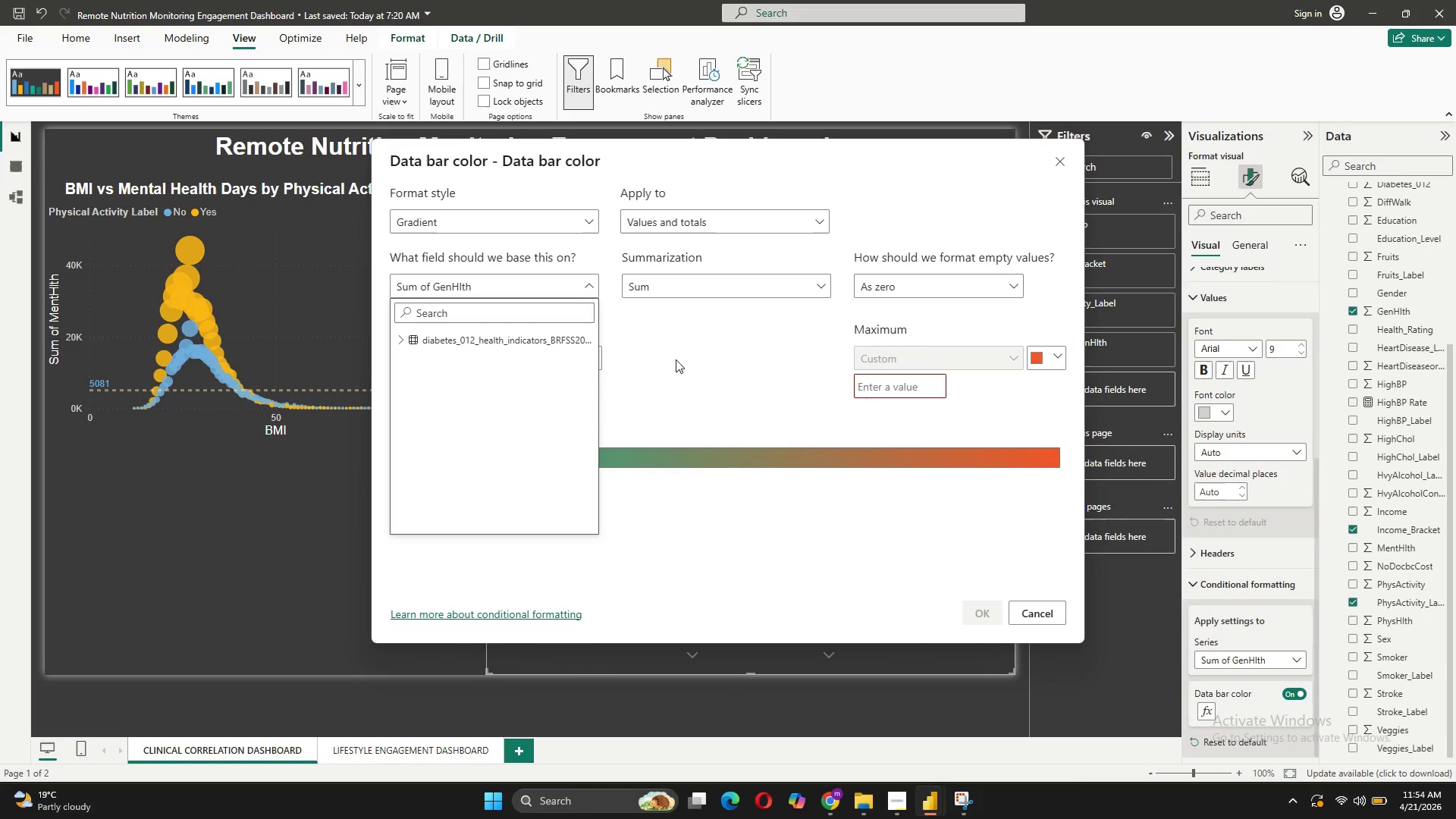 
left_click([513, 362])
 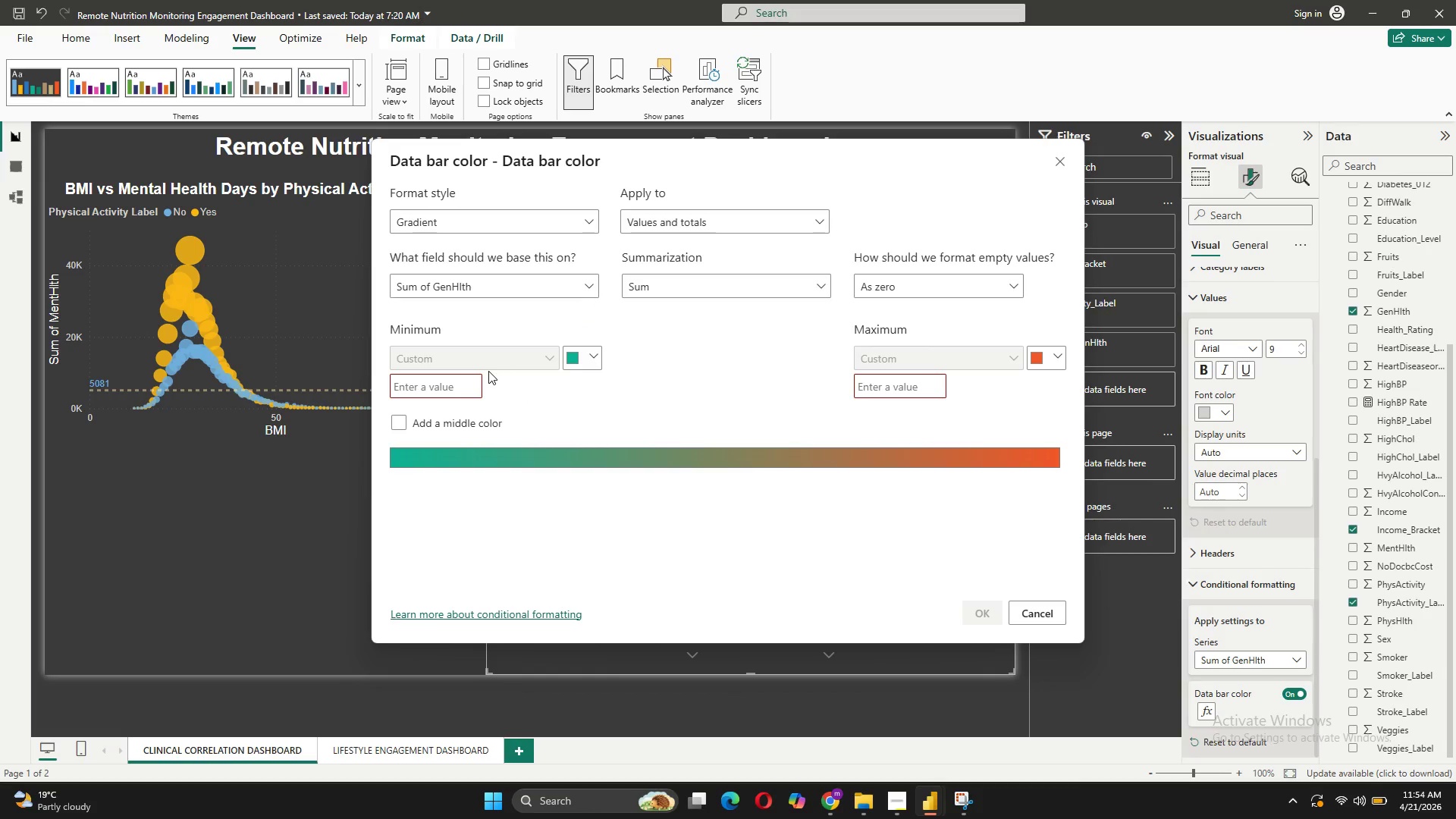 
left_click([488, 372])
 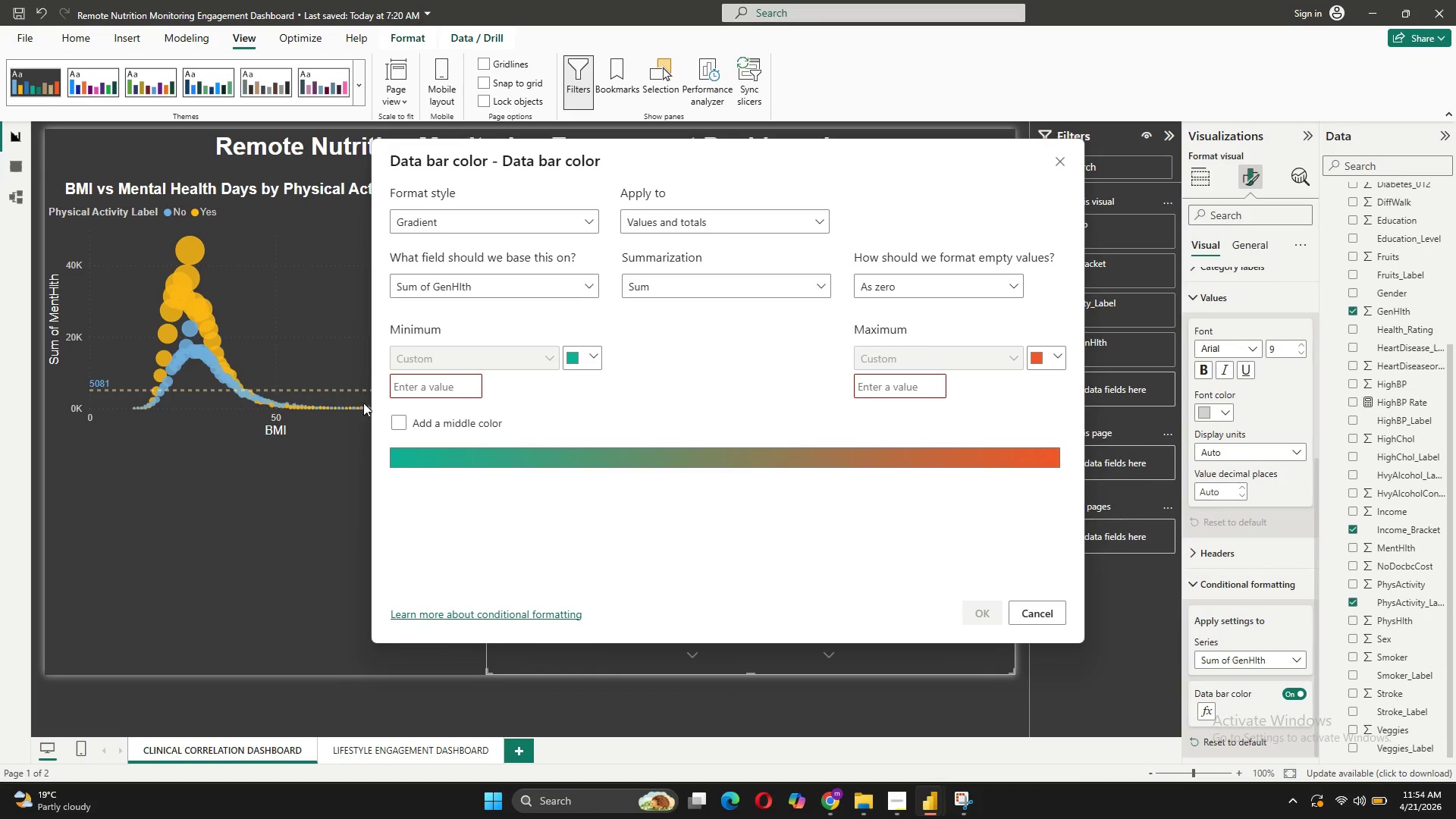 
mouse_move([469, 386])
 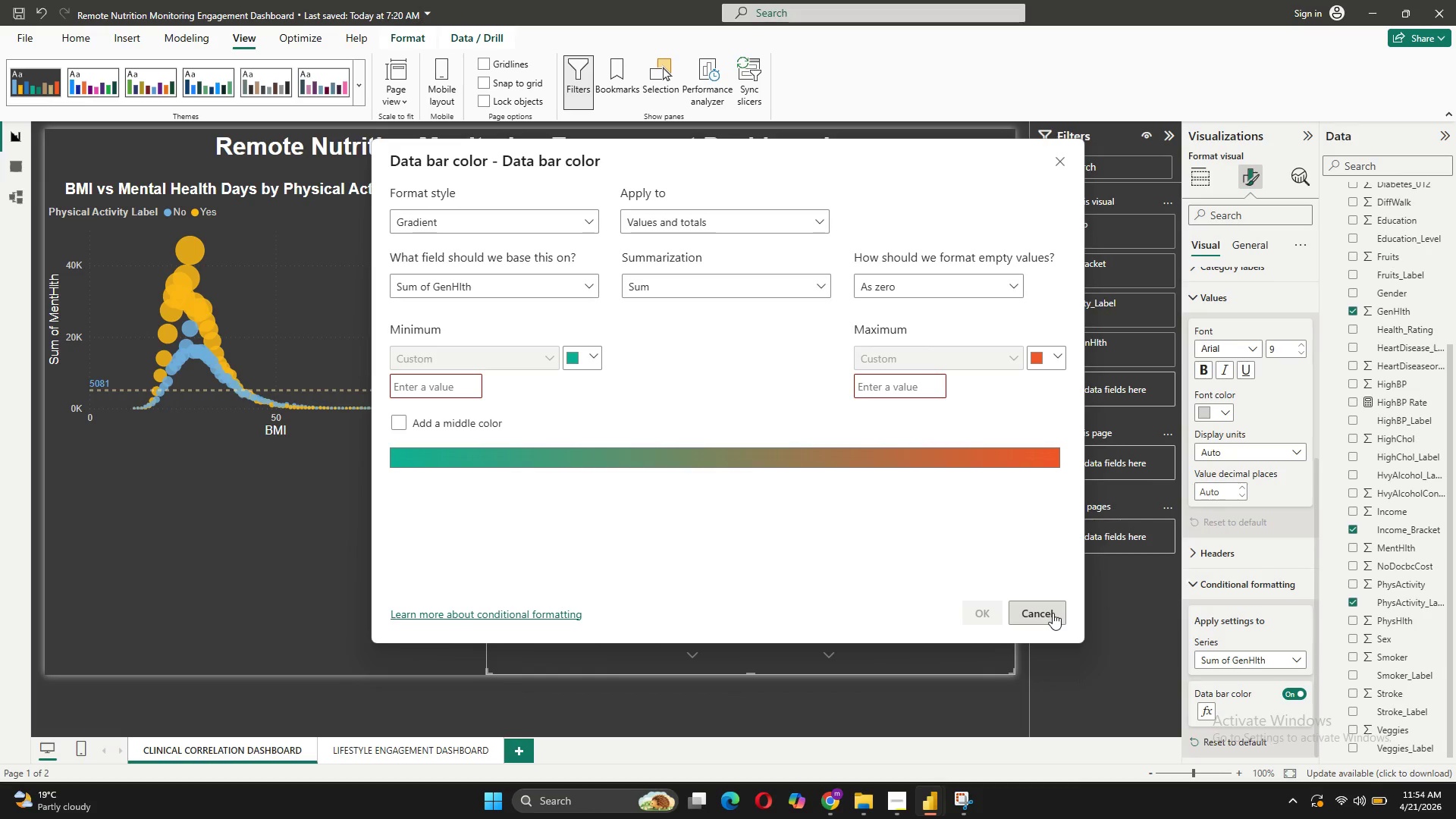 
left_click([1053, 613])
 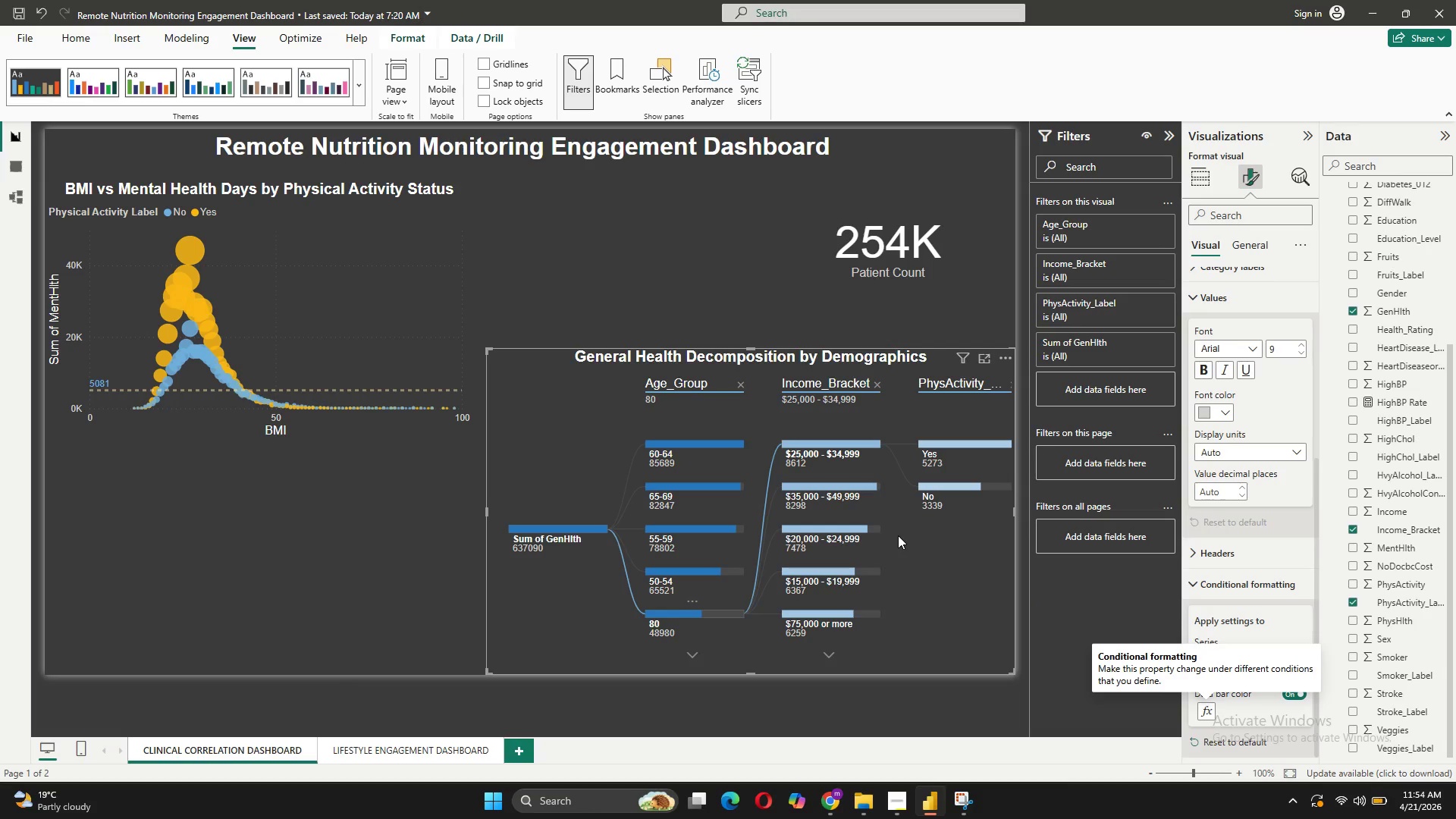 
wait(10.02)
 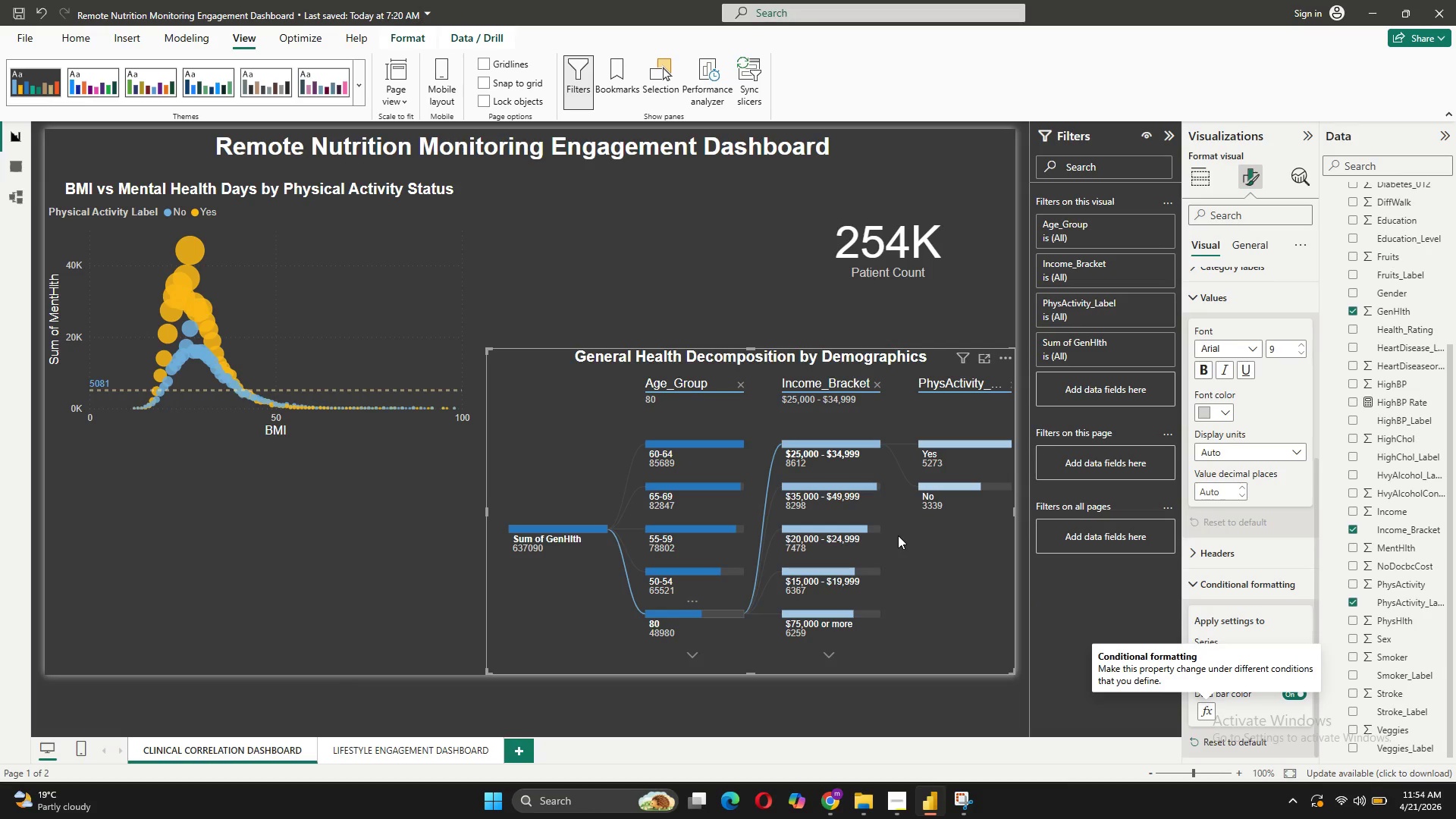 
left_click([1204, 184])
 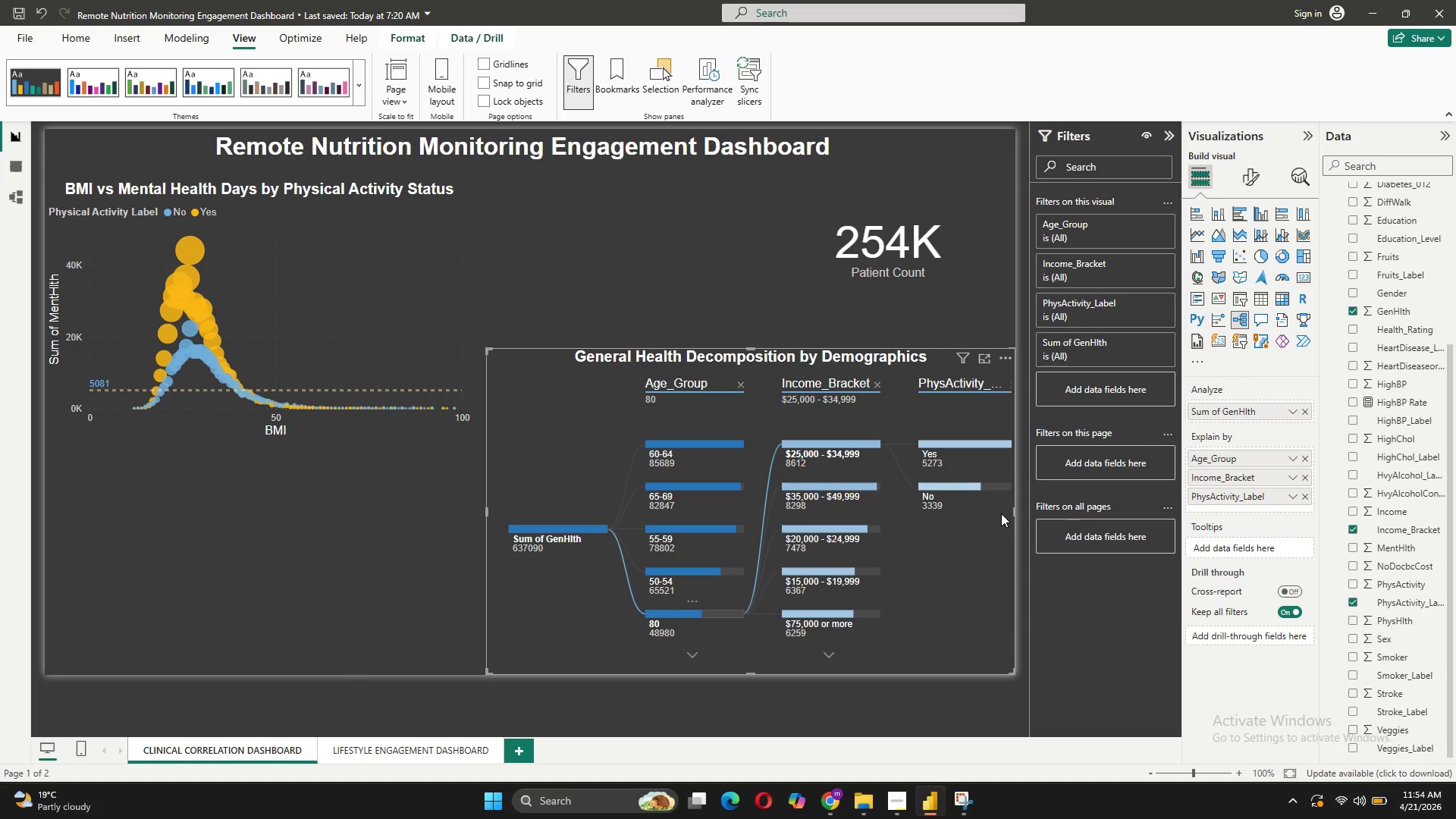 
wait(7.34)
 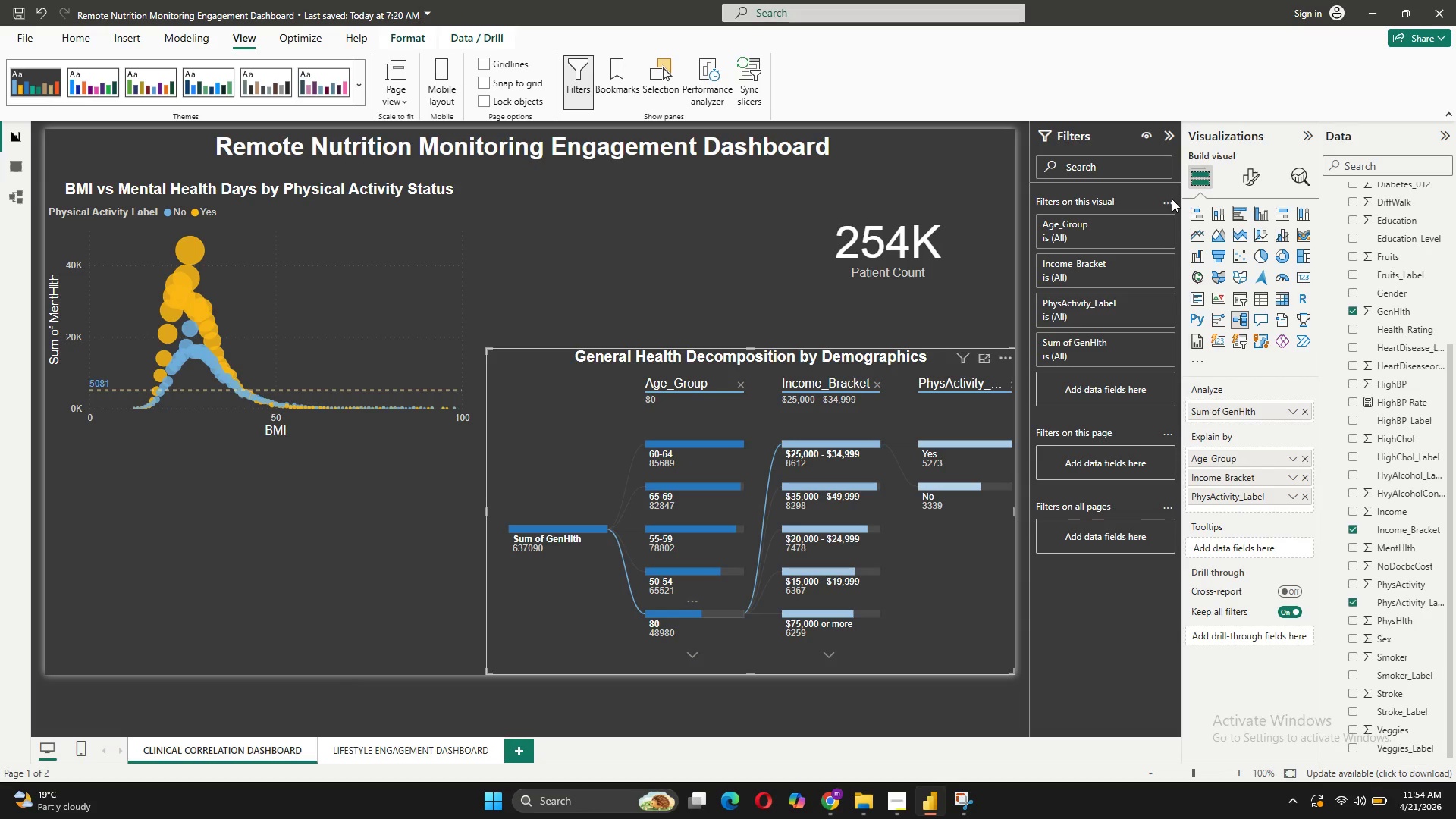 
mouse_move([821, 467])
 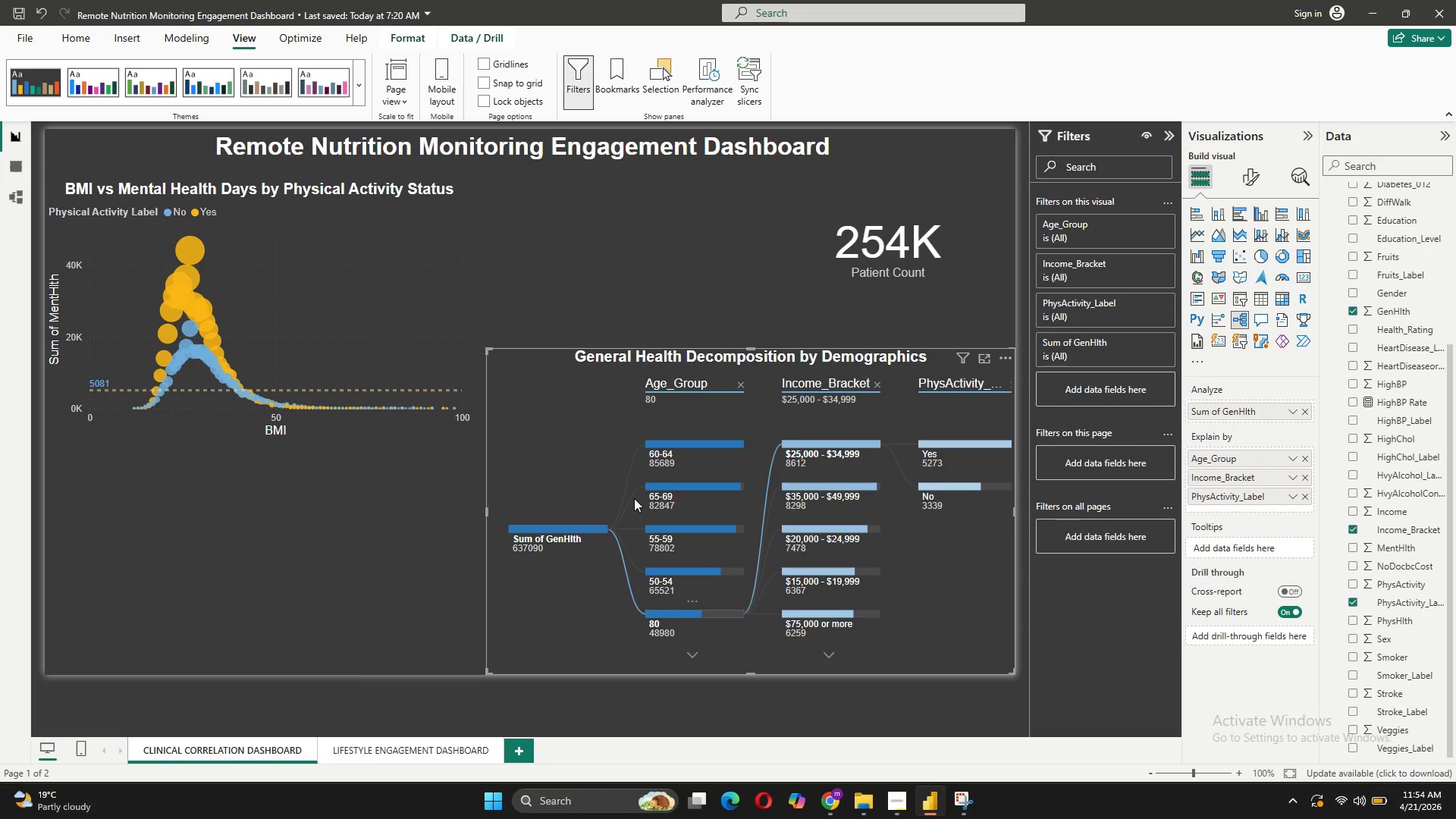 
wait(6.3)
 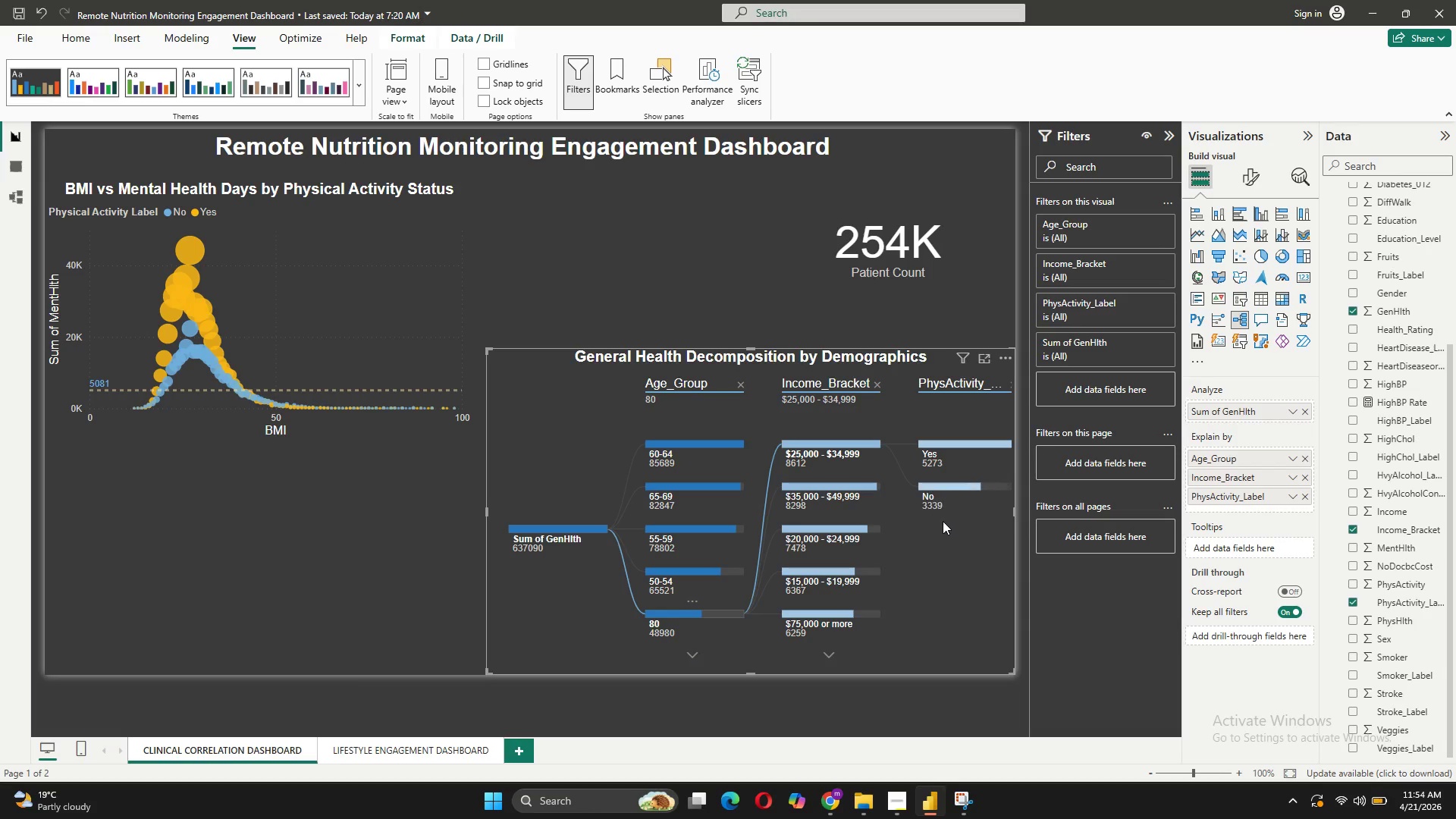 
mouse_move([592, 554])
 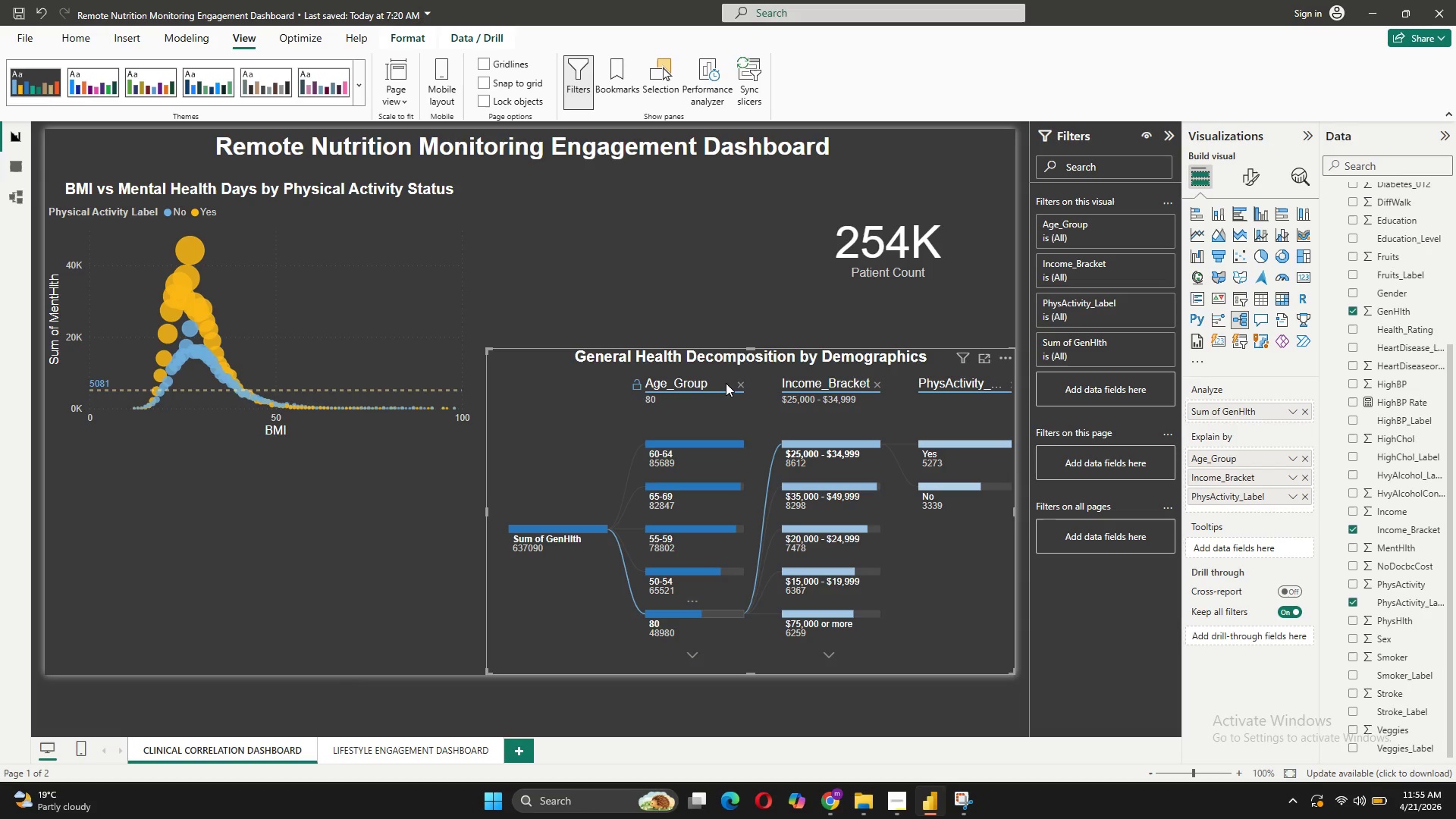 
wait(12.56)
 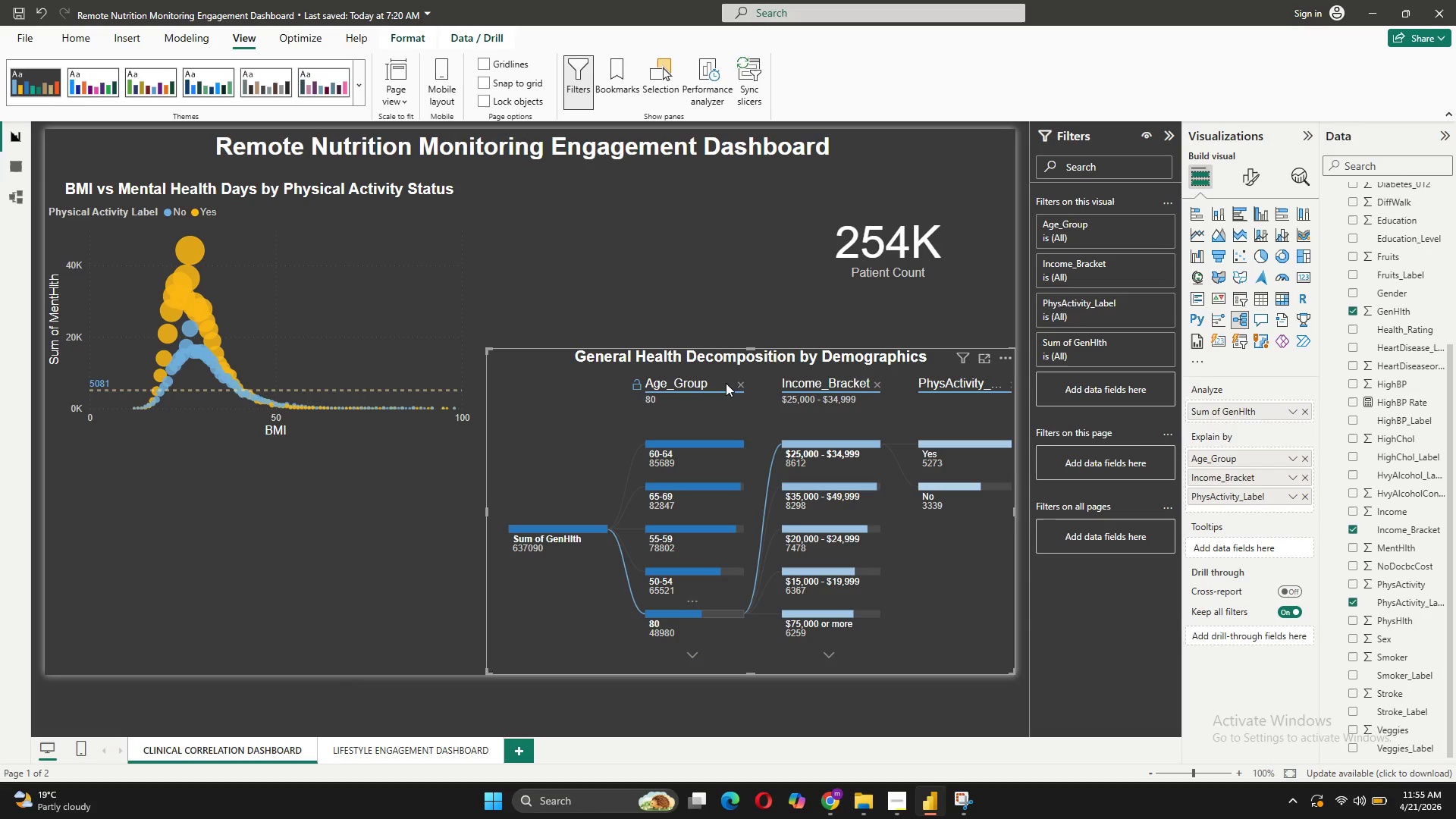 
left_click([736, 381])
 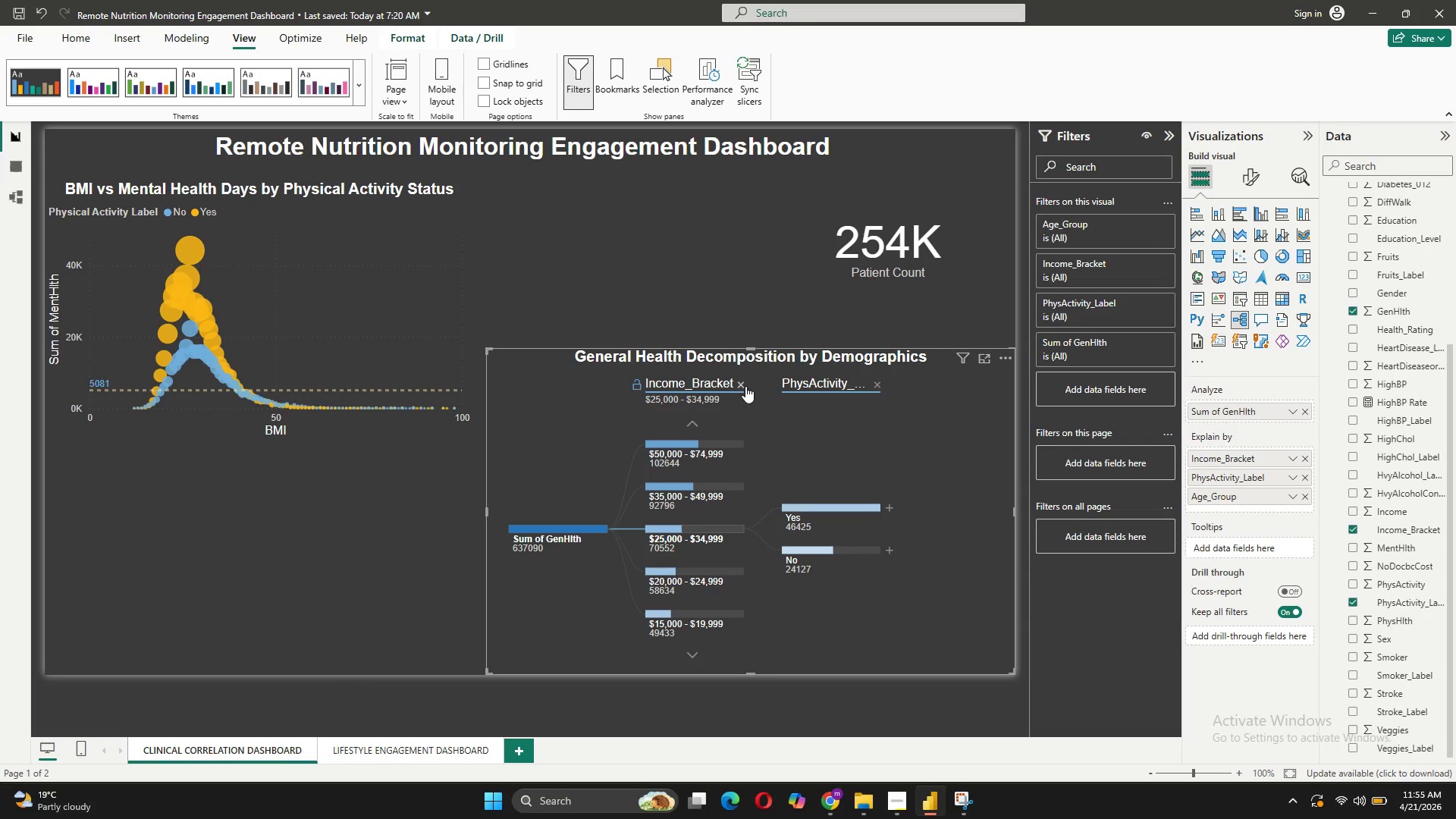 
left_click([745, 386])
 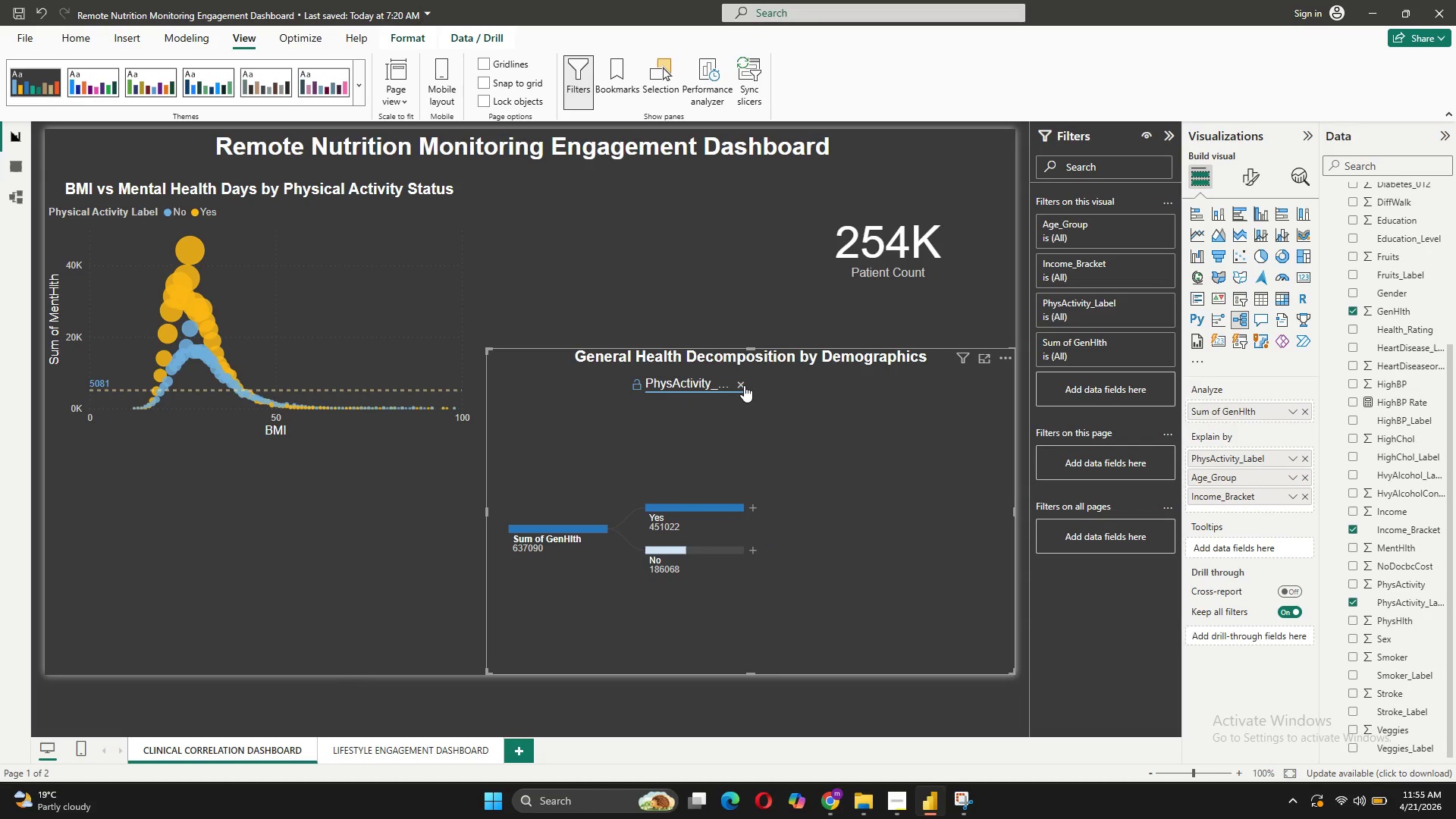 
left_click([744, 385])
 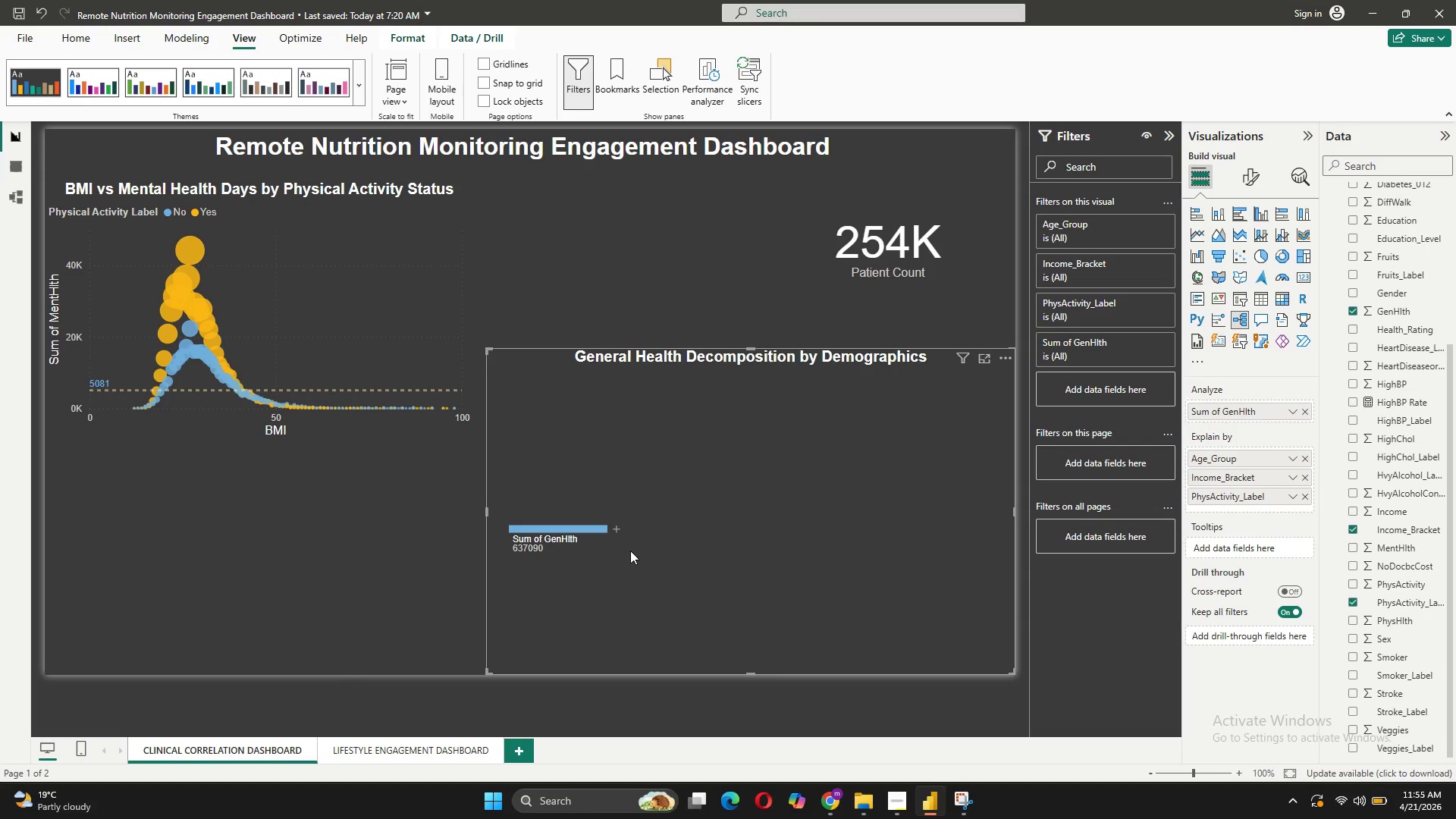 
left_click([617, 529])
 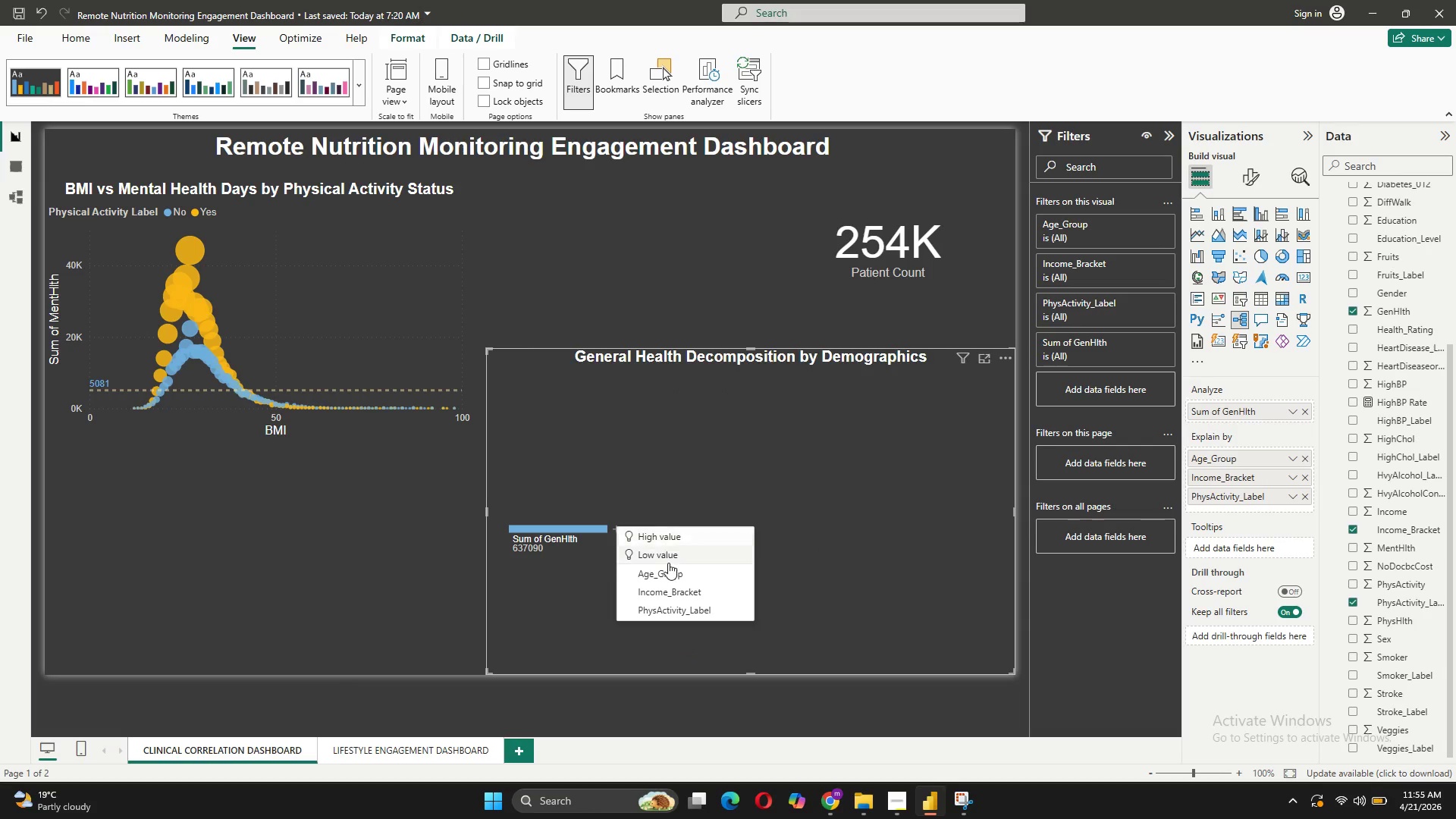 
left_click([670, 572])
 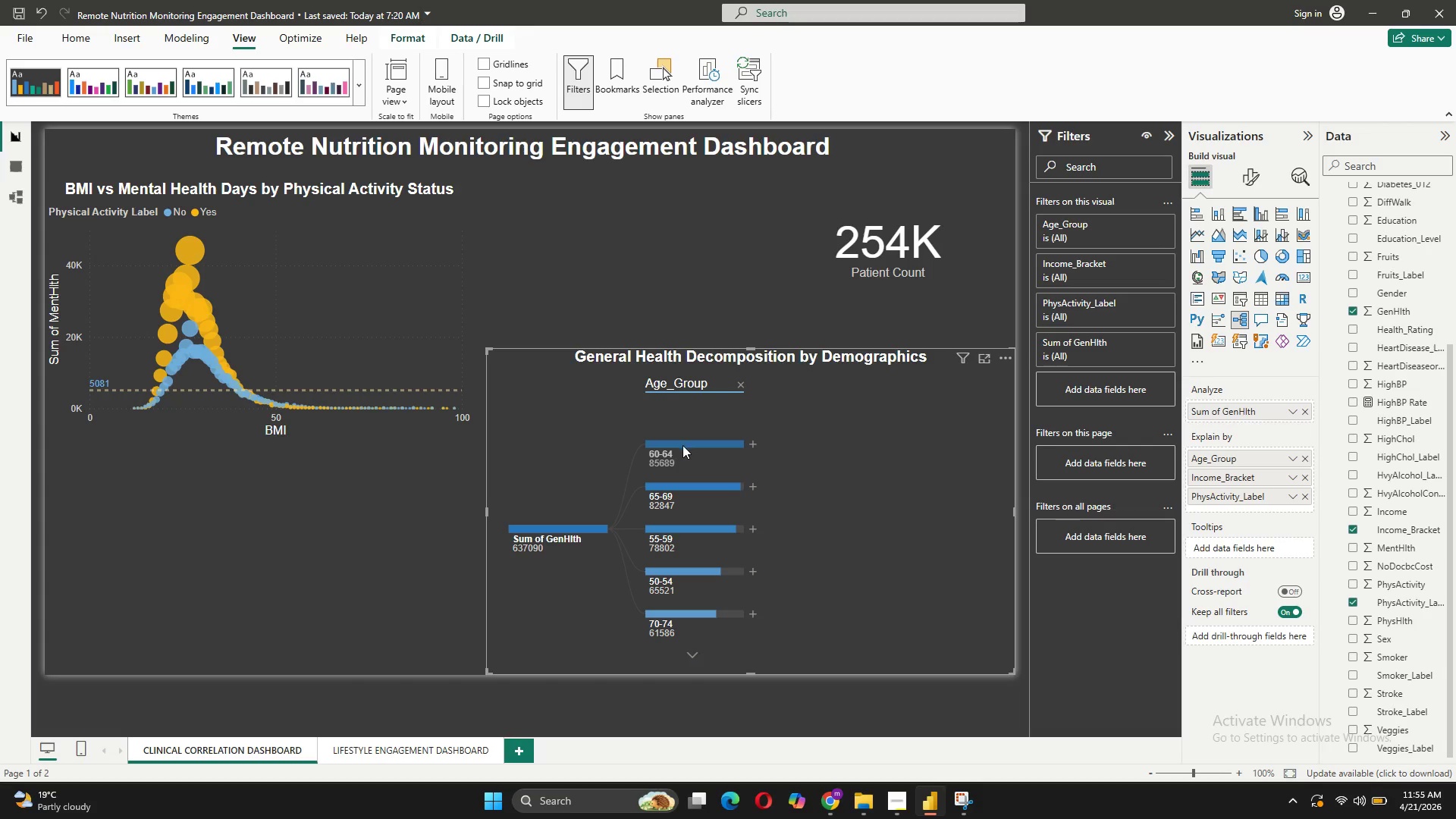 
wait(8.77)
 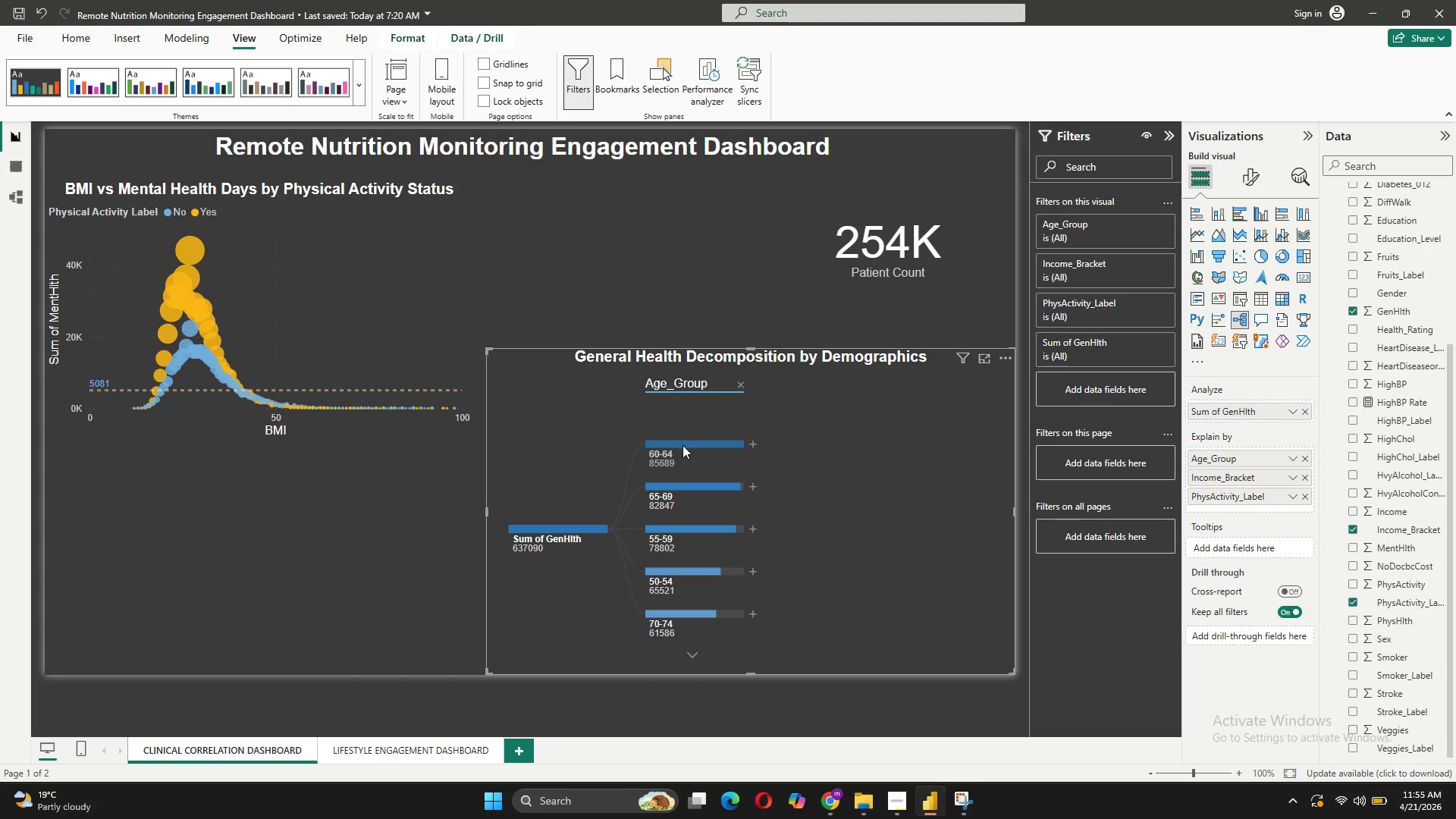 
scroll: coordinate [792, 529], scroll_direction: down, amount: 2.0
 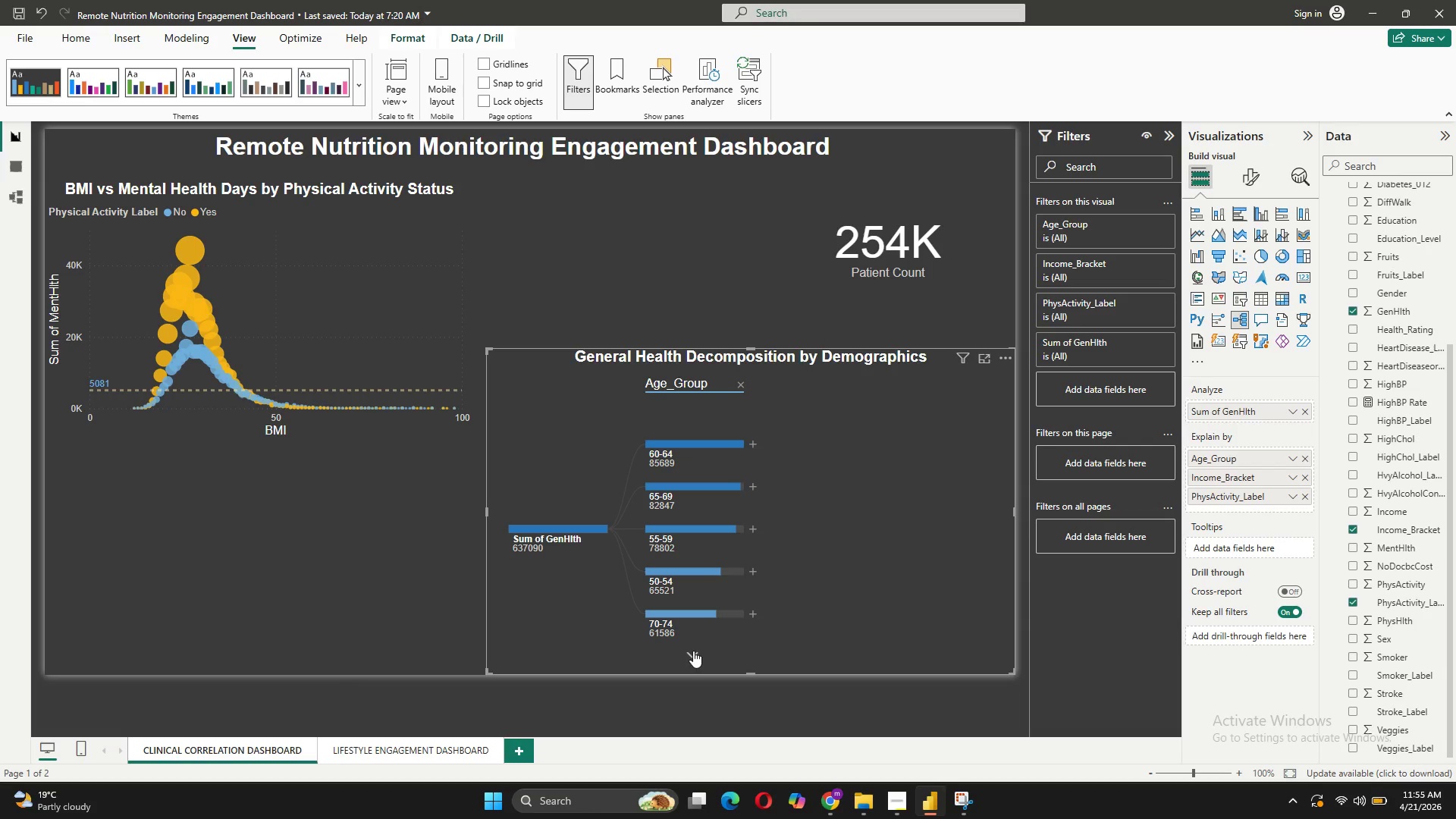 
left_click([693, 651])
 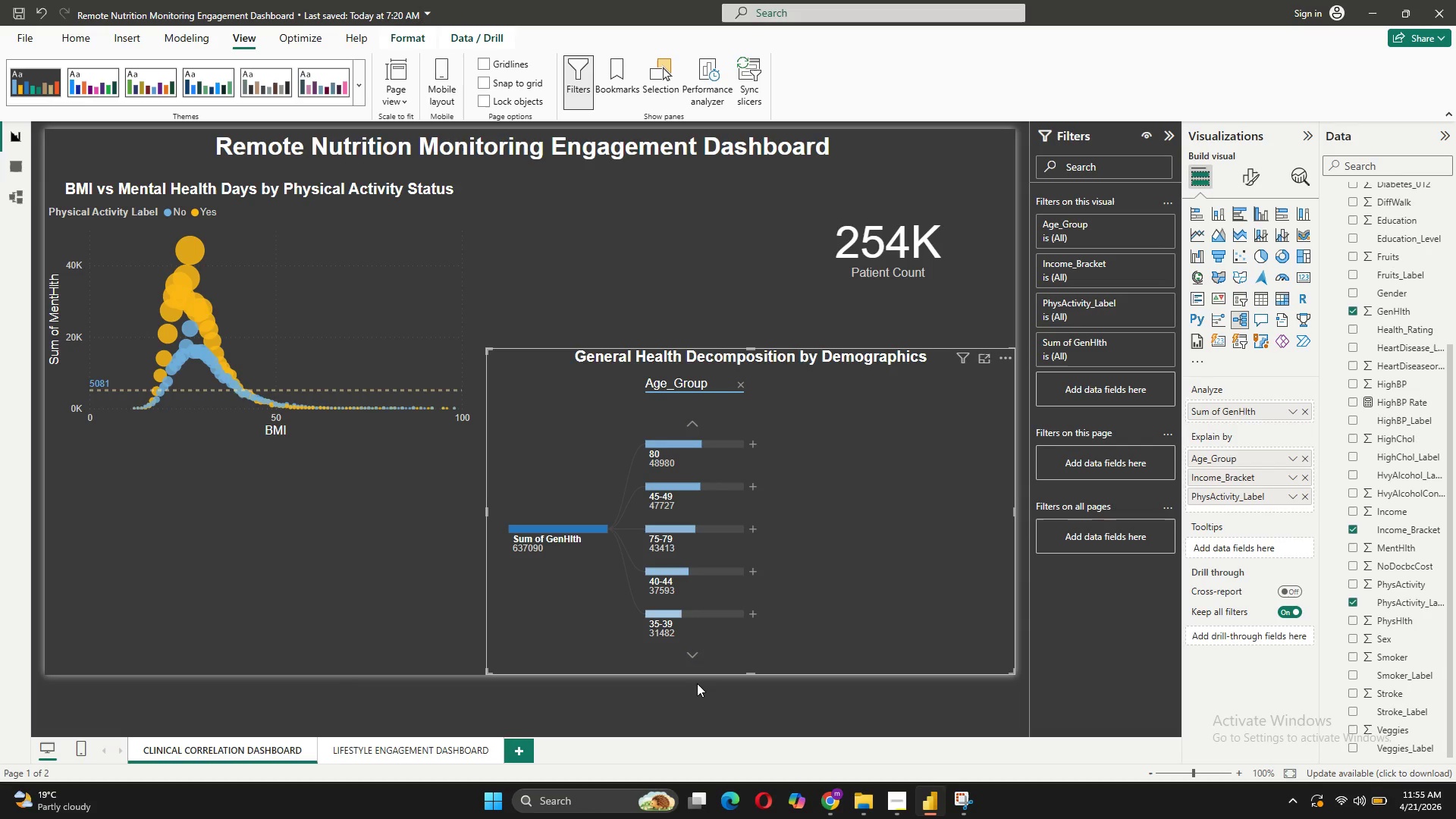 
left_click([693, 657])
 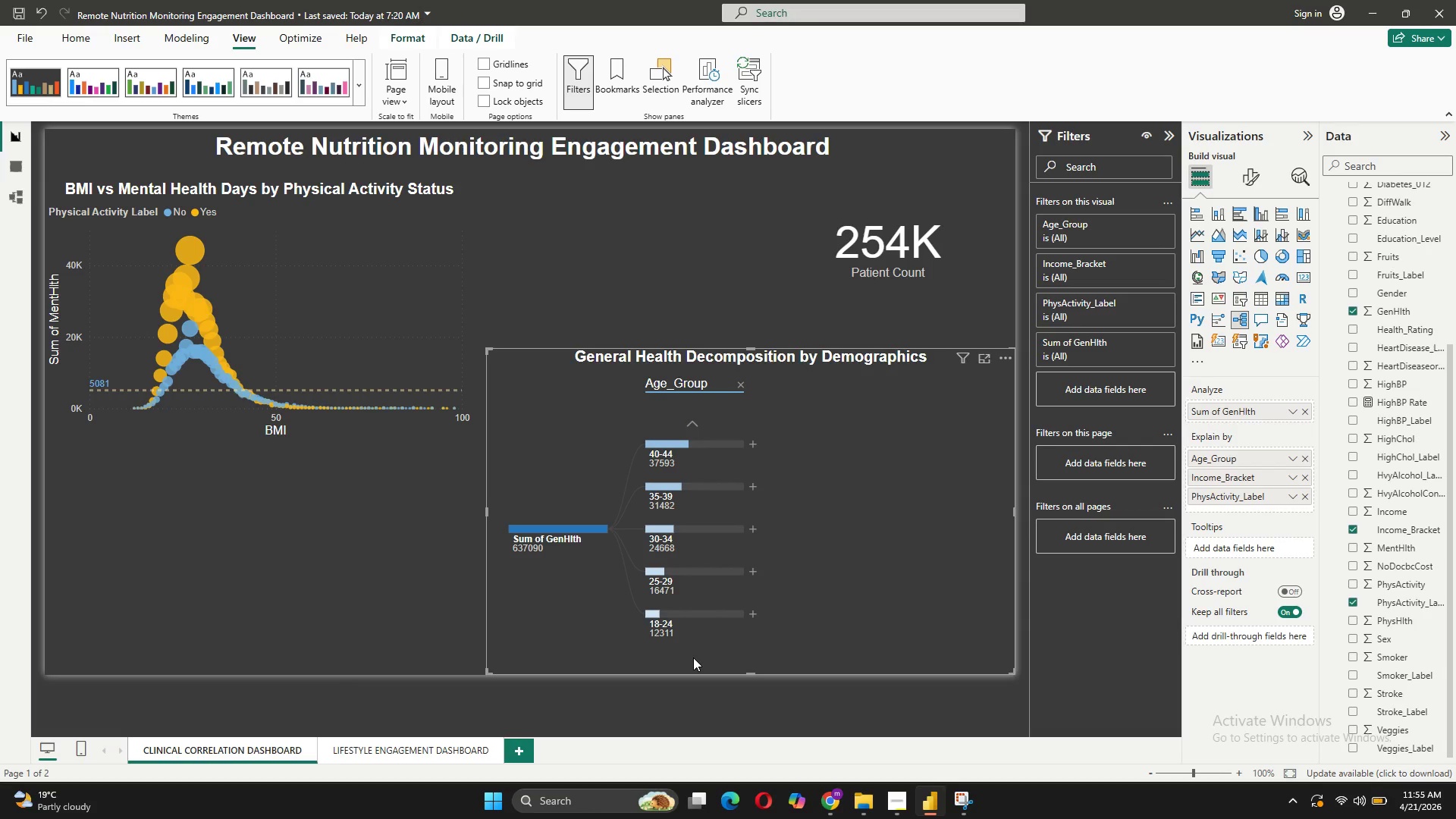 
left_click([693, 657])
 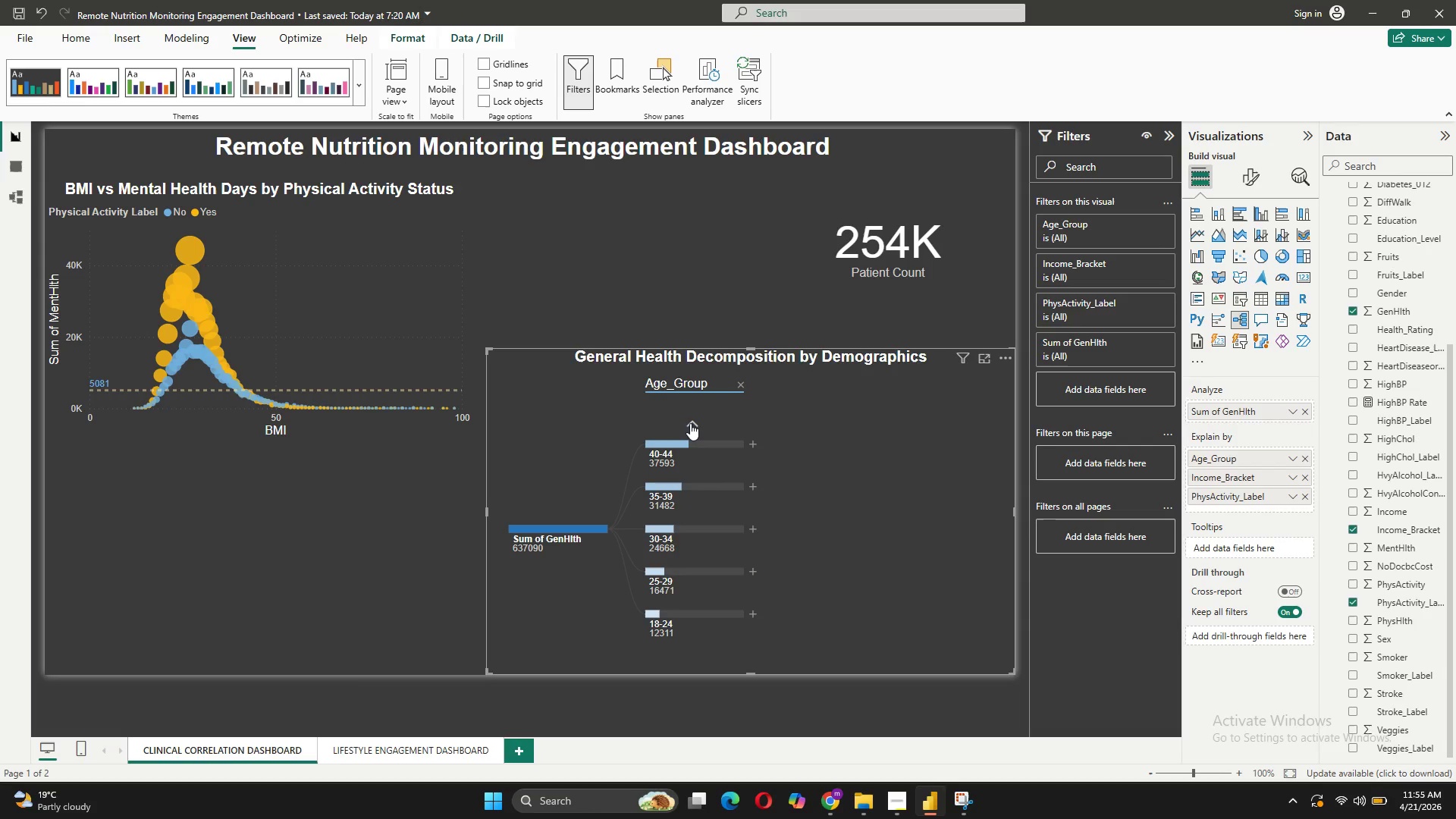 
left_click([692, 425])
 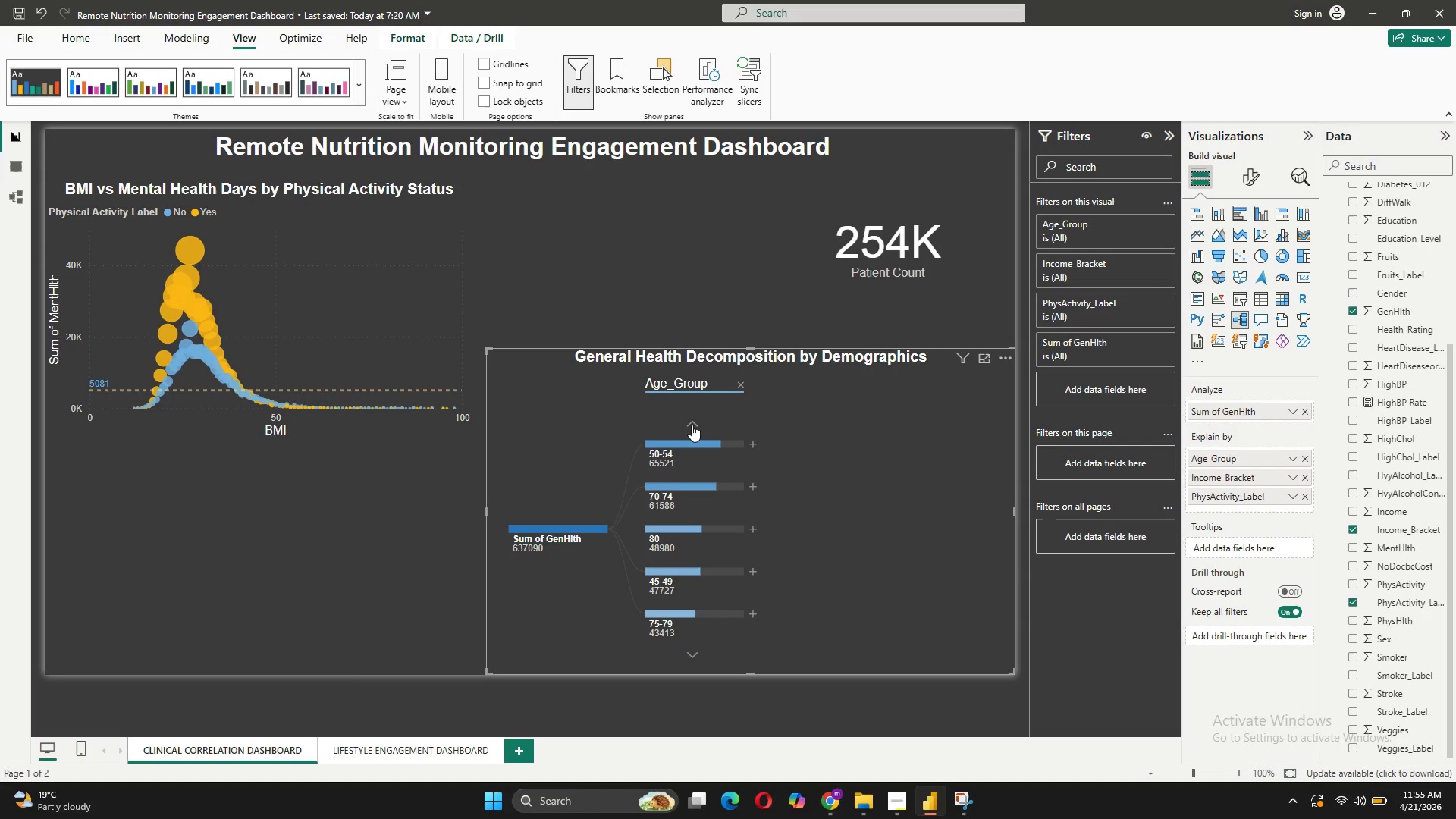 
left_click([692, 425])
 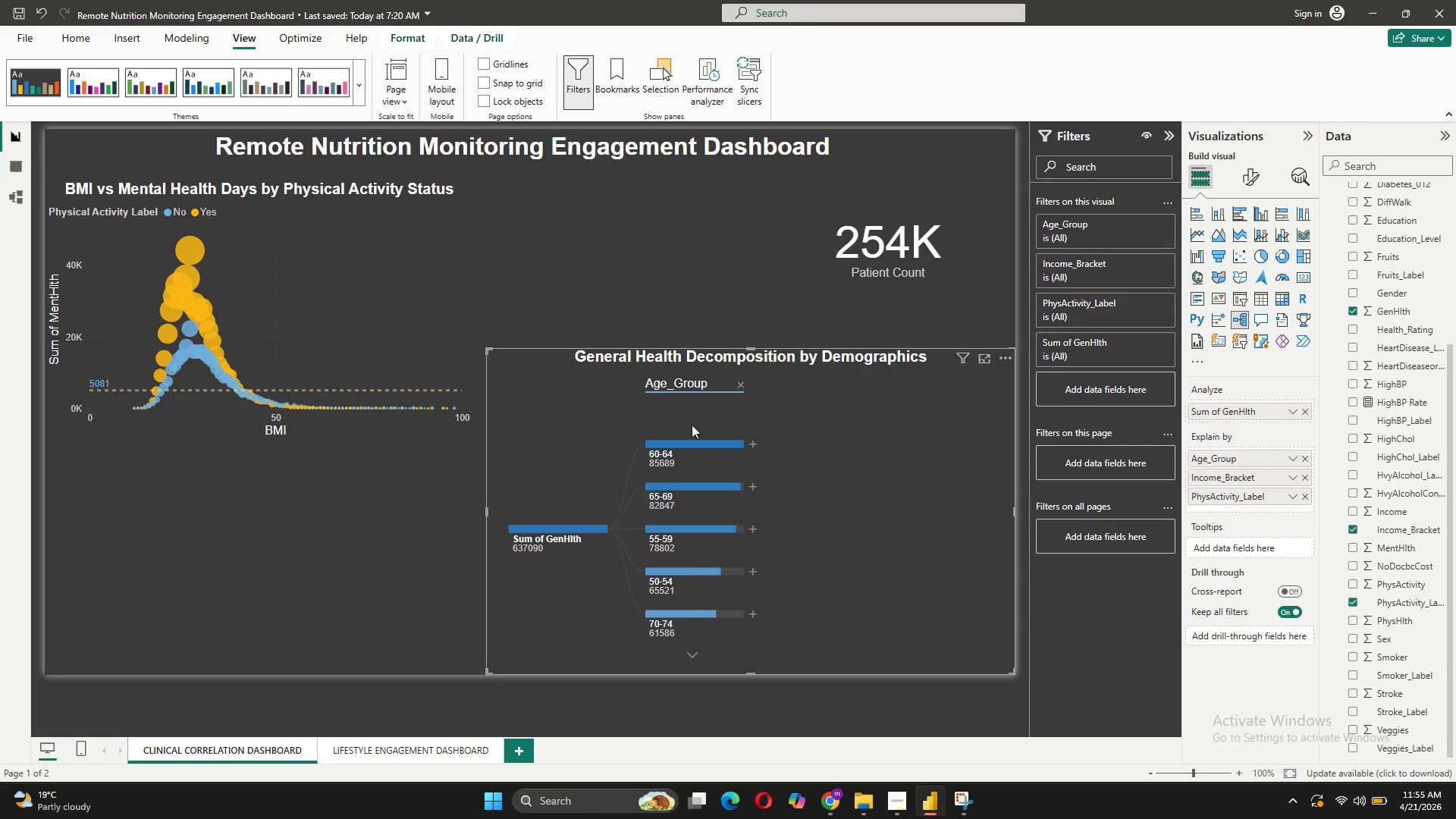 
left_click([692, 425])
 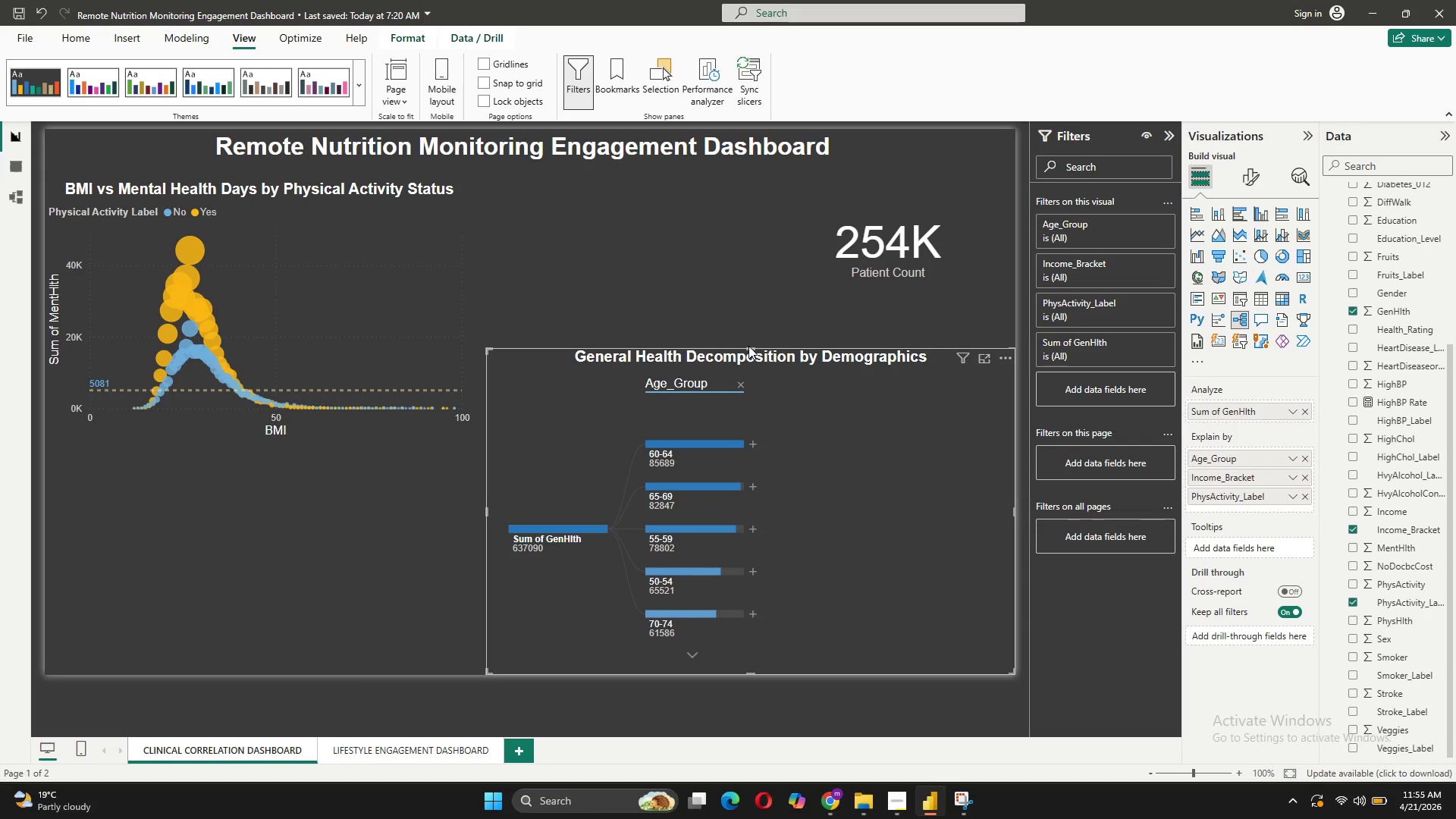 
wait(5.16)
 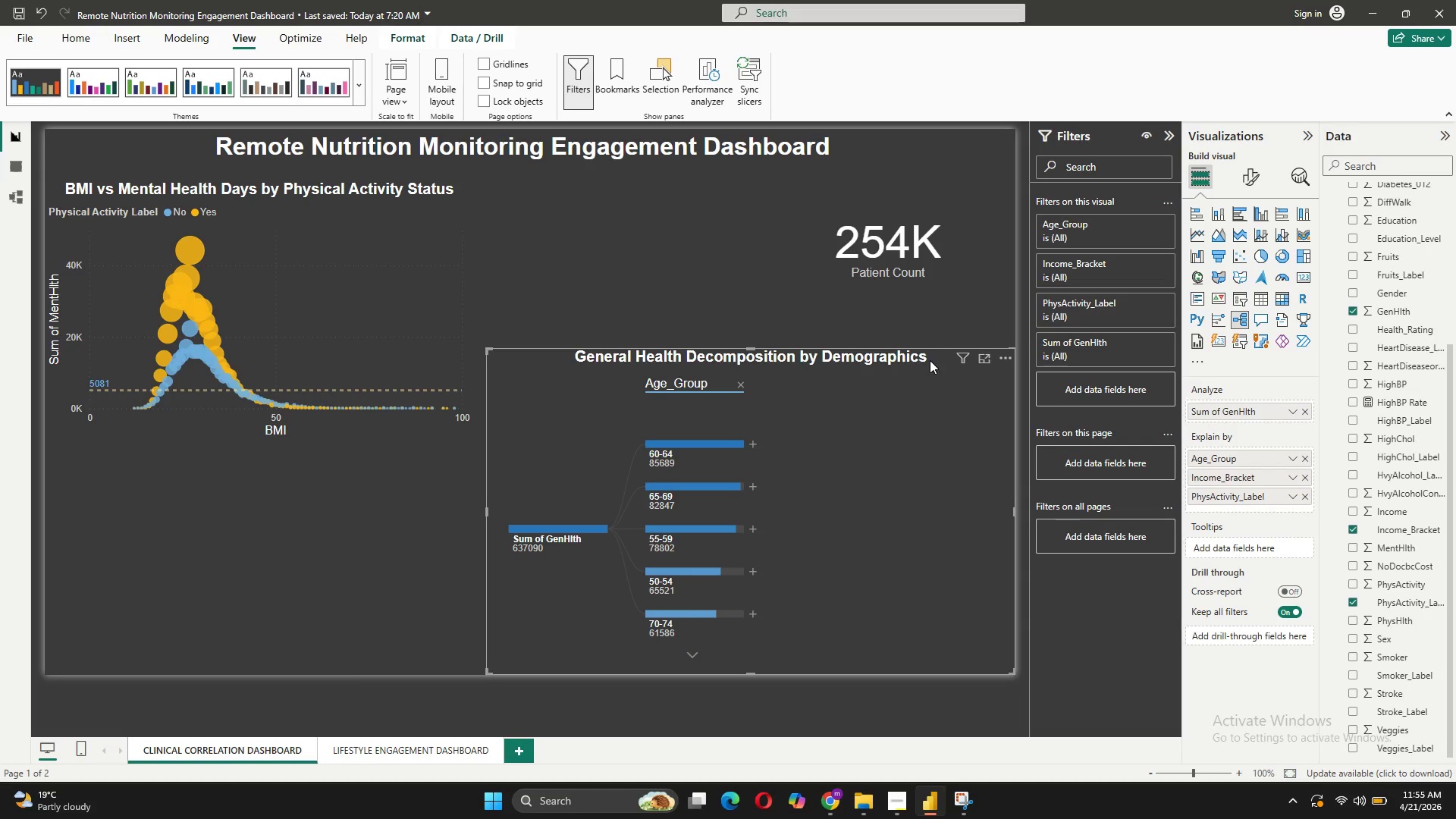 
left_click_drag(start_coordinate=[750, 348], to_coordinate=[753, 290])
 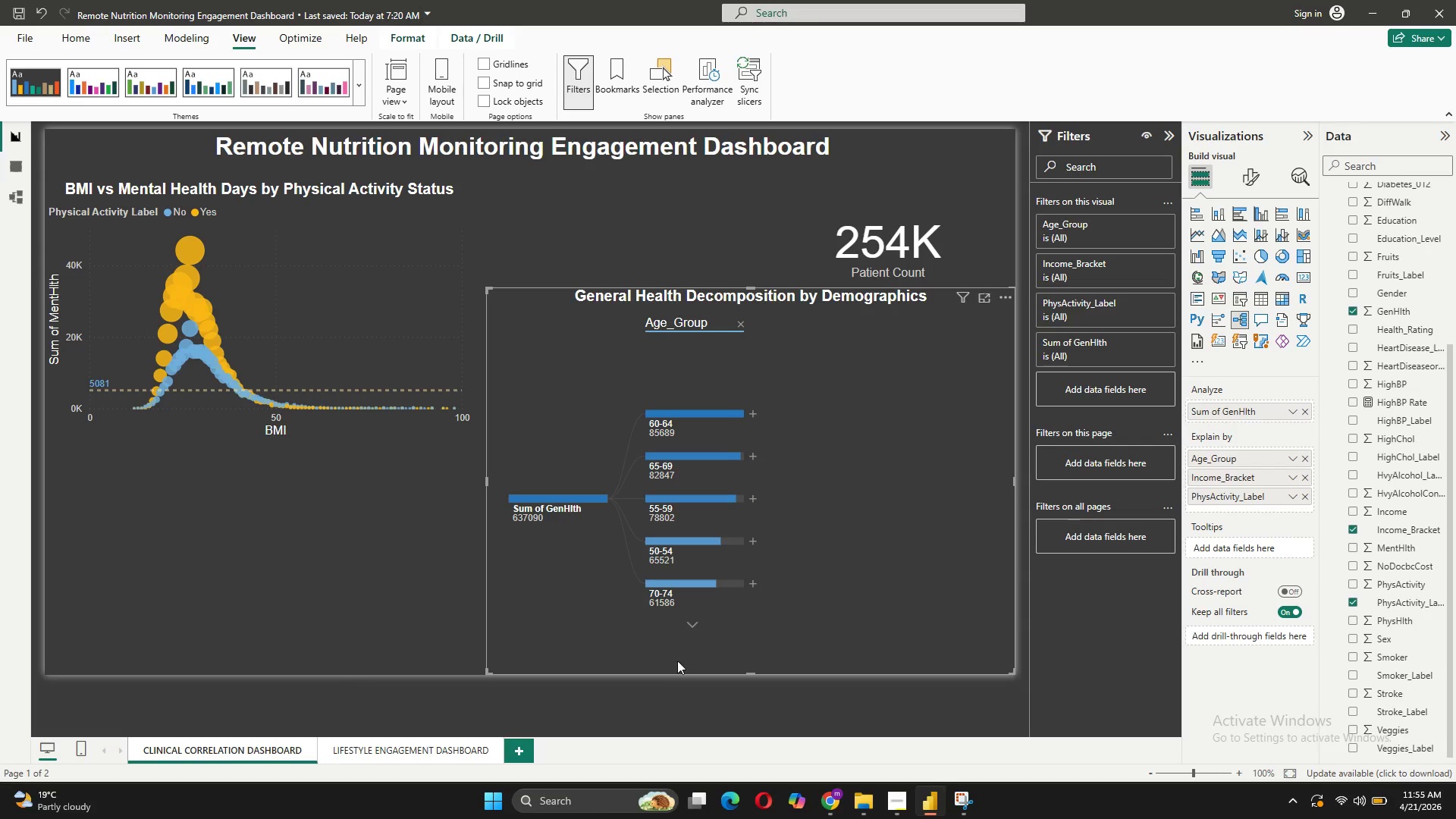 
scroll: coordinate [730, 482], scroll_direction: down, amount: 3.0
 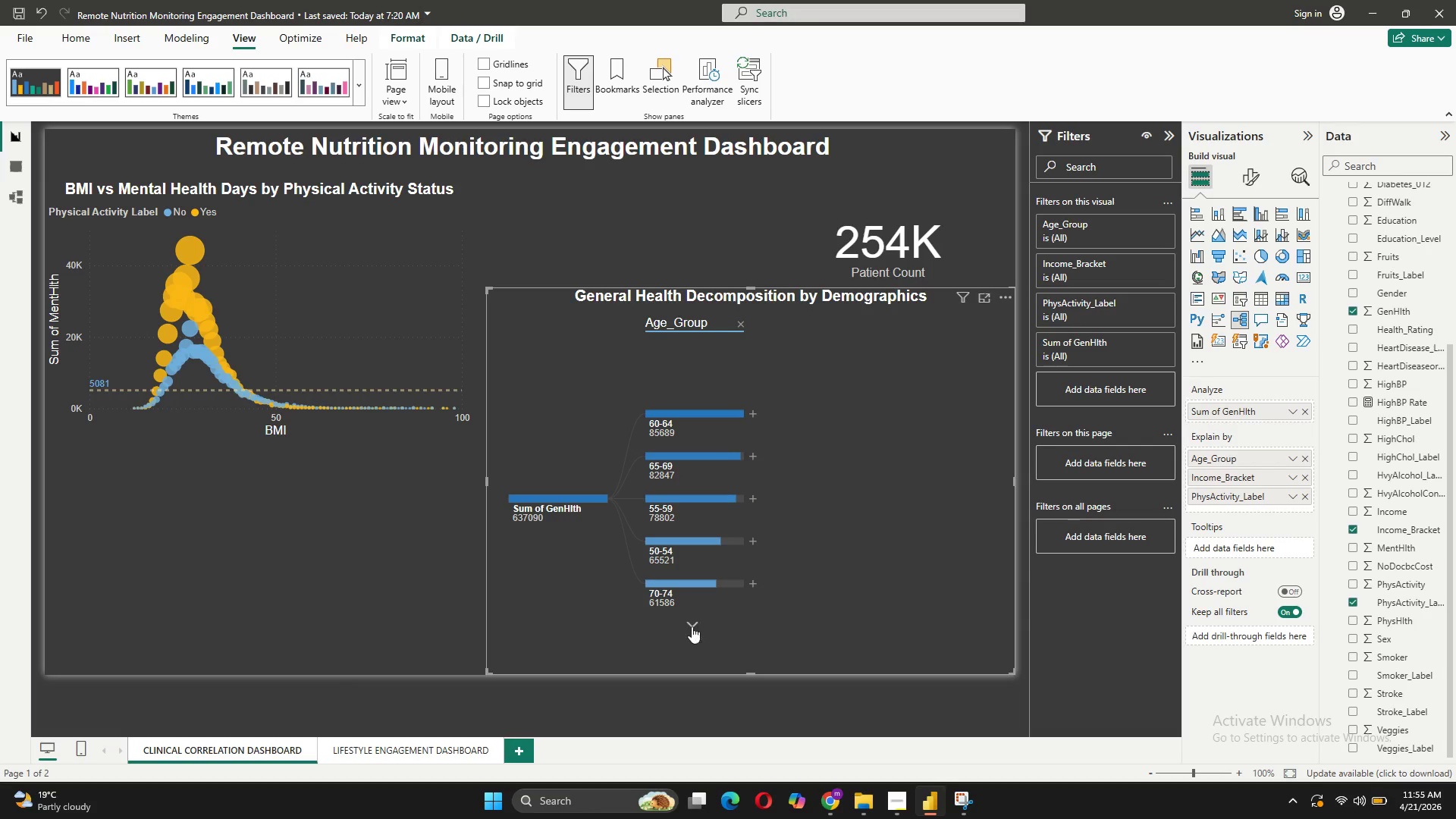 
left_click([689, 619])
 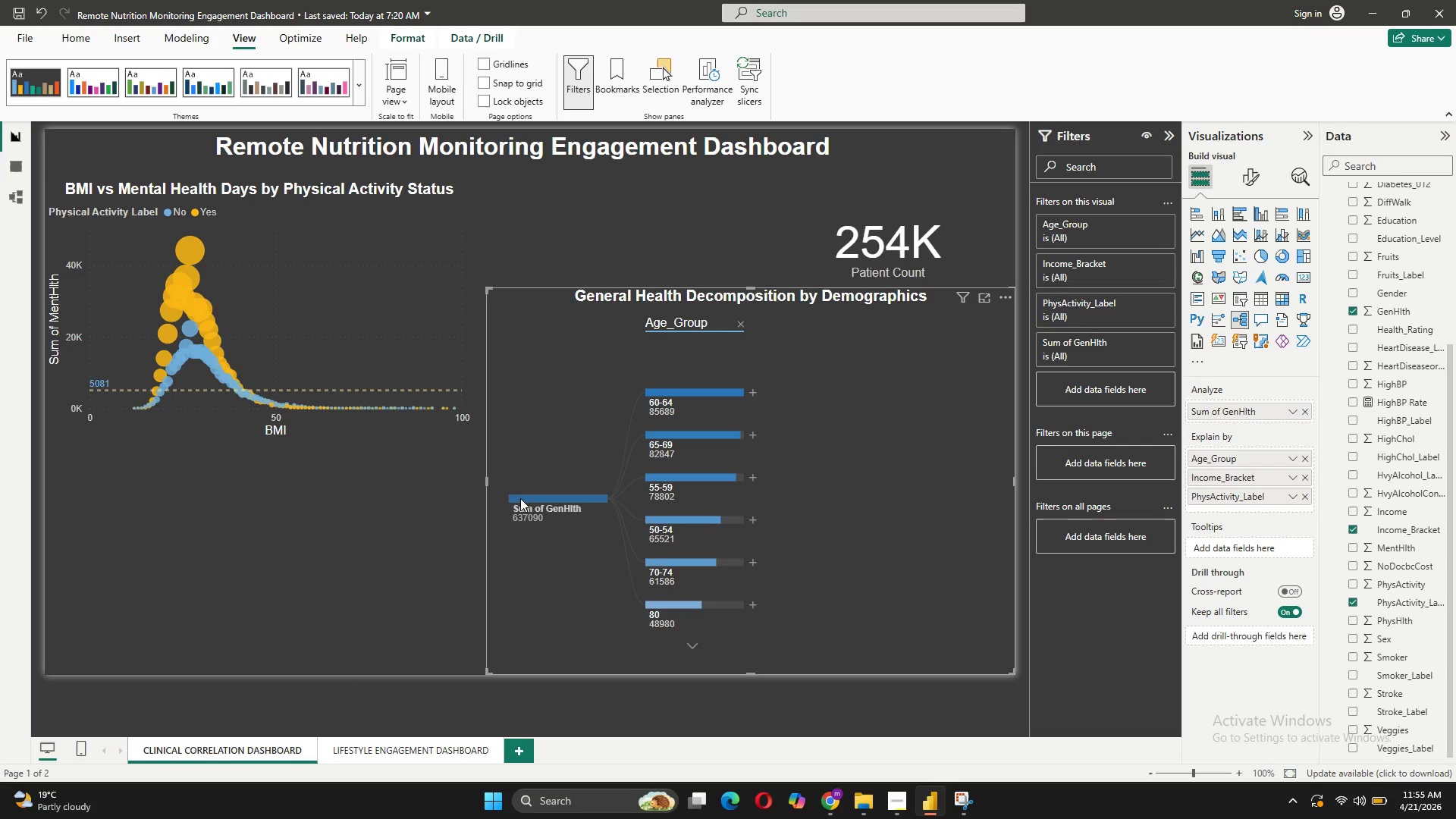 
left_click_drag(start_coordinate=[522, 501], to_coordinate=[498, 441])
 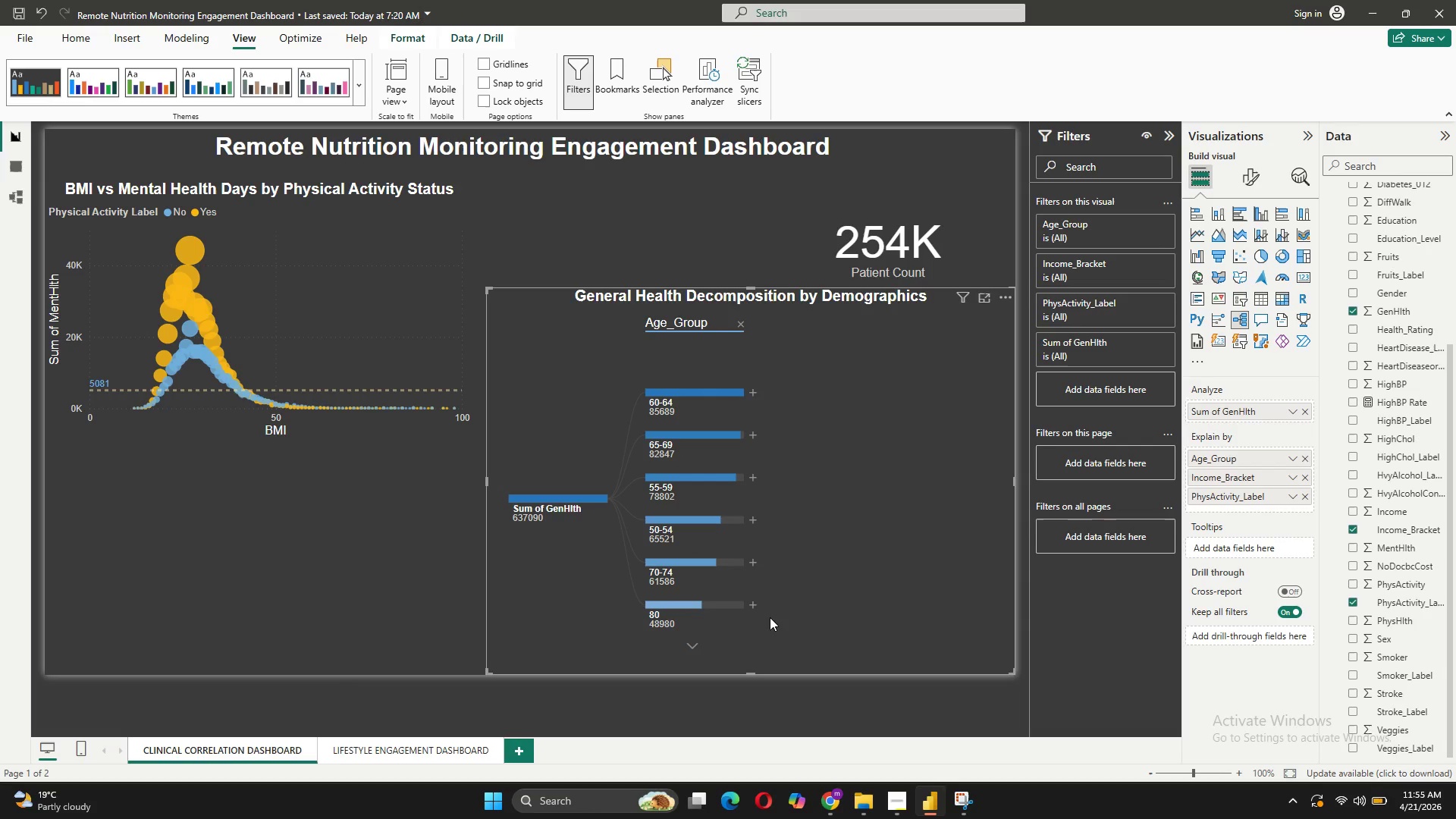 
left_click([752, 607])
 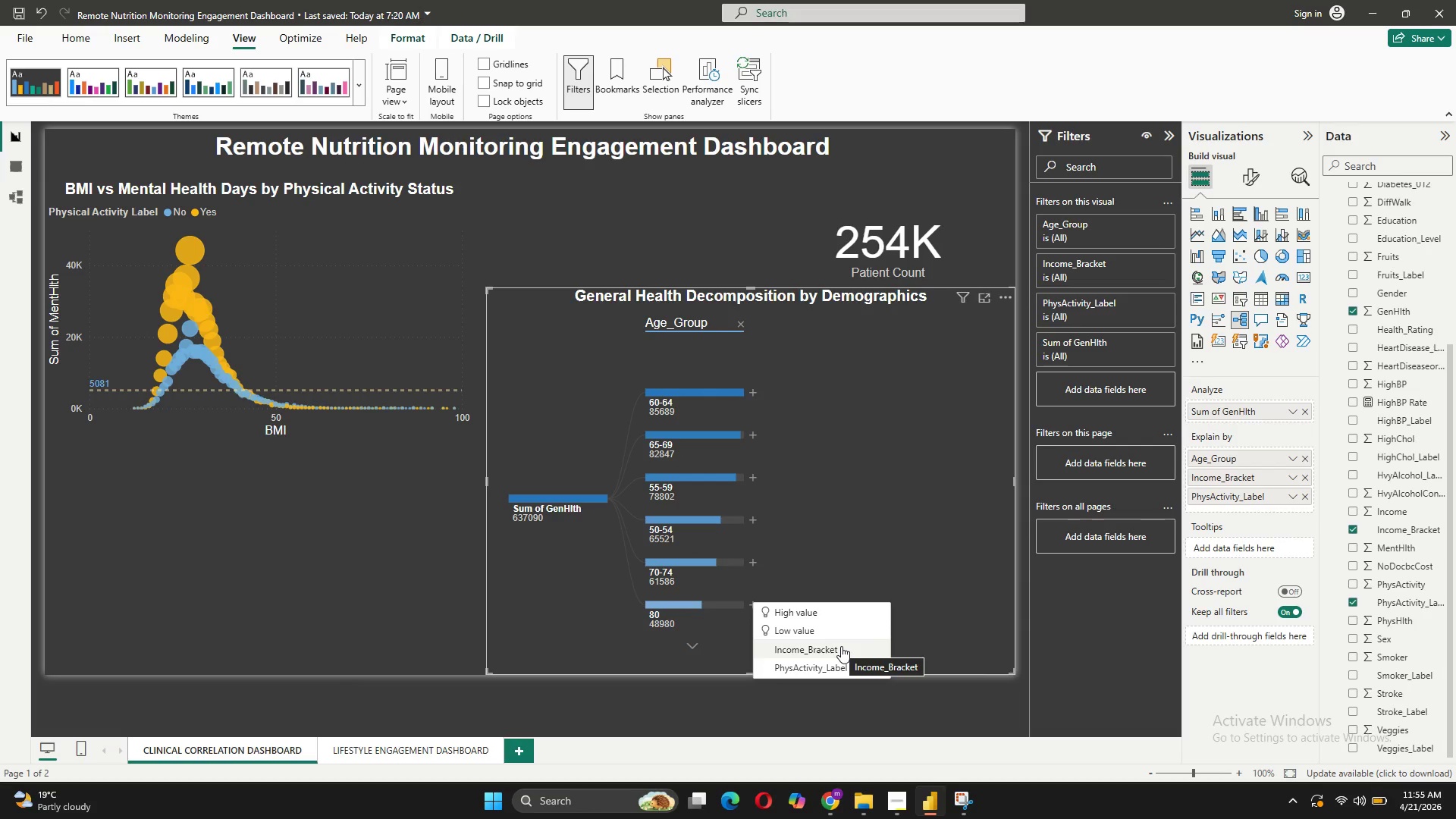 
left_click([841, 646])
 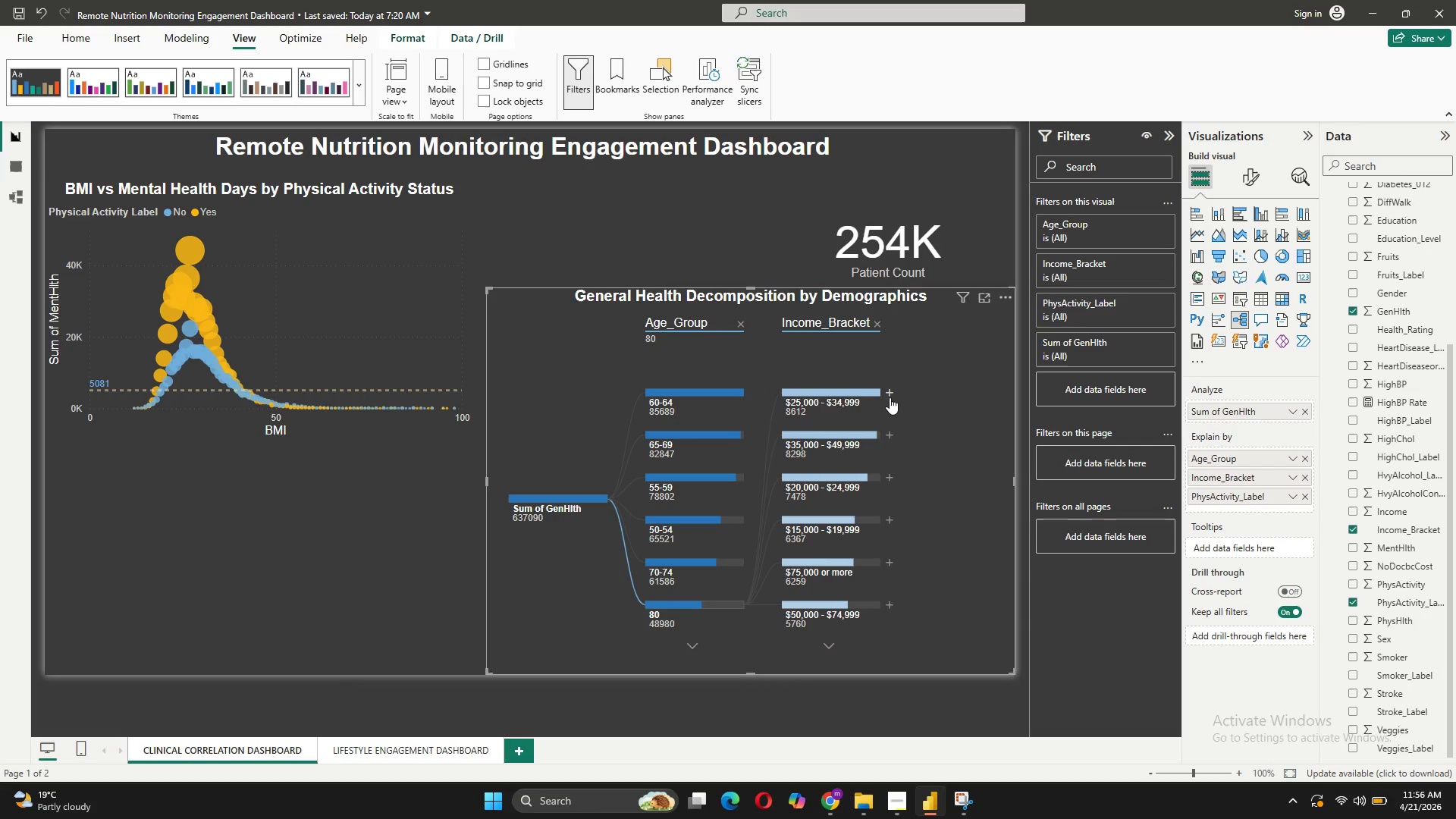 
mouse_move([885, 394])
 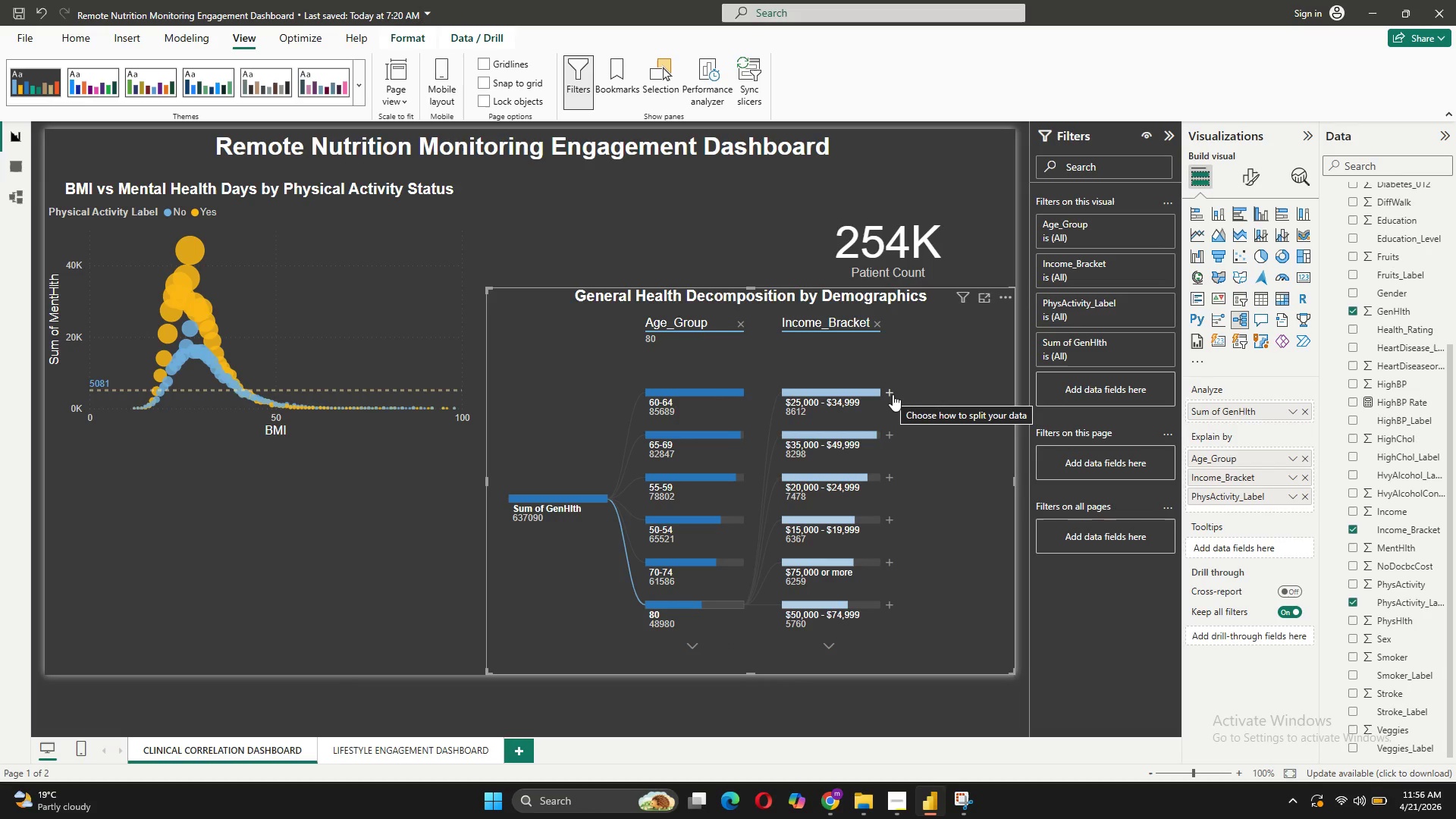 
left_click([893, 394])
 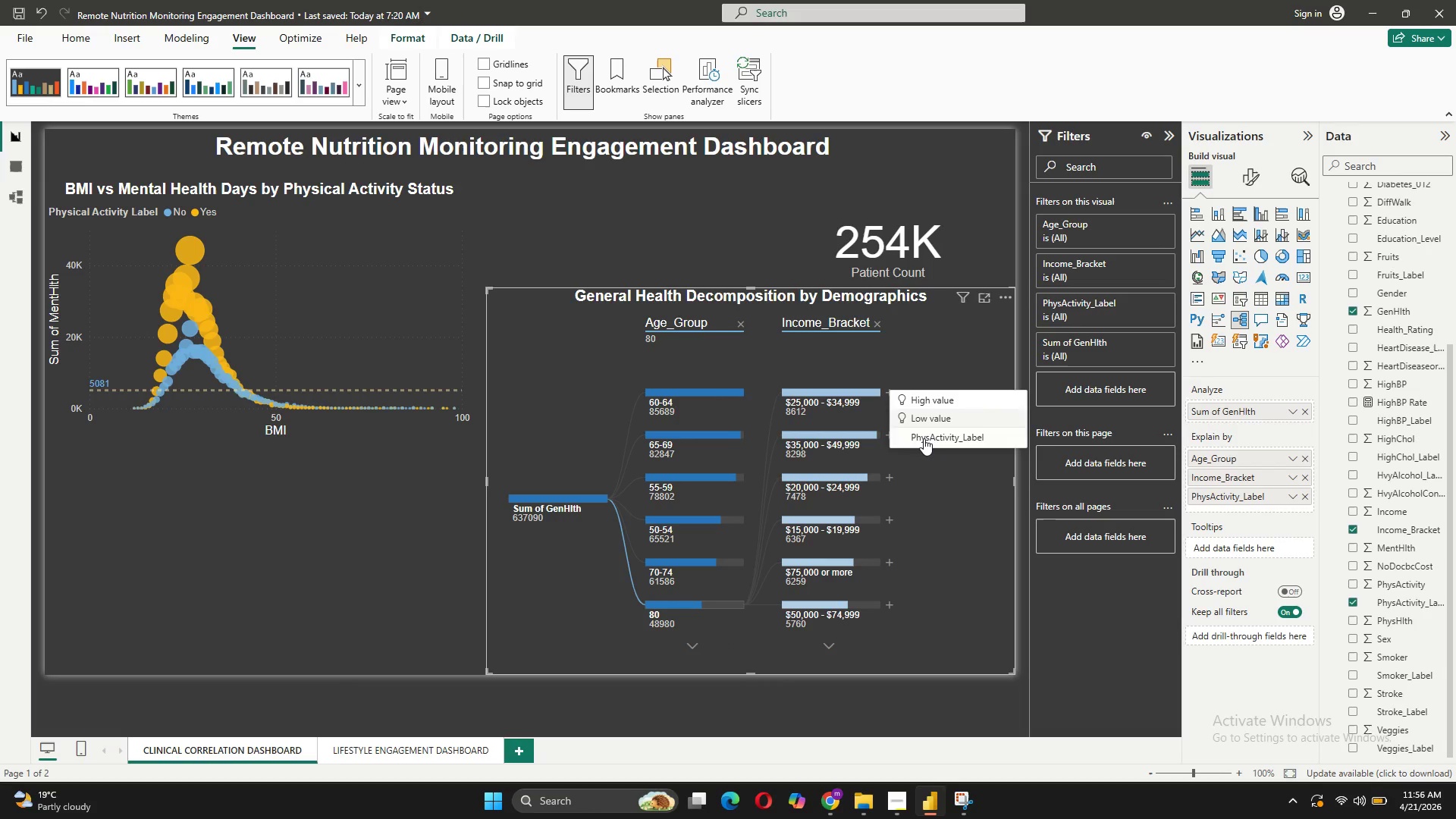 
left_click([924, 439])
 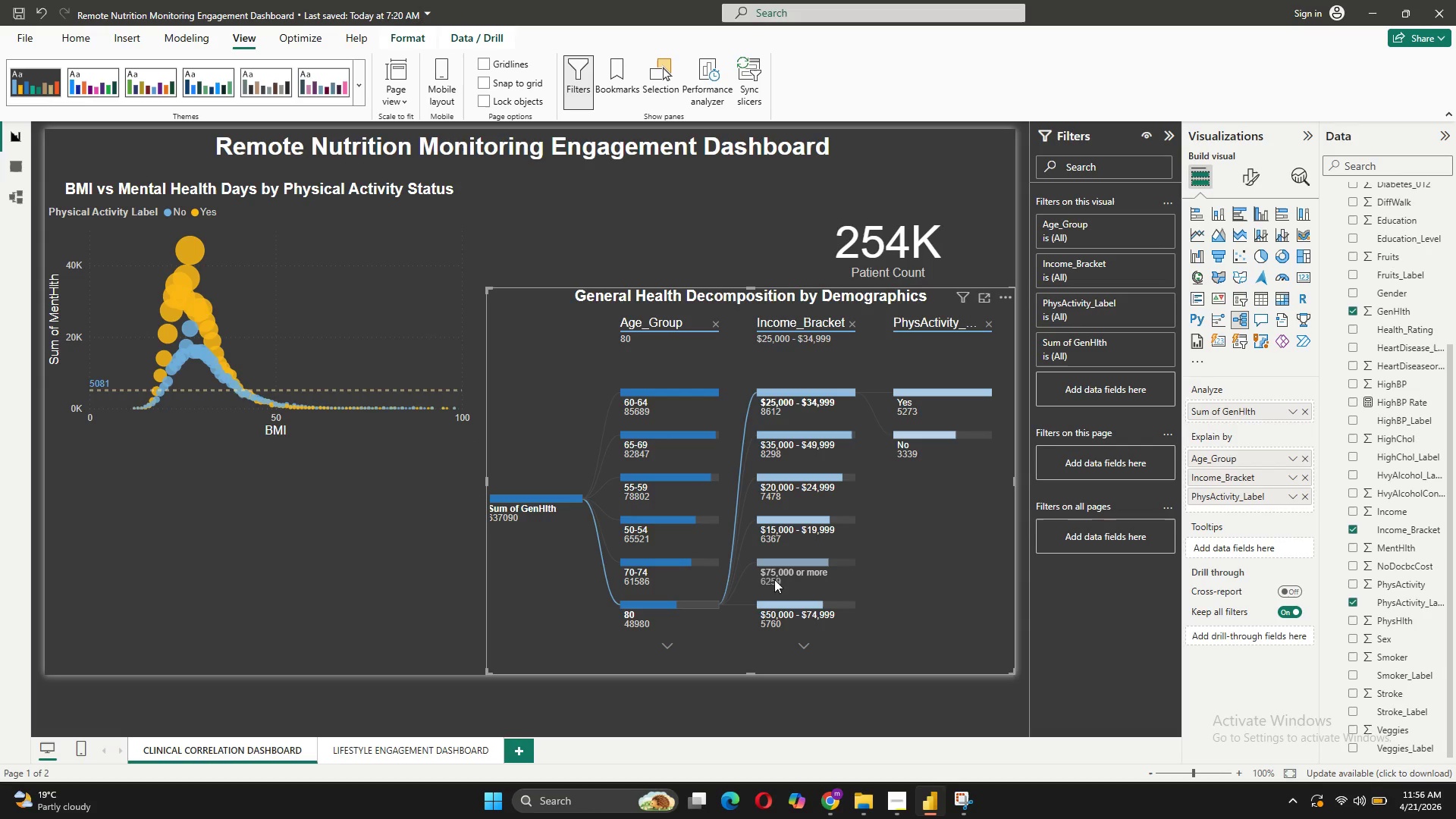 
wait(13.05)
 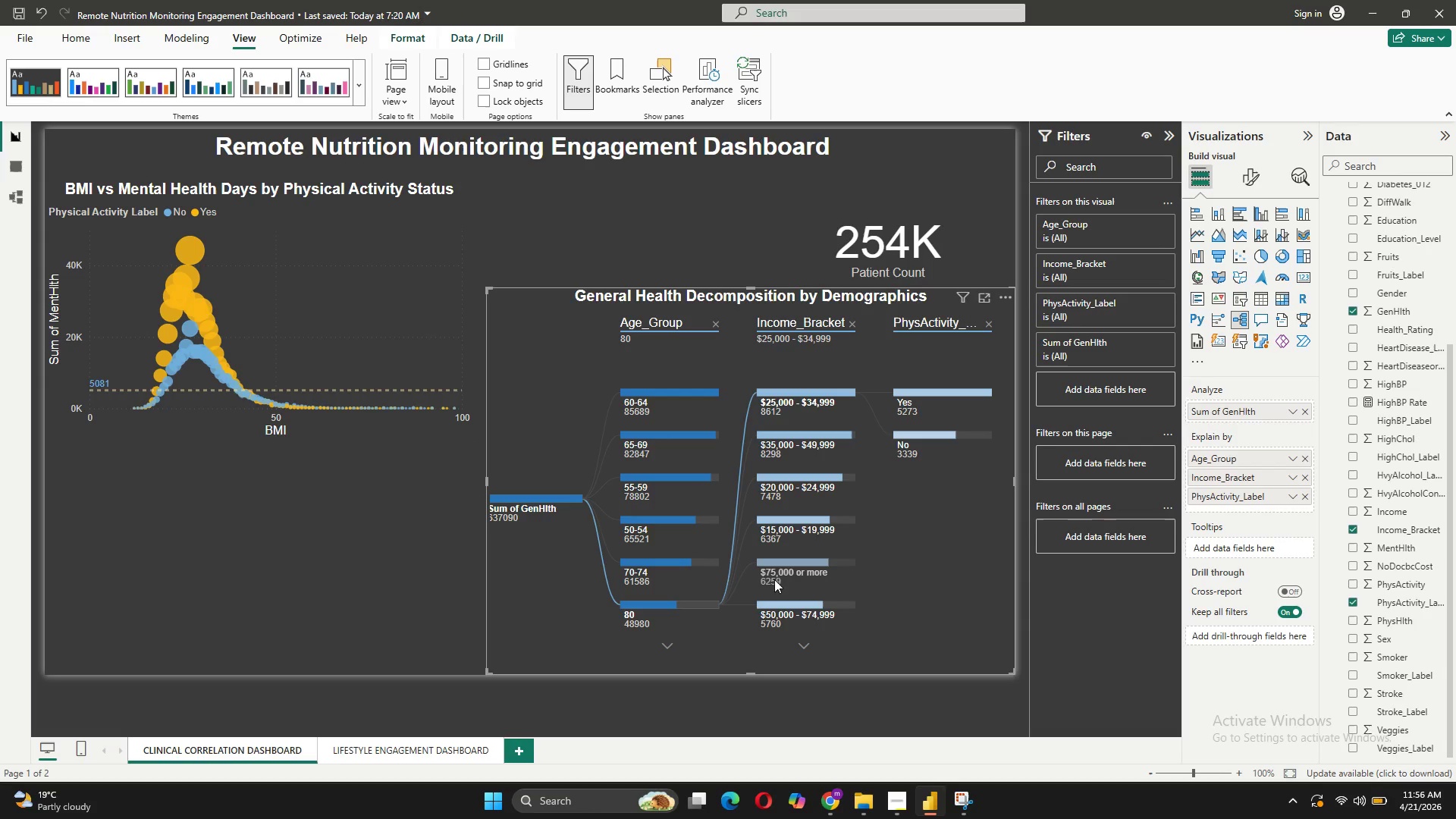 
left_click_drag(start_coordinate=[486, 477], to_coordinate=[473, 477])
 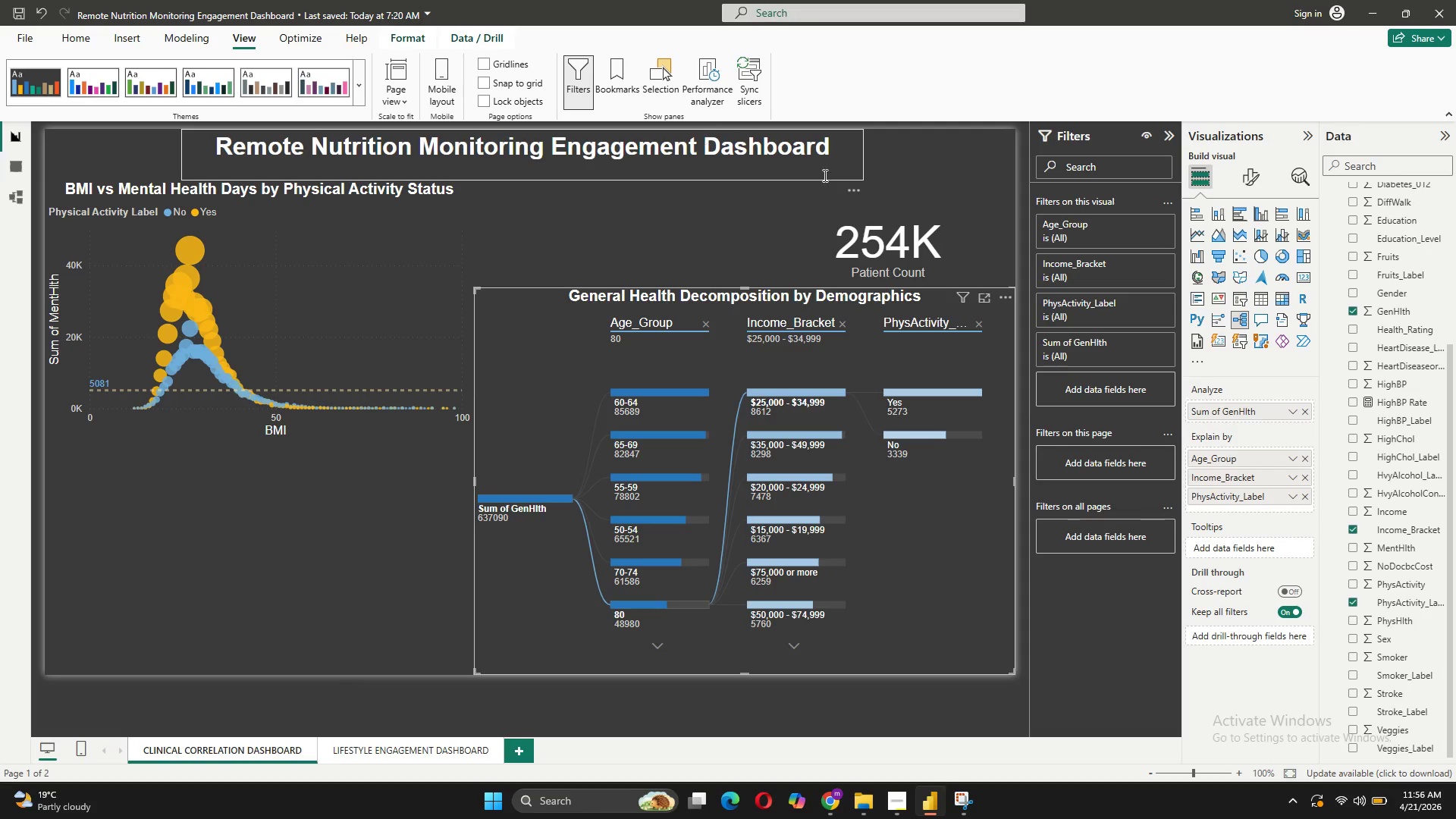 
left_click_drag(start_coordinate=[897, 220], to_coordinate=[923, 202])
 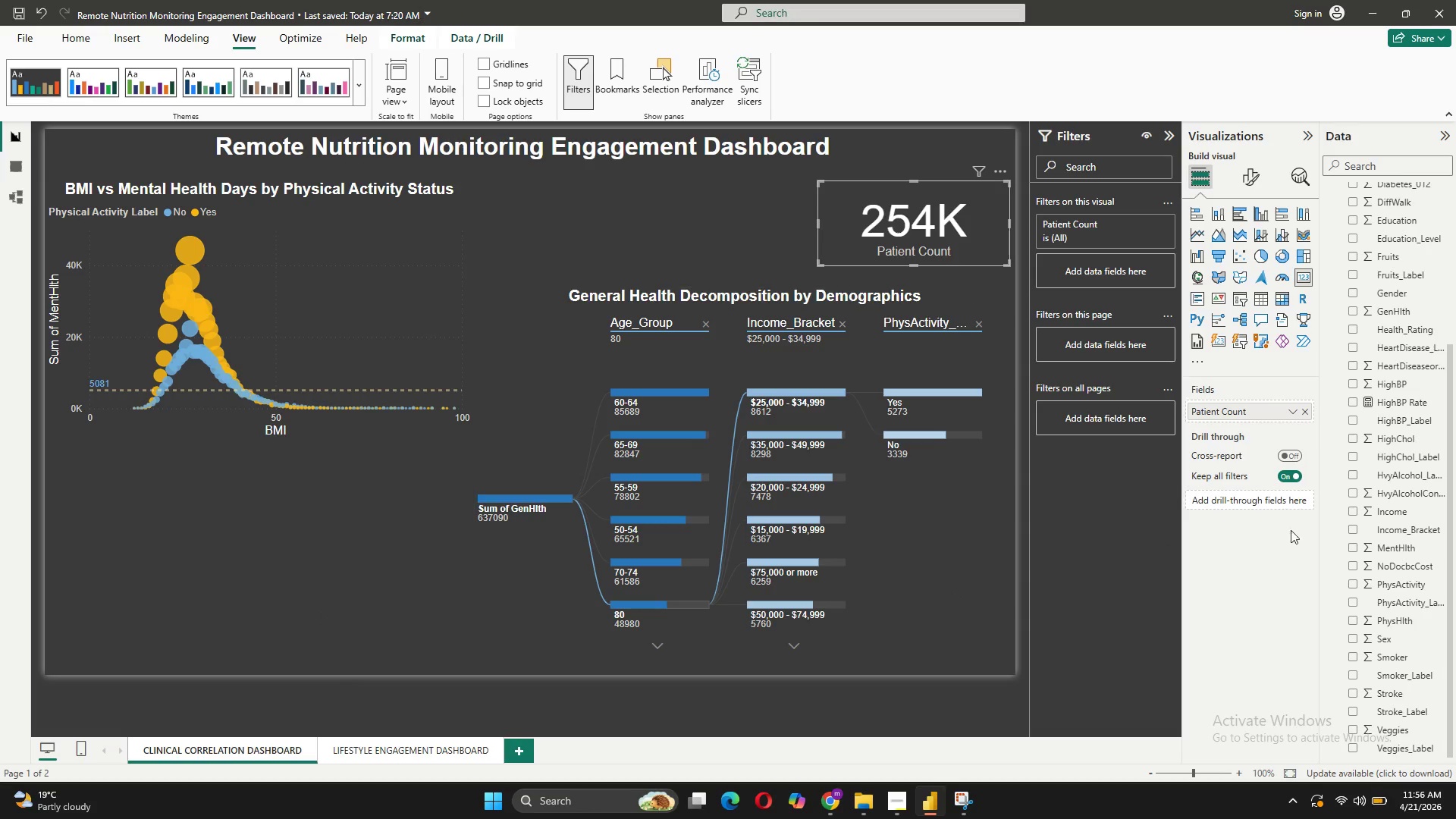 
wait(15.23)
 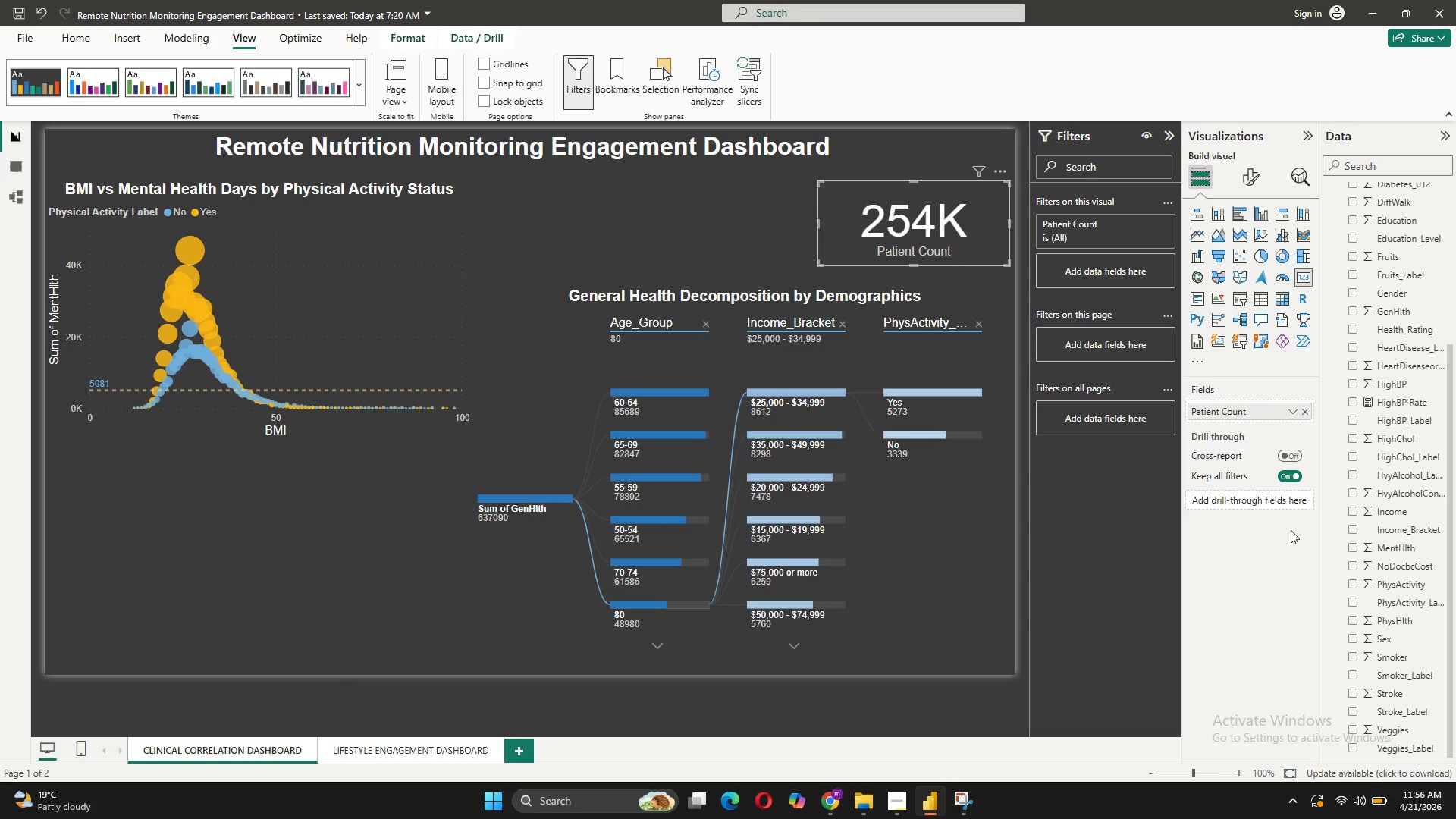 
left_click([1241, 213])
 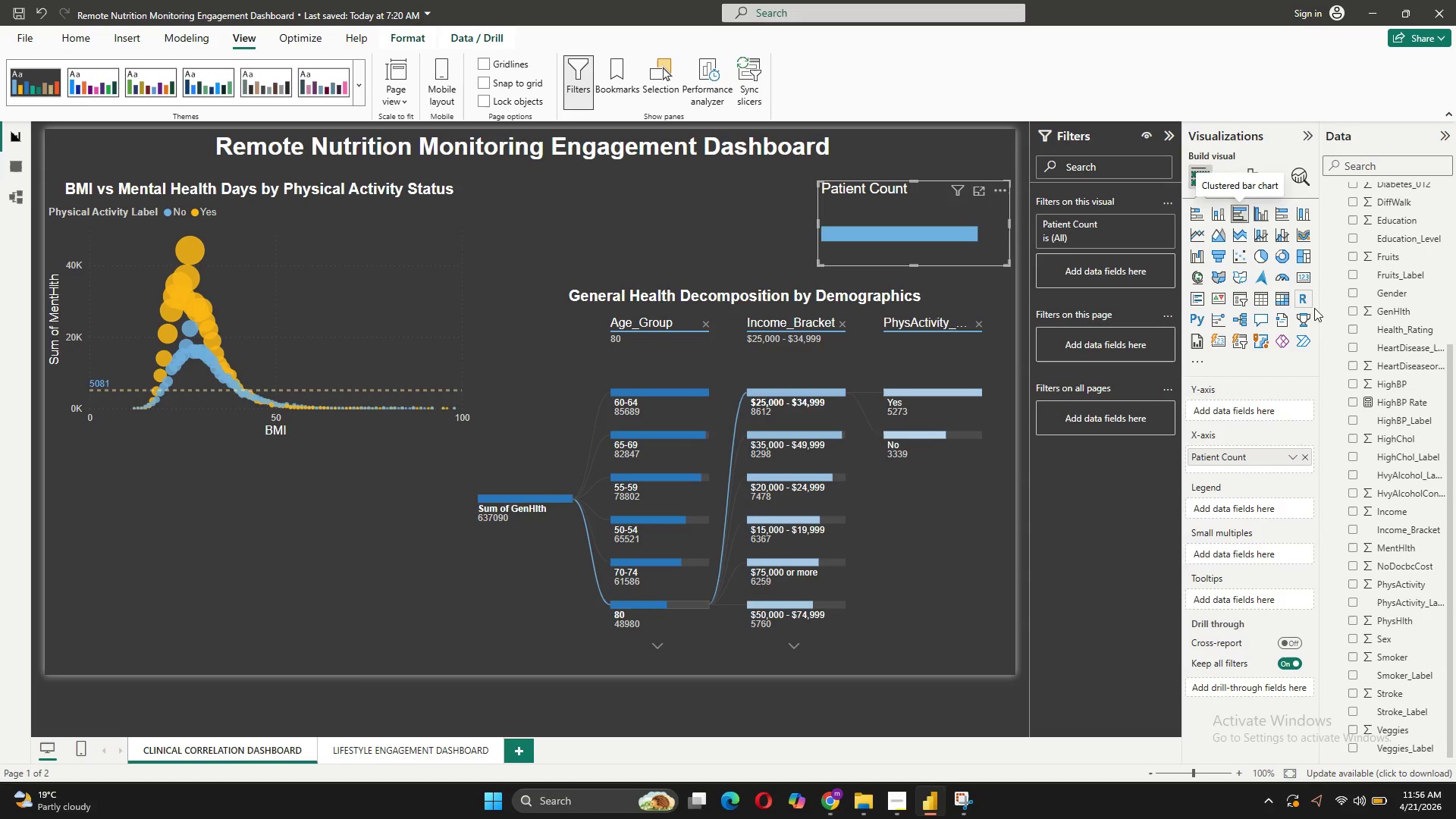 
left_click([1308, 278])
 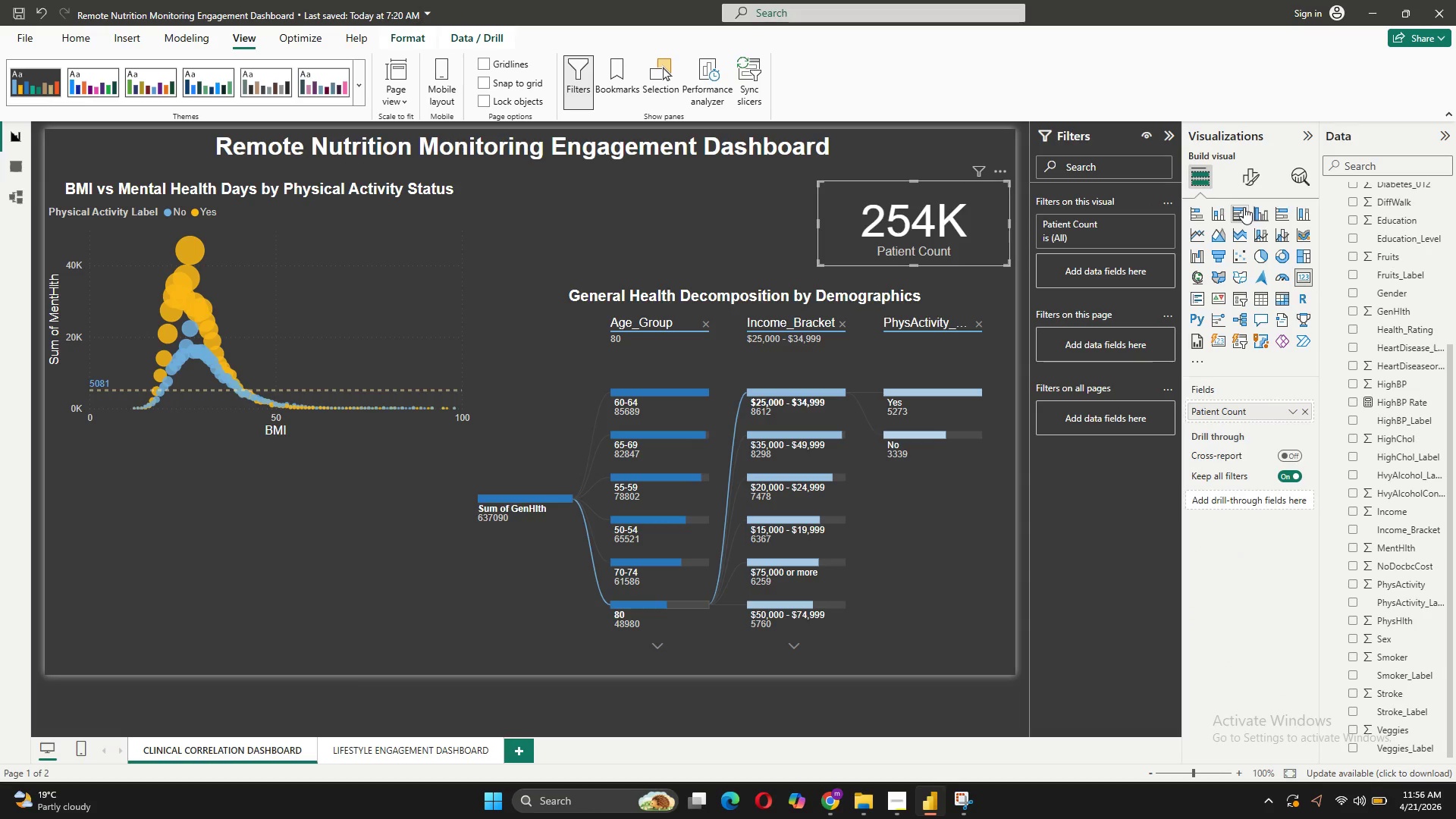 
left_click_drag(start_coordinate=[1243, 208], to_coordinate=[405, 560])
 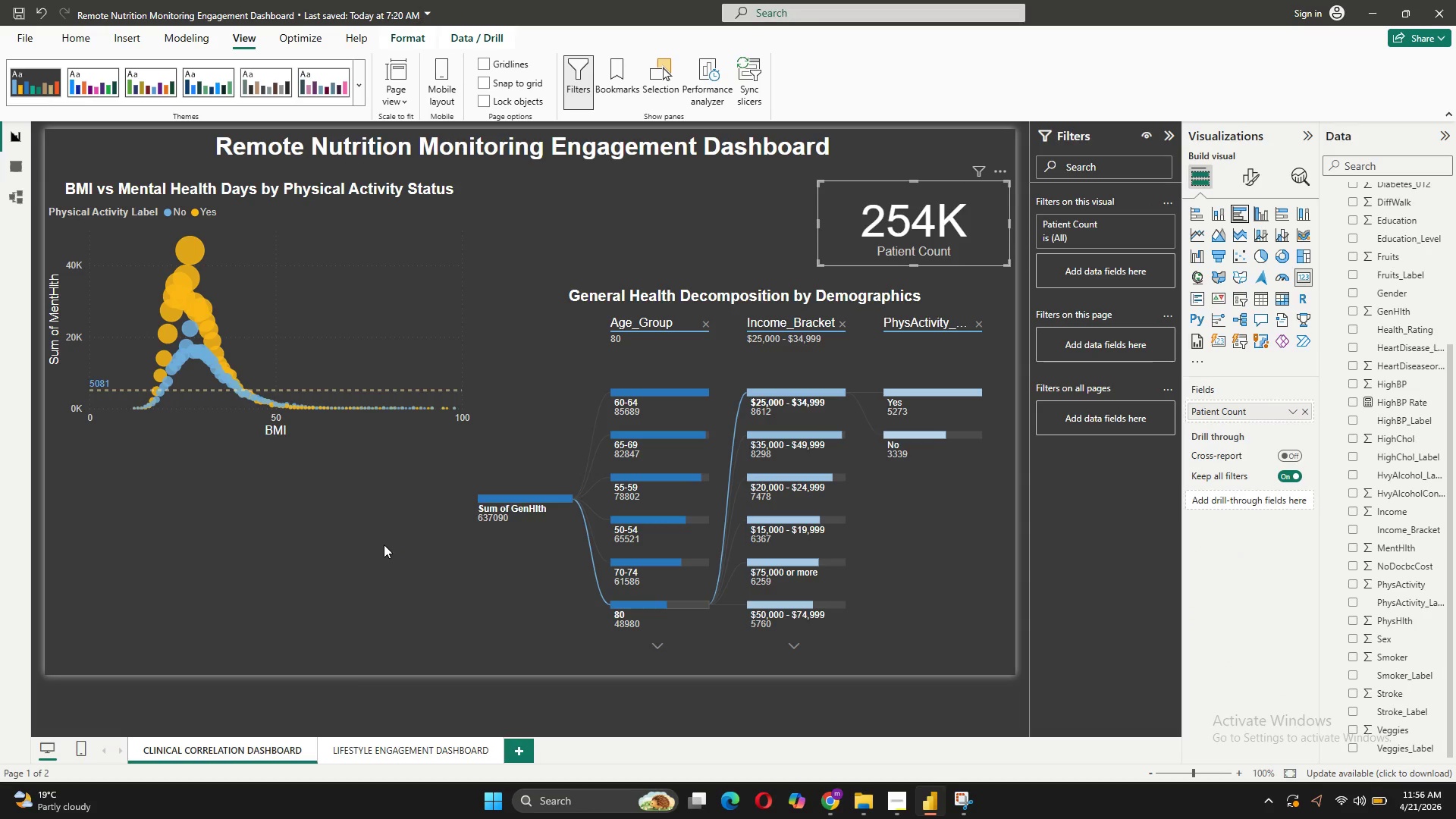 
left_click([384, 544])
 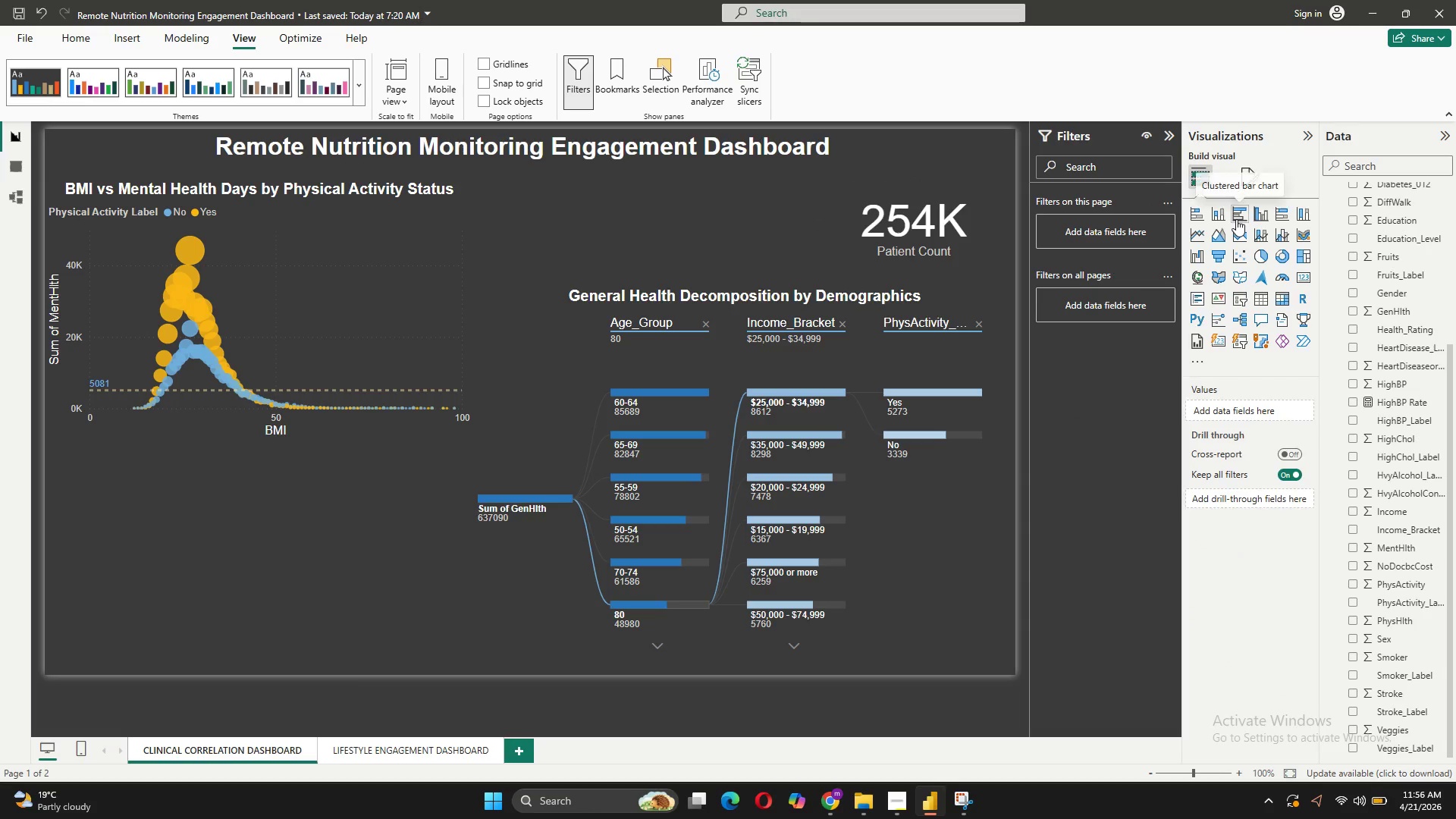 
left_click([1236, 219])
 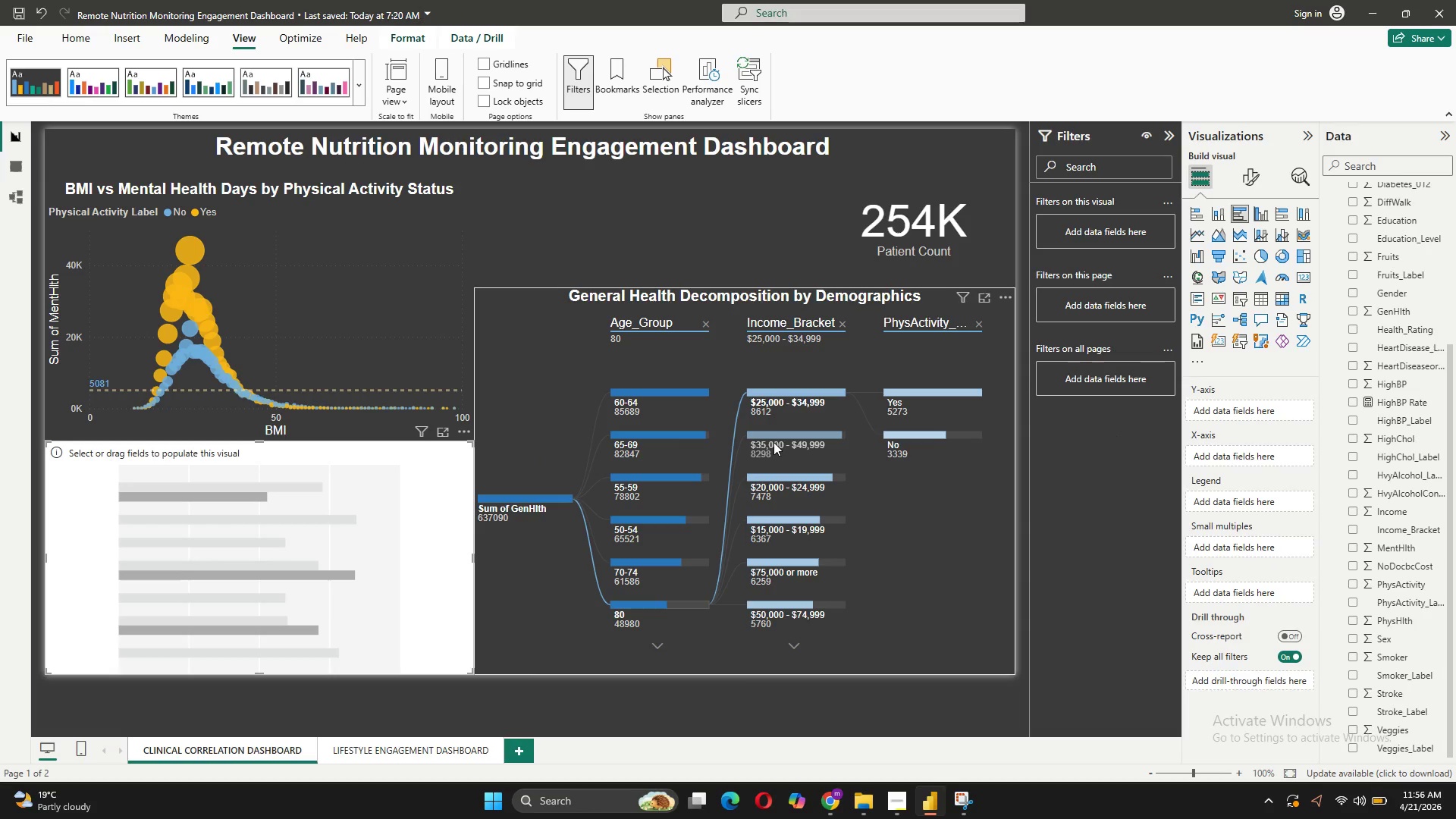 
wait(10.96)
 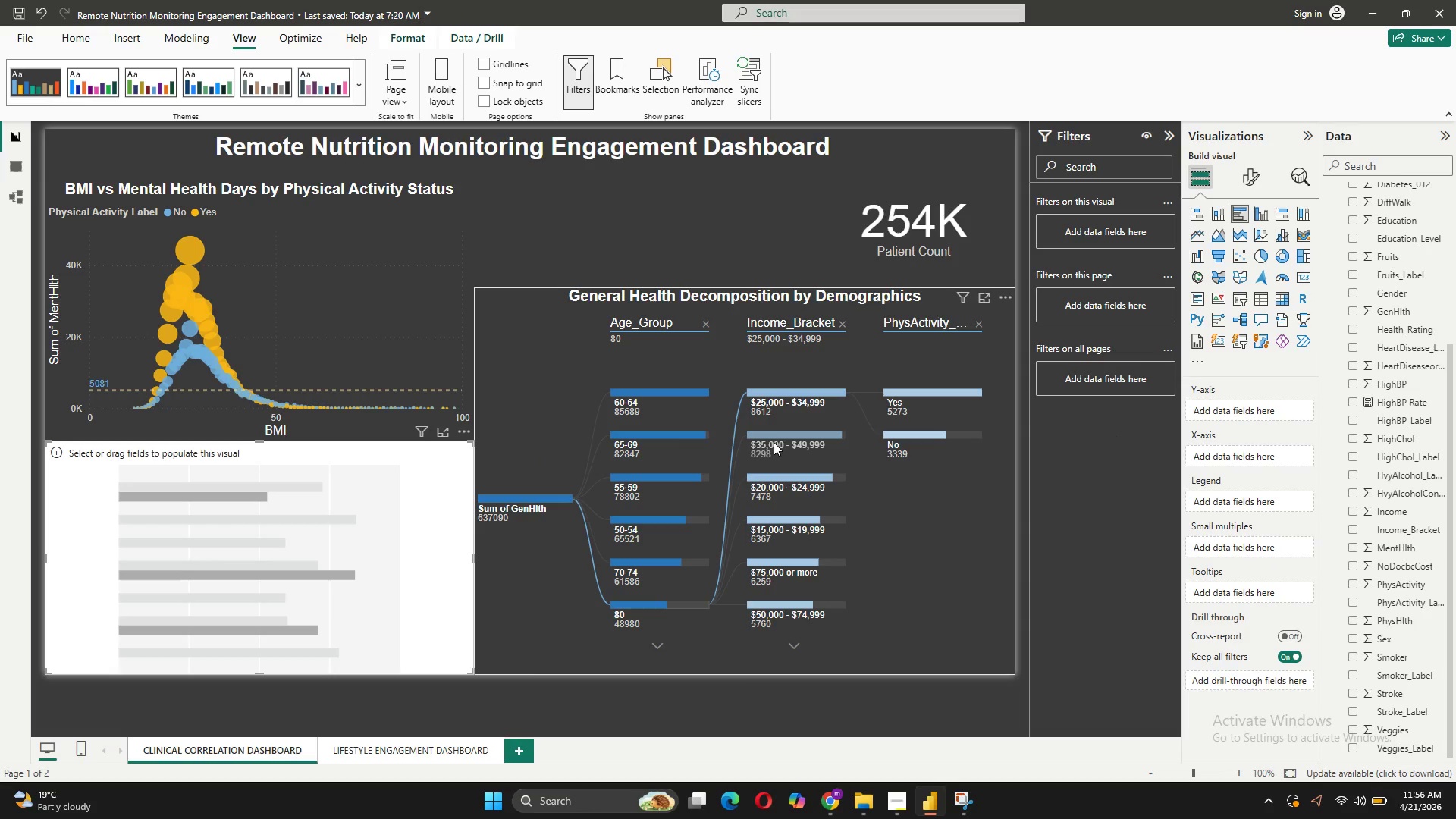 
mouse_move([1222, 423])
 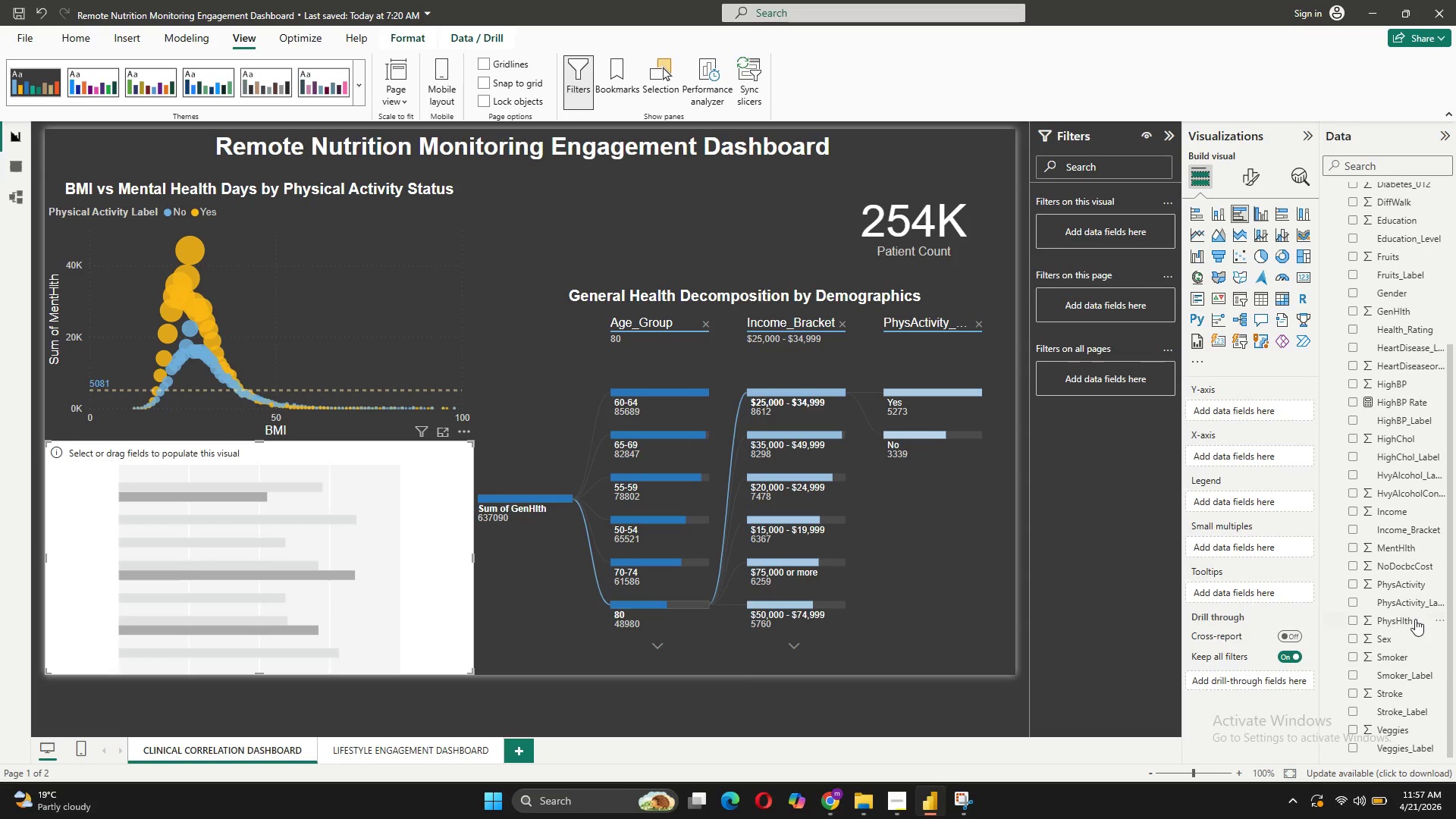 
left_click_drag(start_coordinate=[1408, 601], to_coordinate=[1266, 412])
 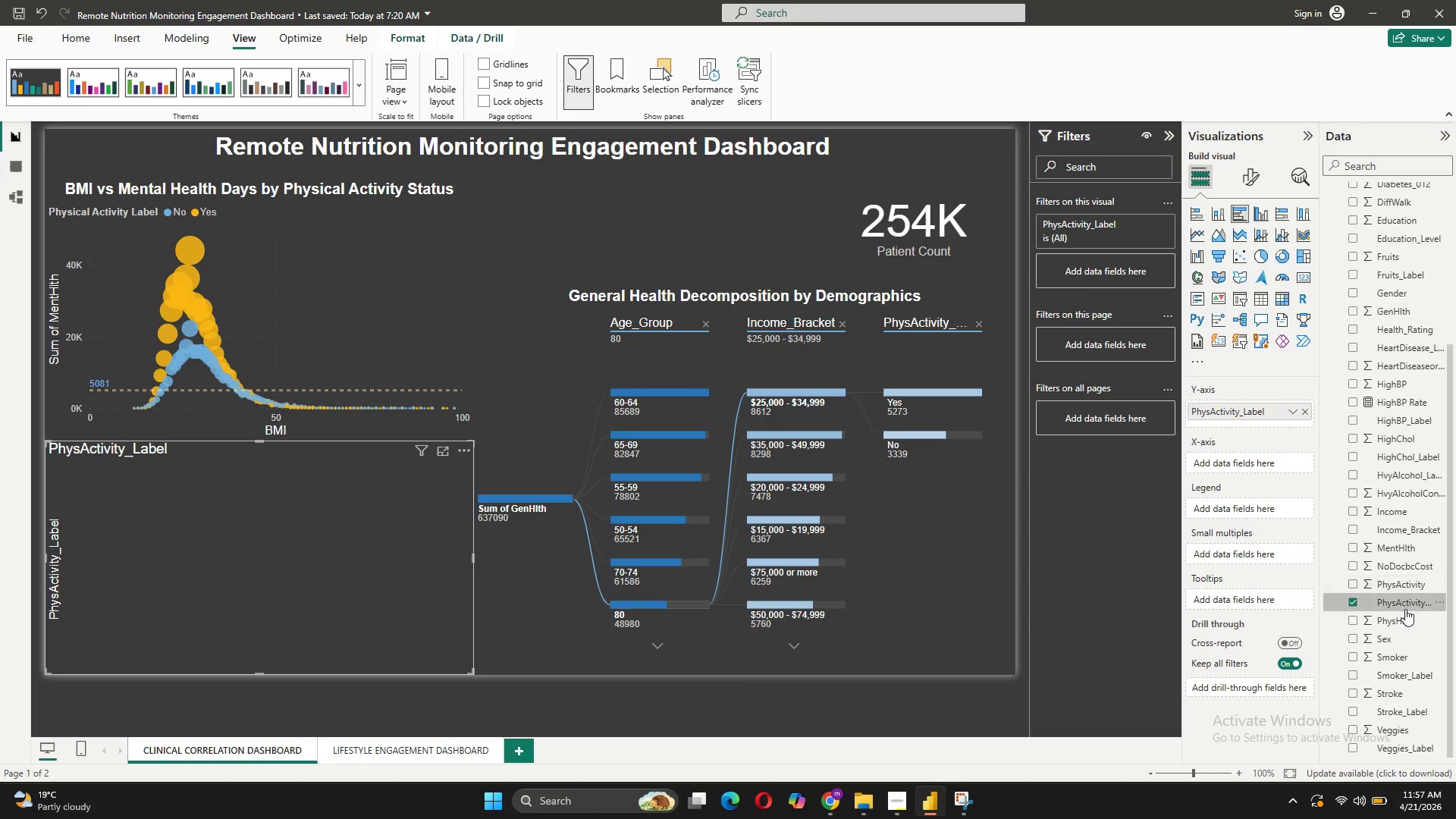 
left_click_drag(start_coordinate=[1407, 608], to_coordinate=[1276, 466])
 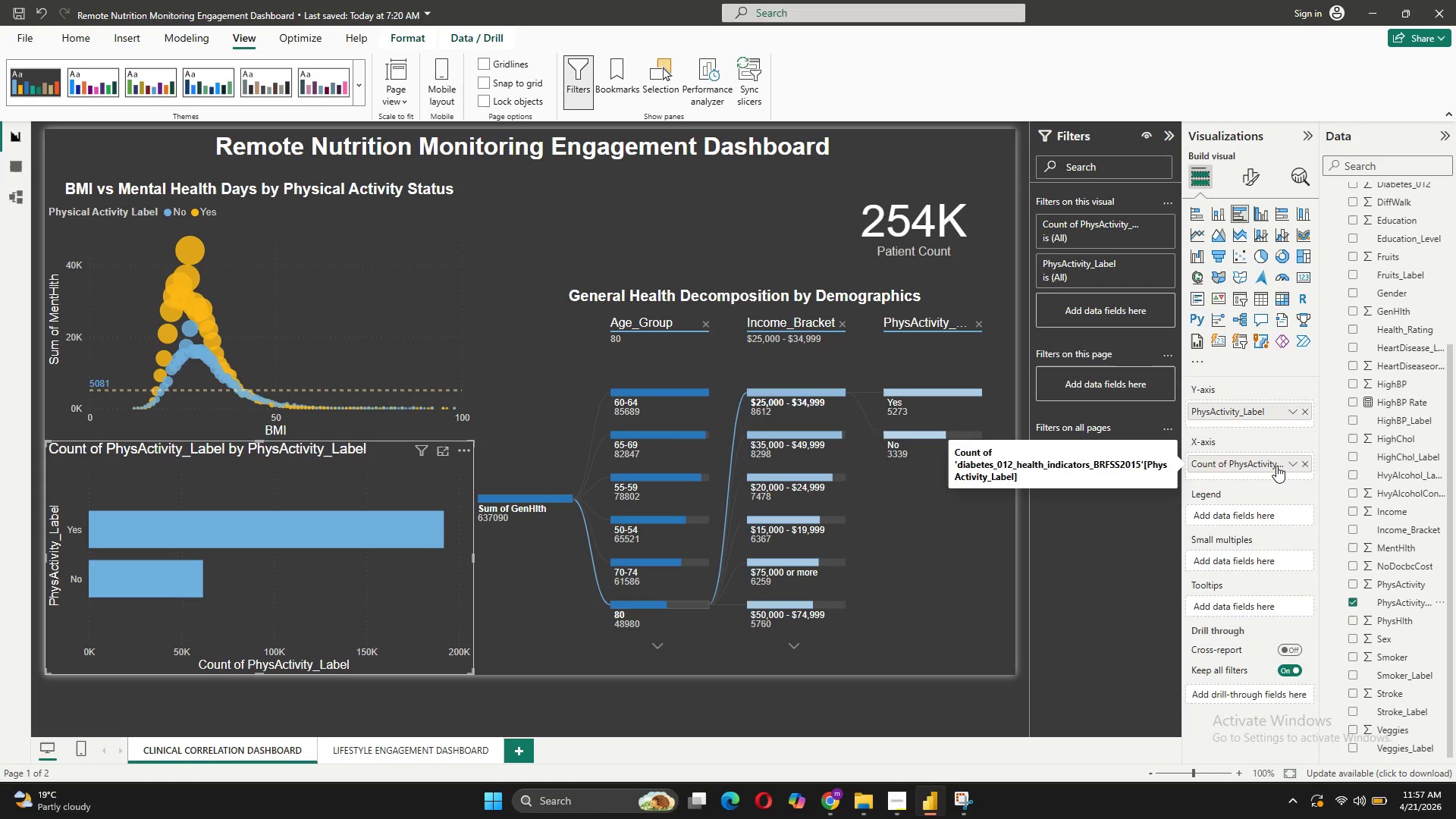 
wait(6.12)
 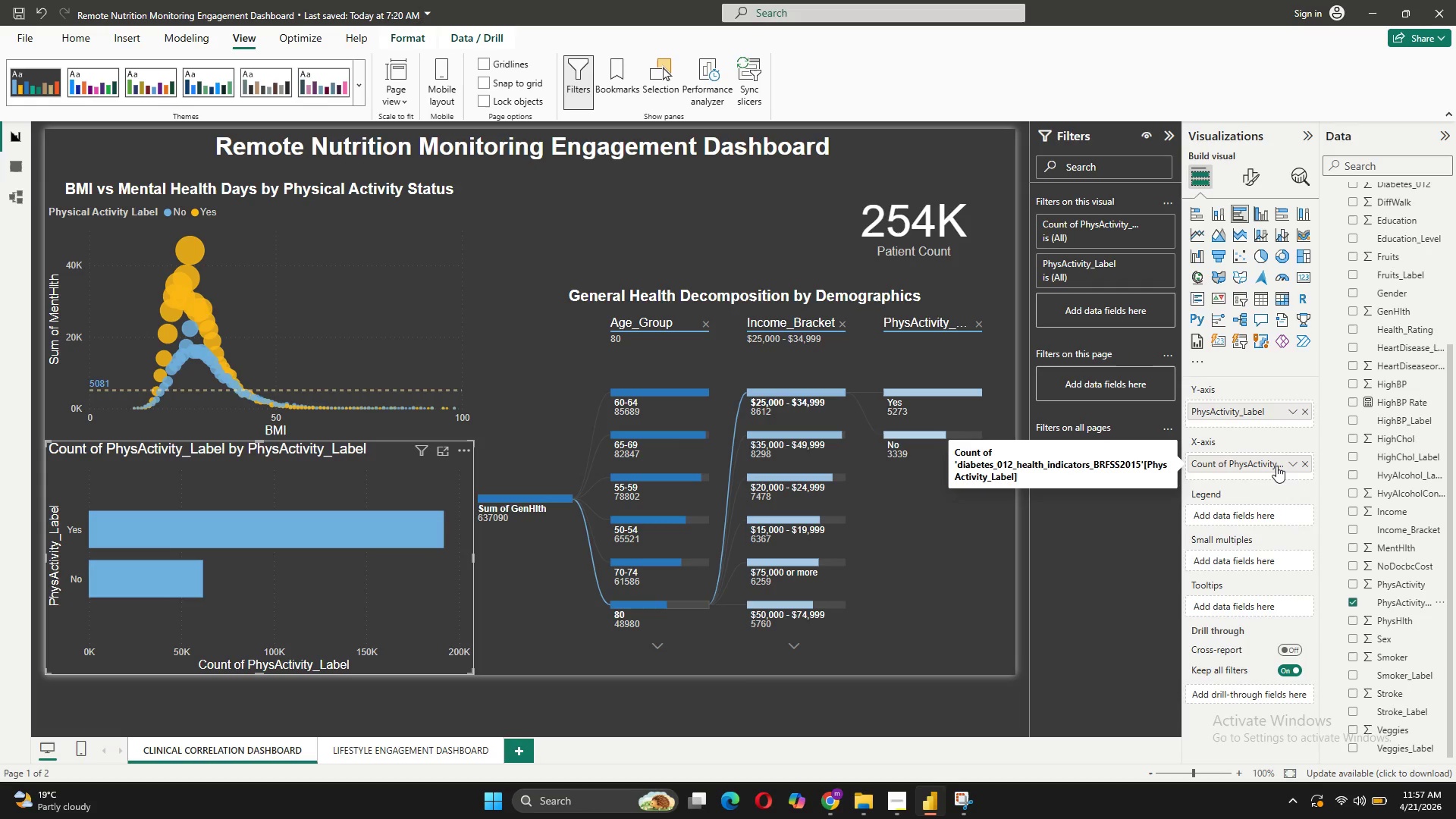 
mouse_move([1275, 513])
 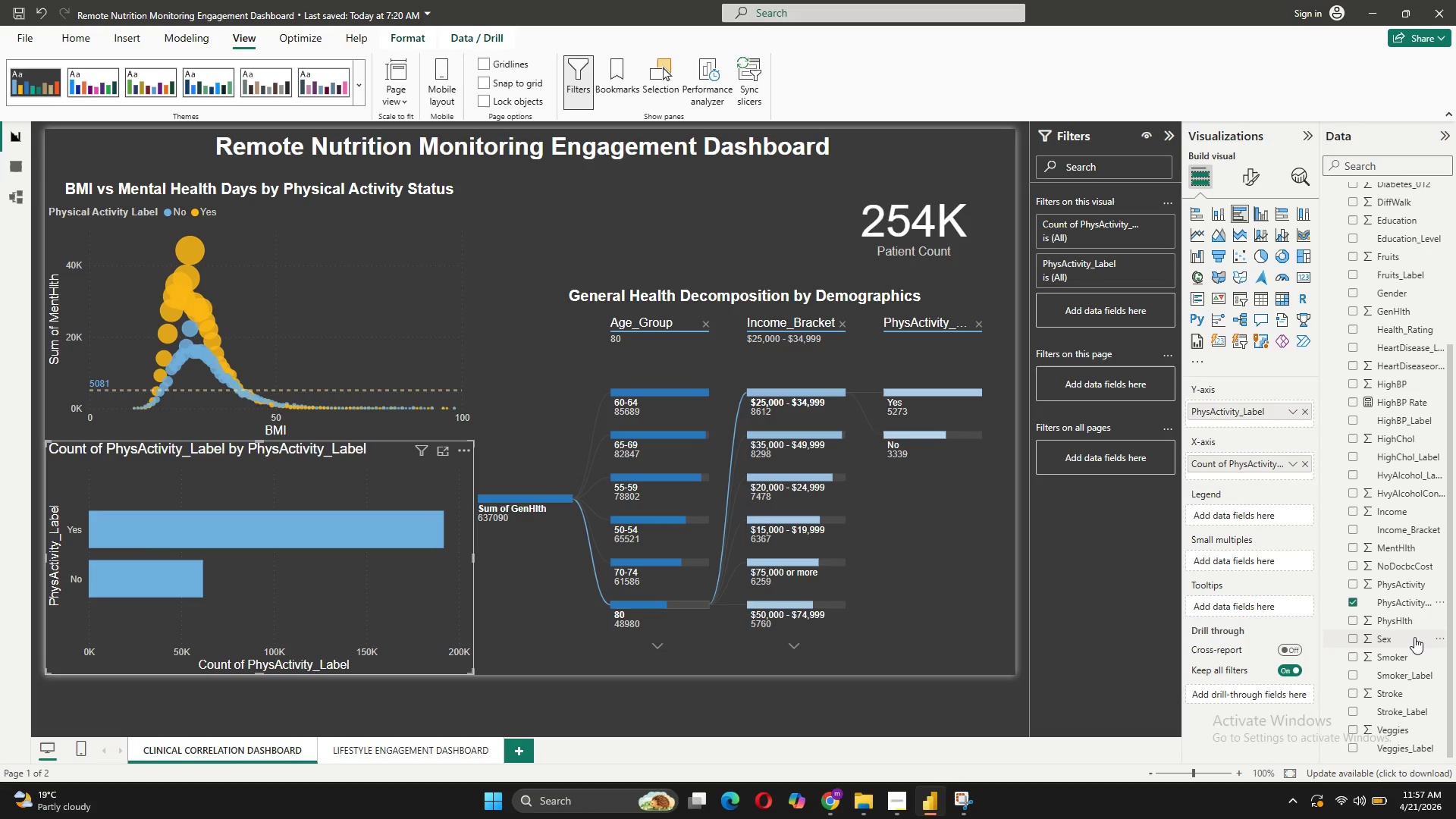 
scroll: coordinate [1414, 637], scroll_direction: down, amount: 3.0
 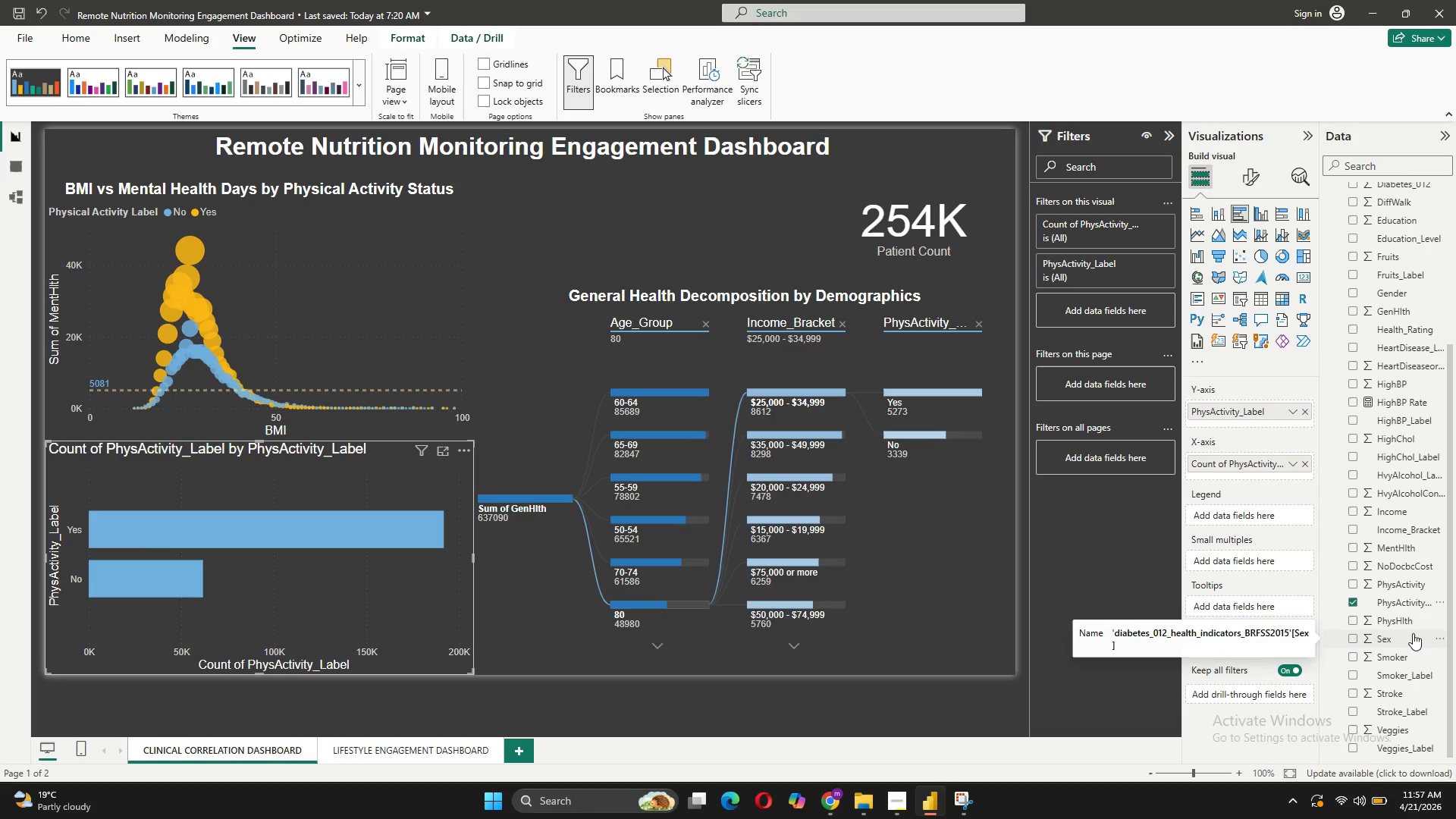 
scroll: coordinate [1413, 632], scroll_direction: up, amount: 1.0
 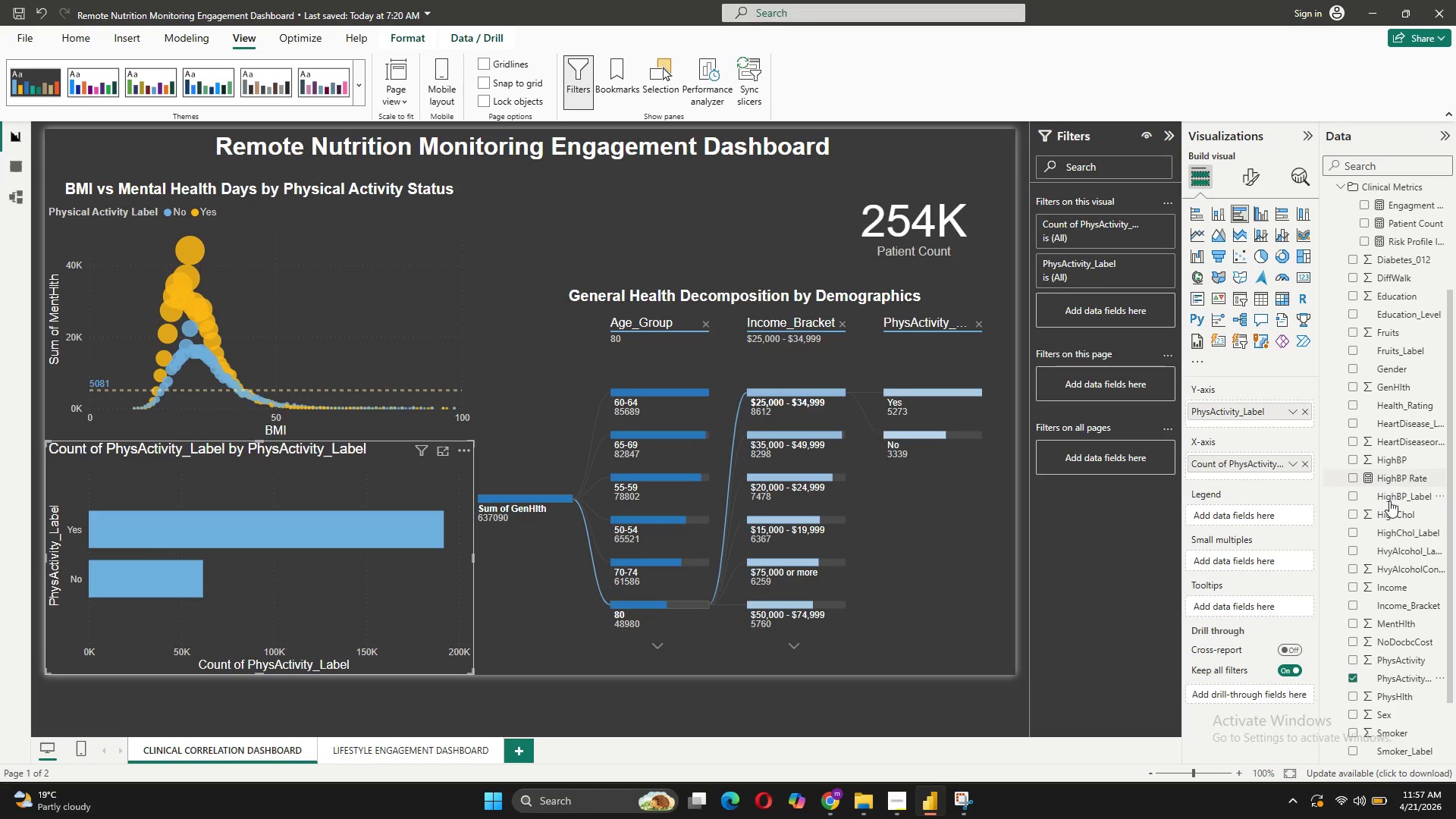 
left_click_drag(start_coordinate=[1389, 500], to_coordinate=[1238, 516])
 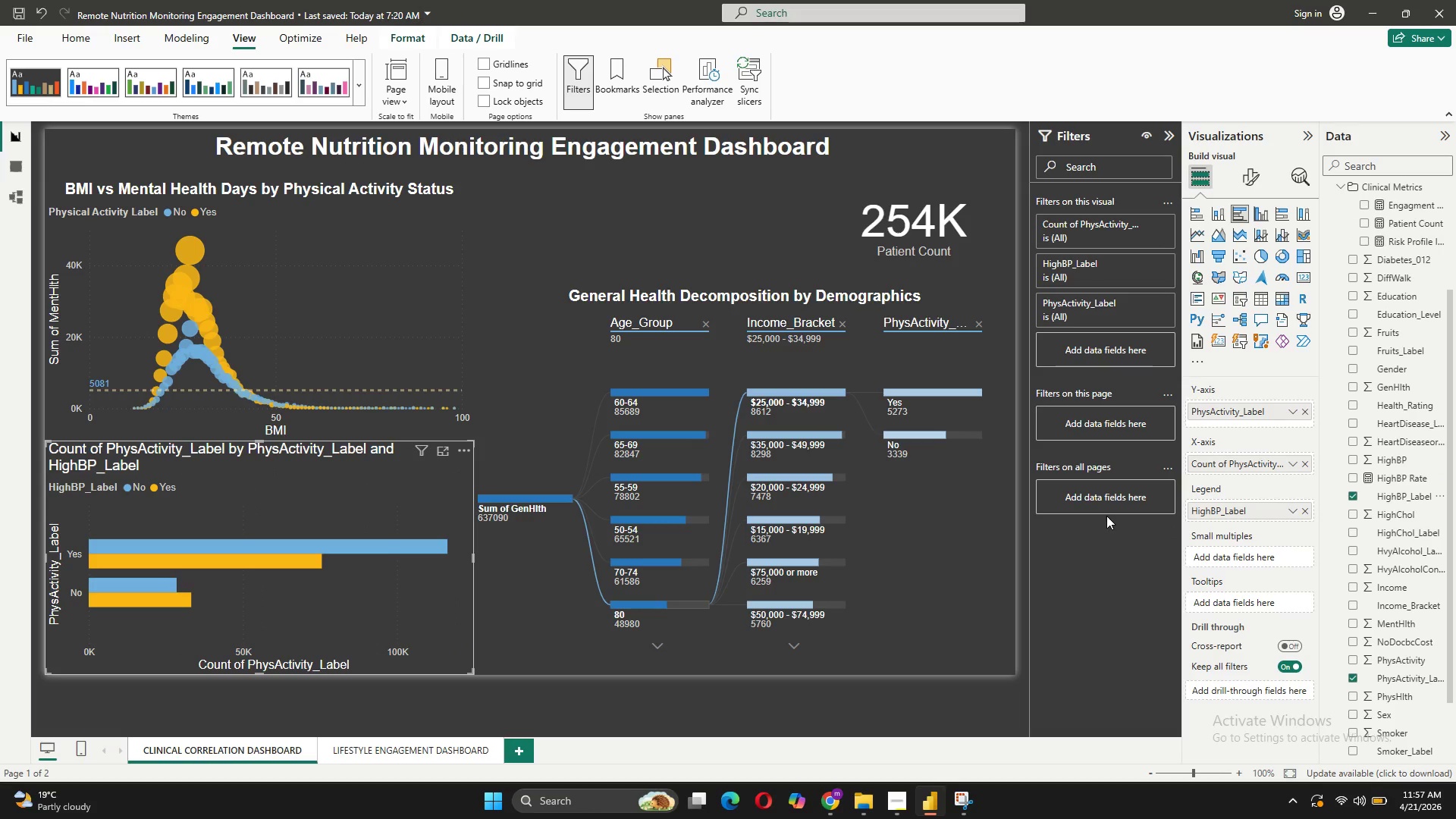 
wait(8.66)
 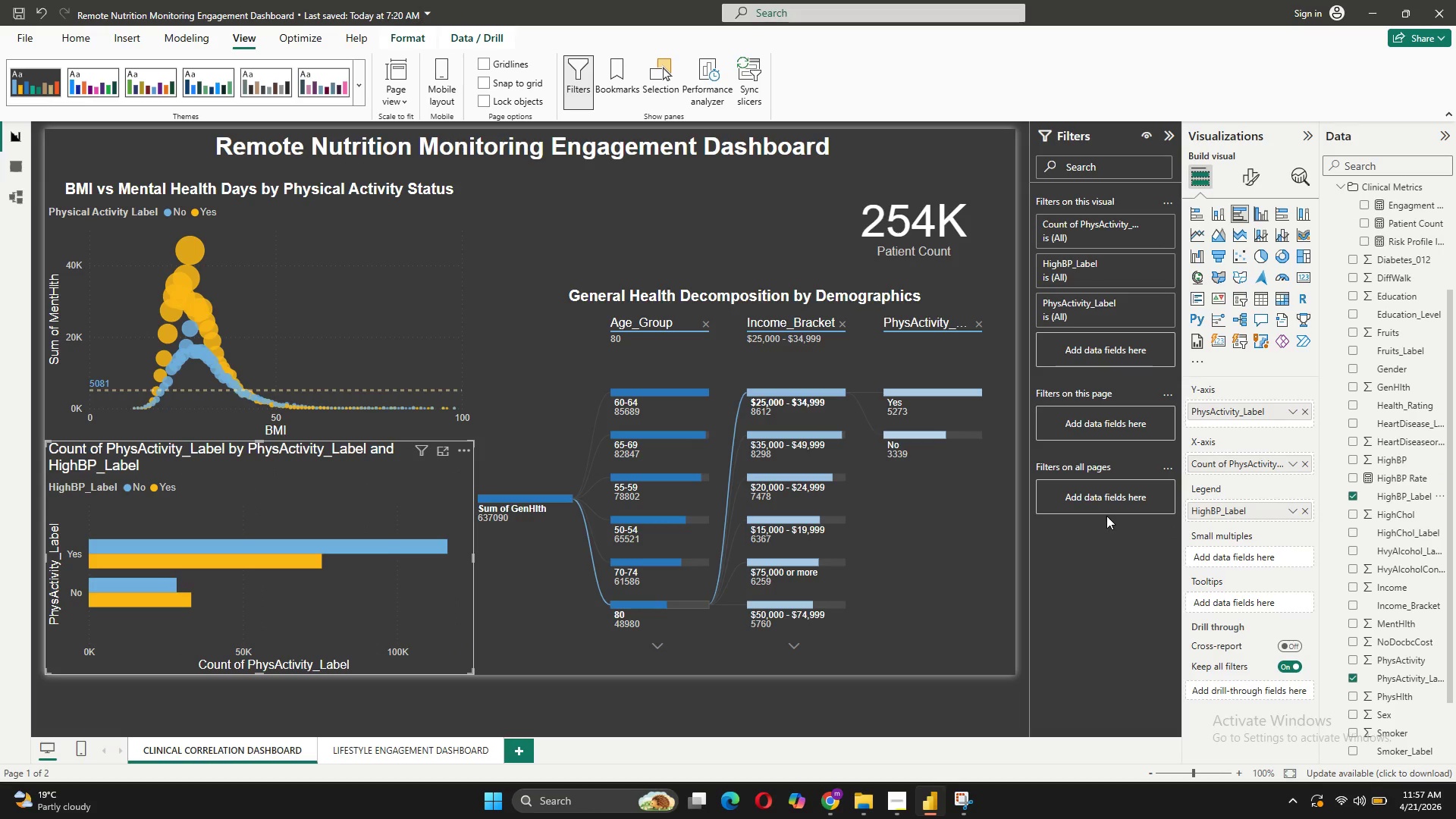 
scroll: coordinate [1256, 535], scroll_direction: down, amount: 1.0
 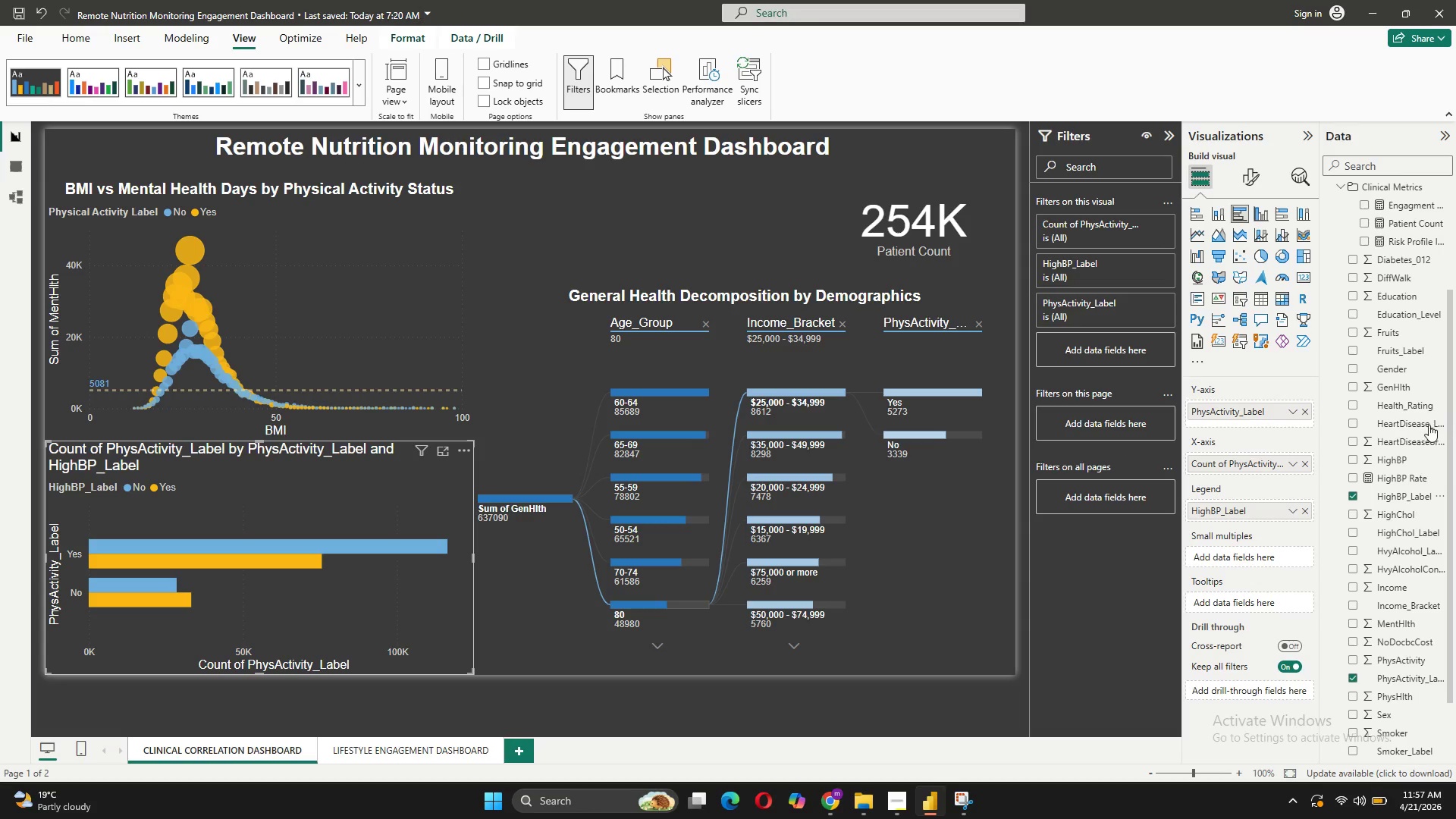 
wait(6.25)
 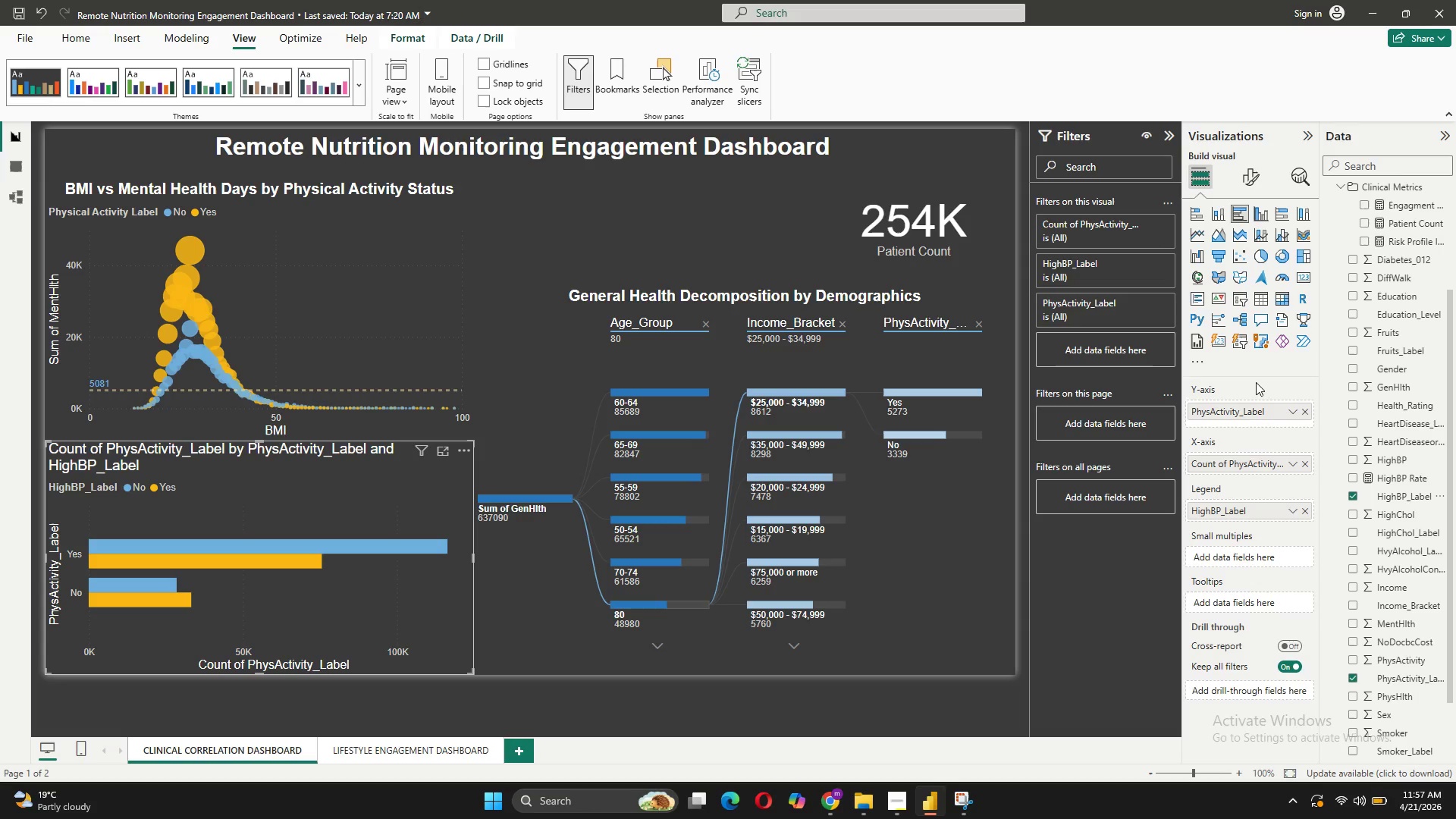 
left_click_drag(start_coordinate=[1407, 225], to_coordinate=[1271, 612])
 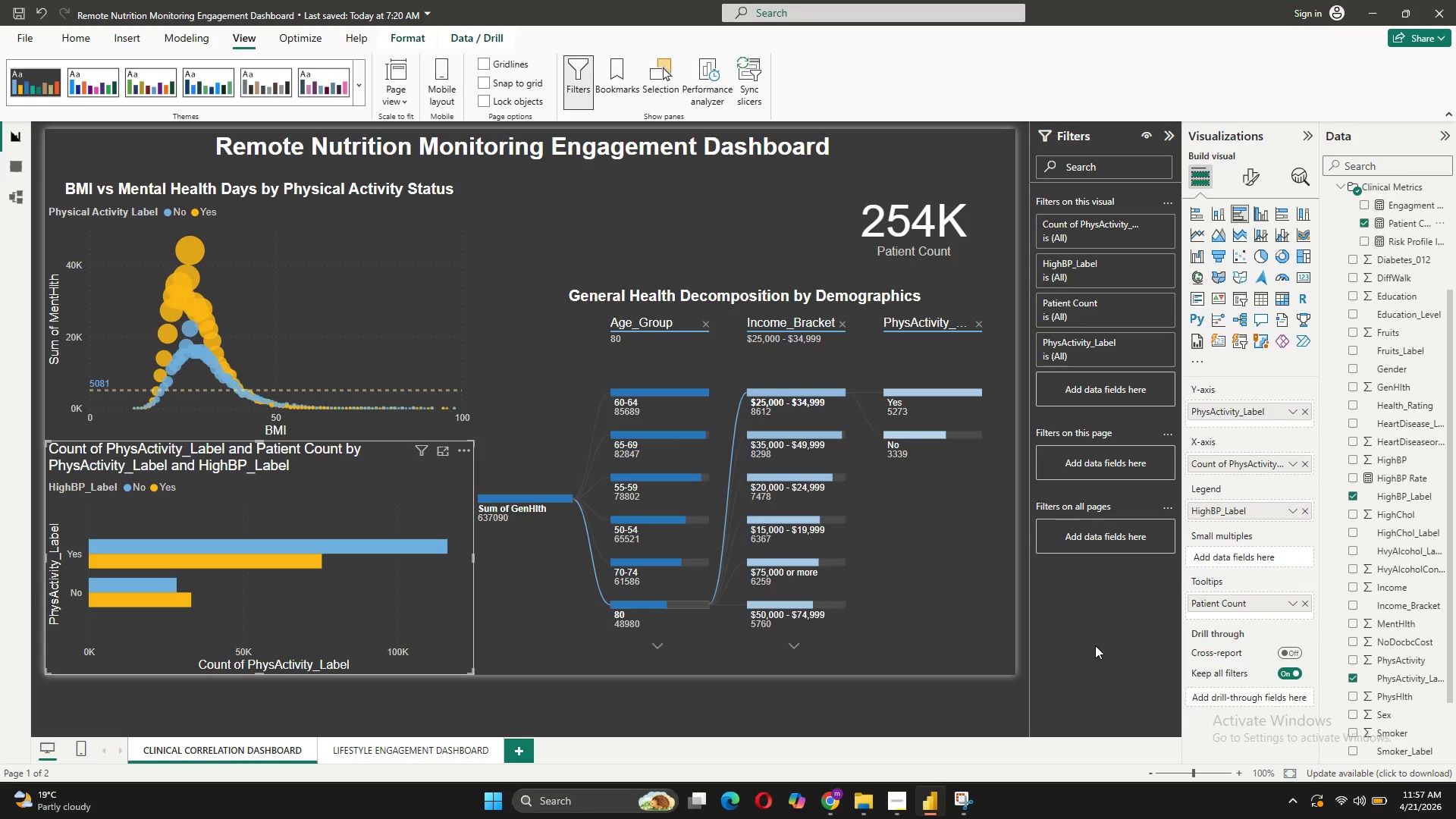 
mouse_move([286, 532])
 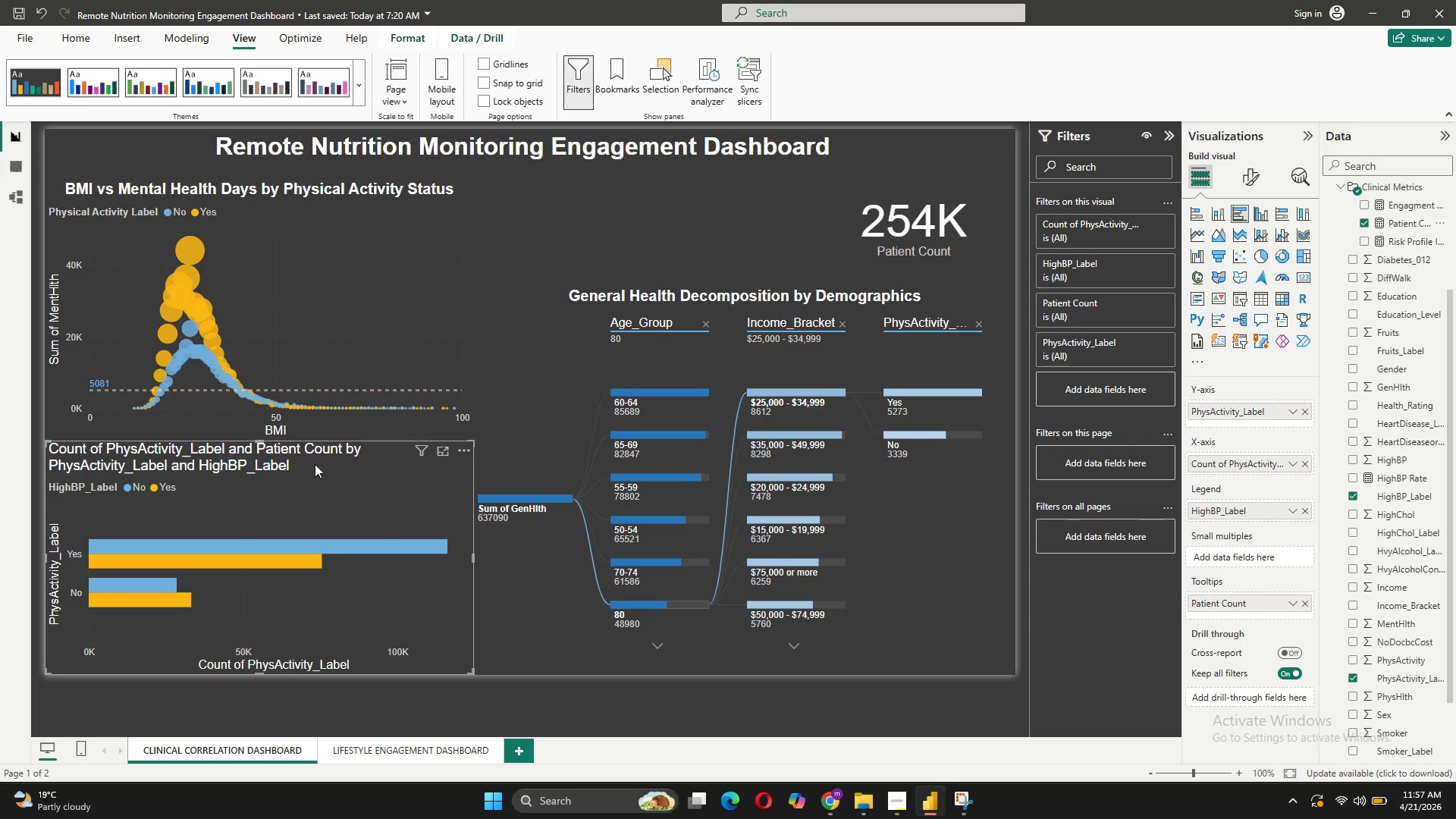 
wait(11.63)
 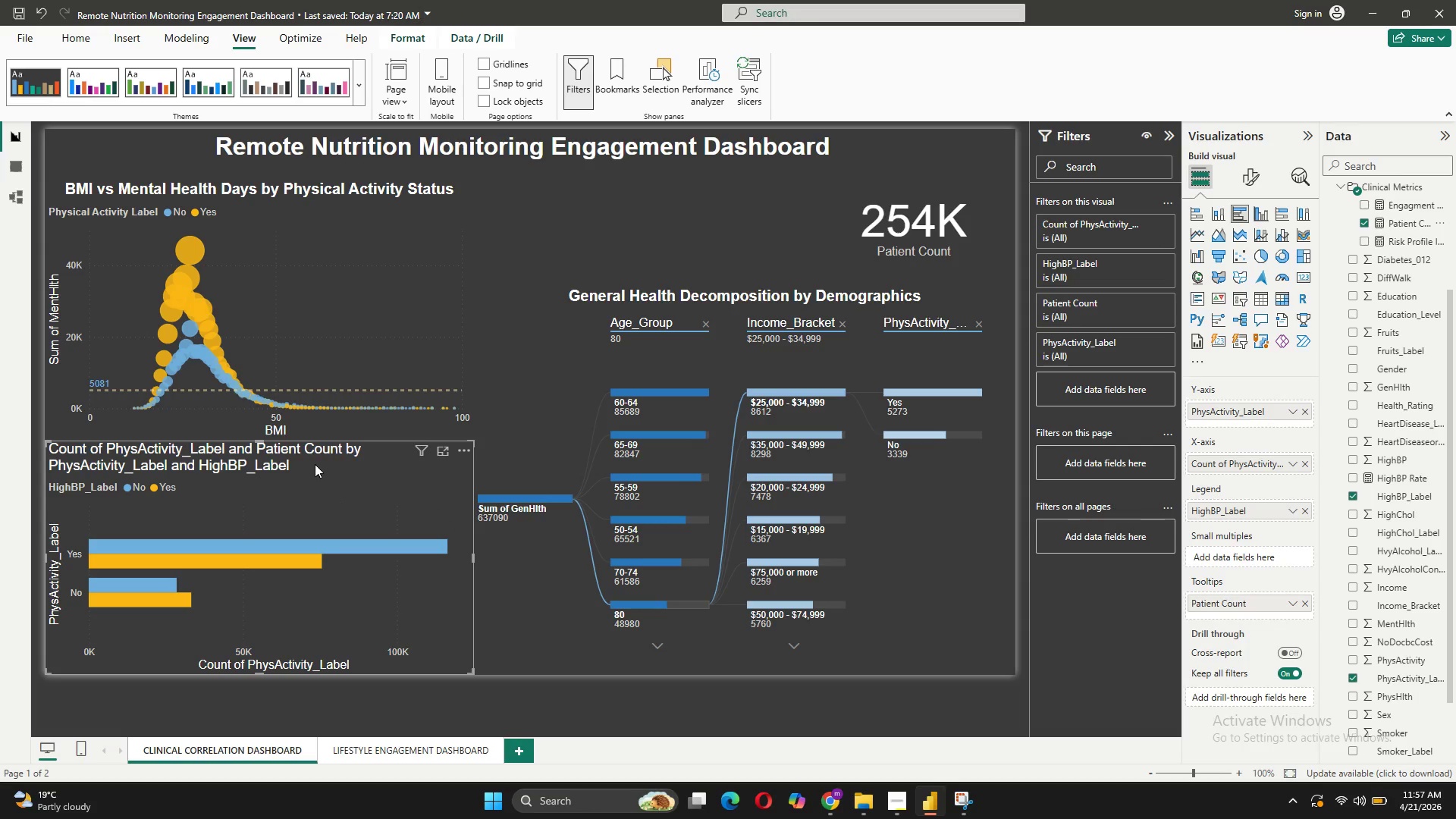 
left_click([1254, 186])
 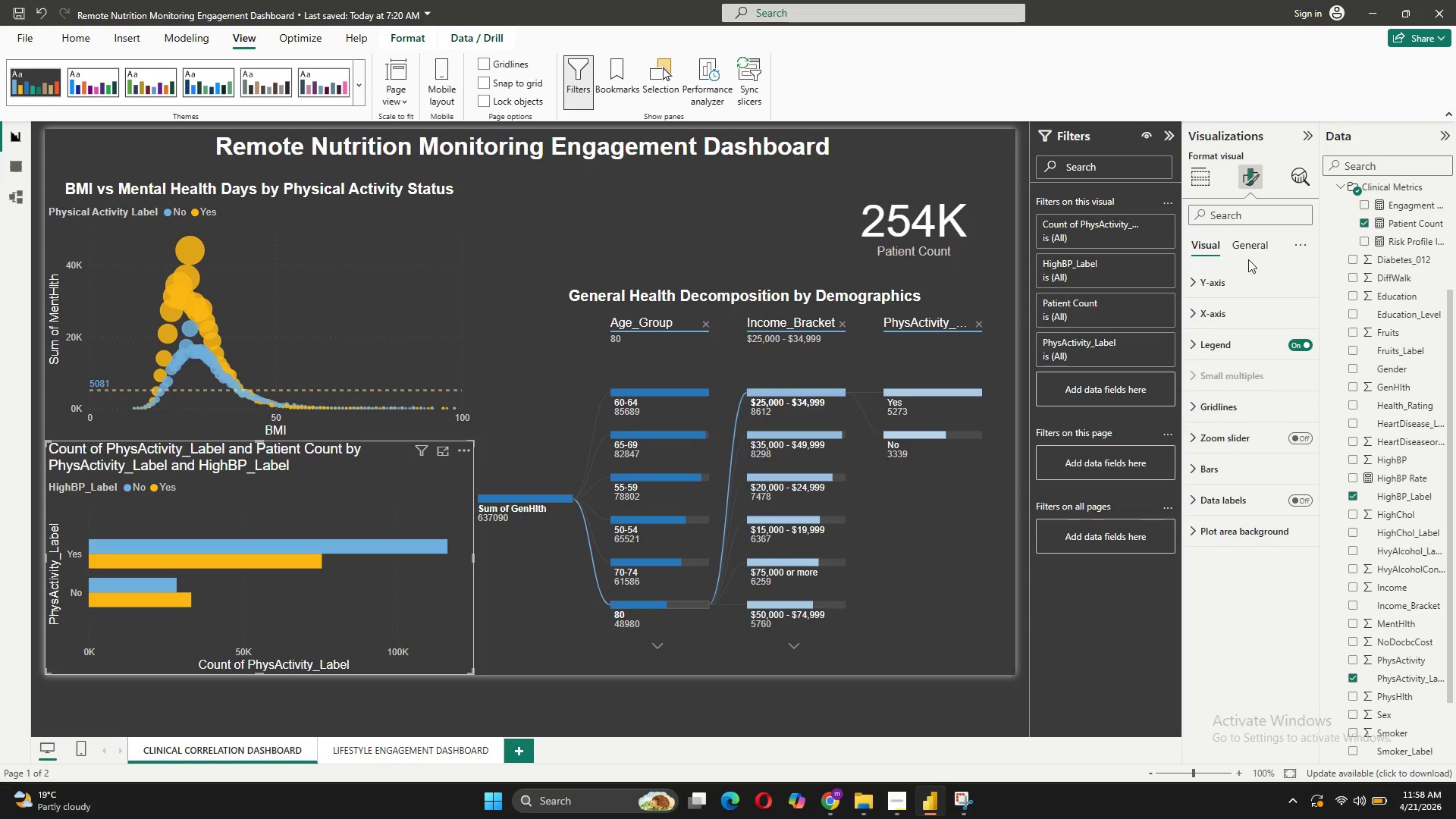 
left_click([1248, 249])
 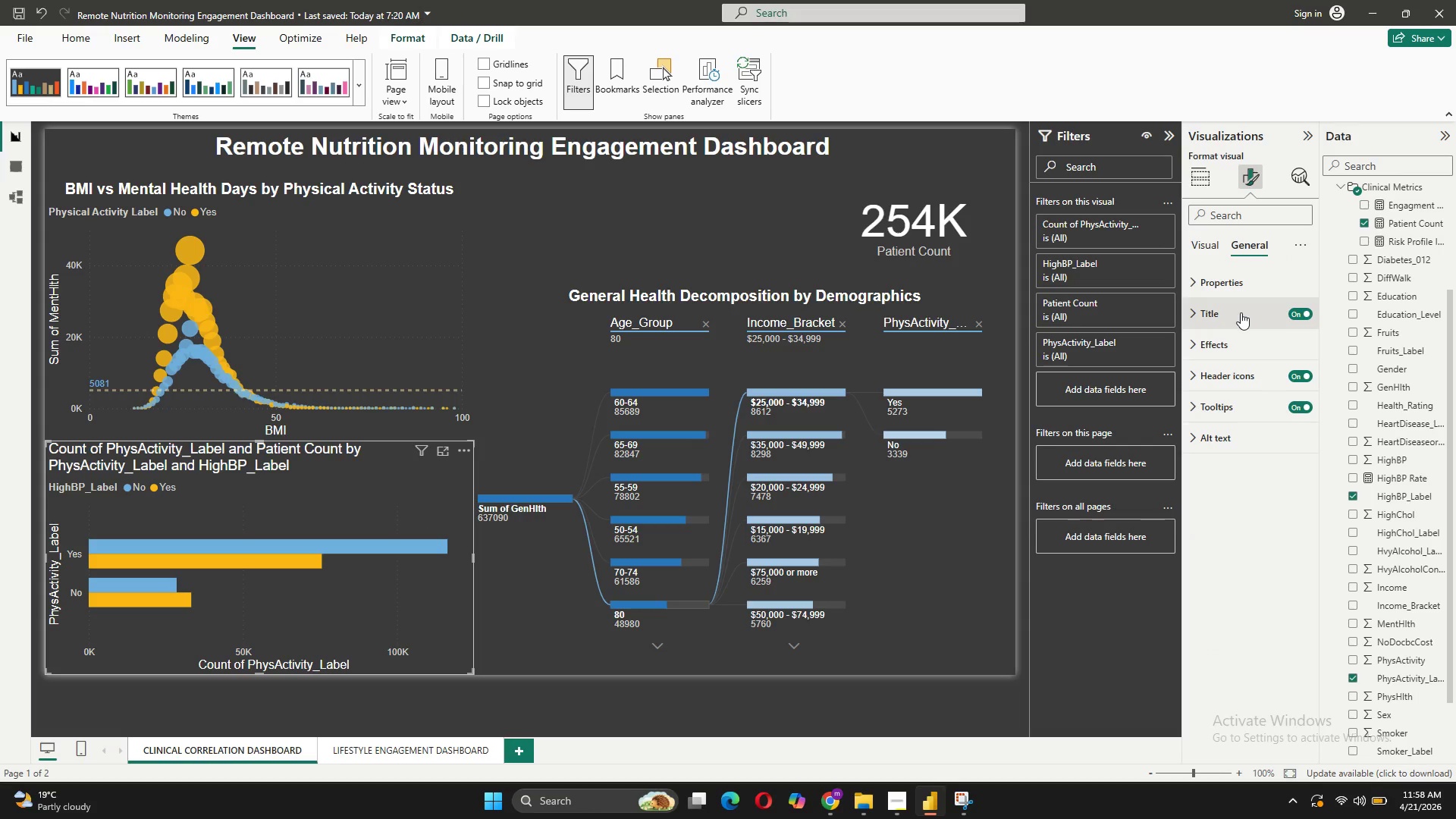 
left_click([1241, 312])
 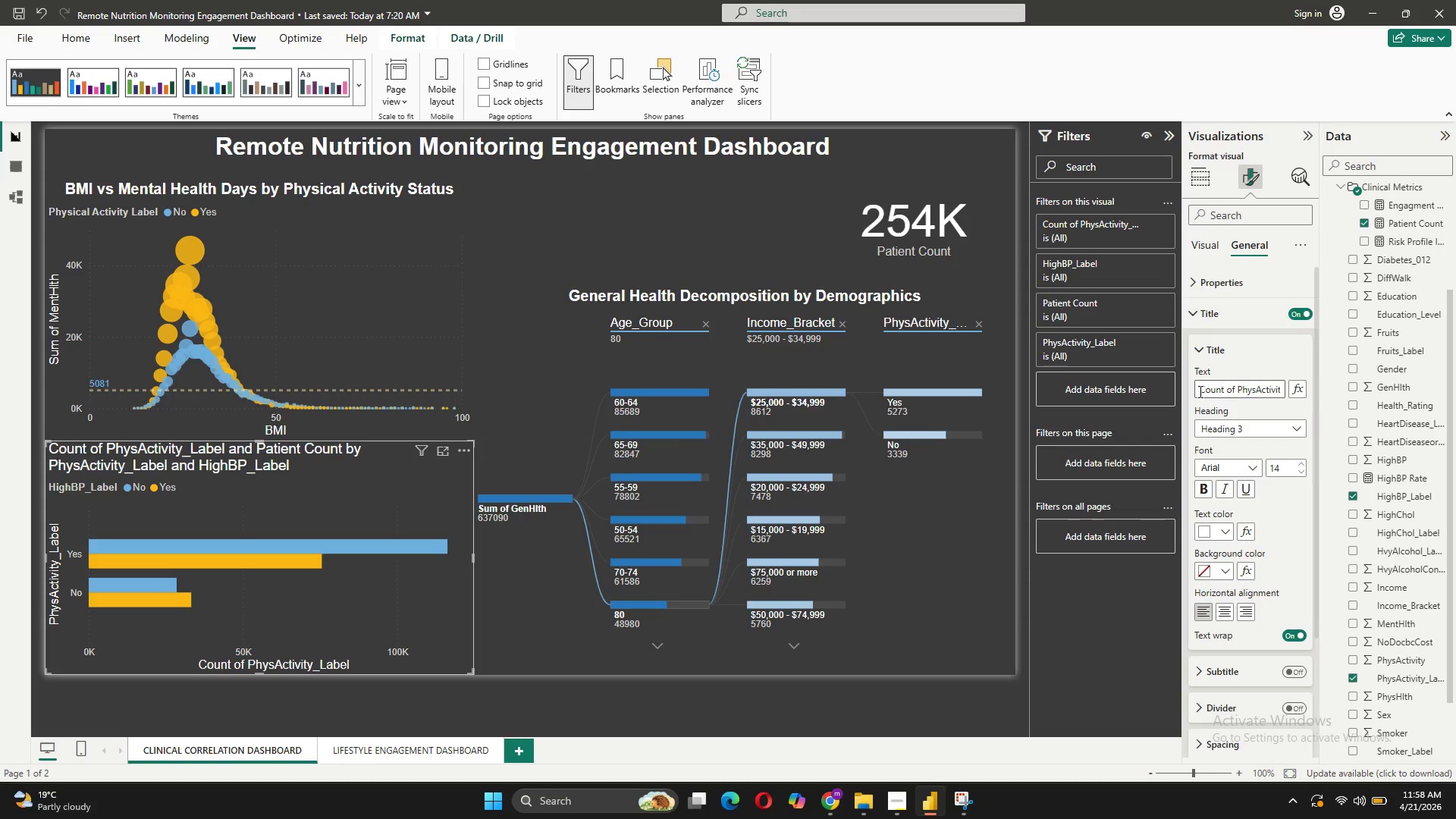 
left_click_drag(start_coordinate=[1199, 391], to_coordinate=[1294, 391])
 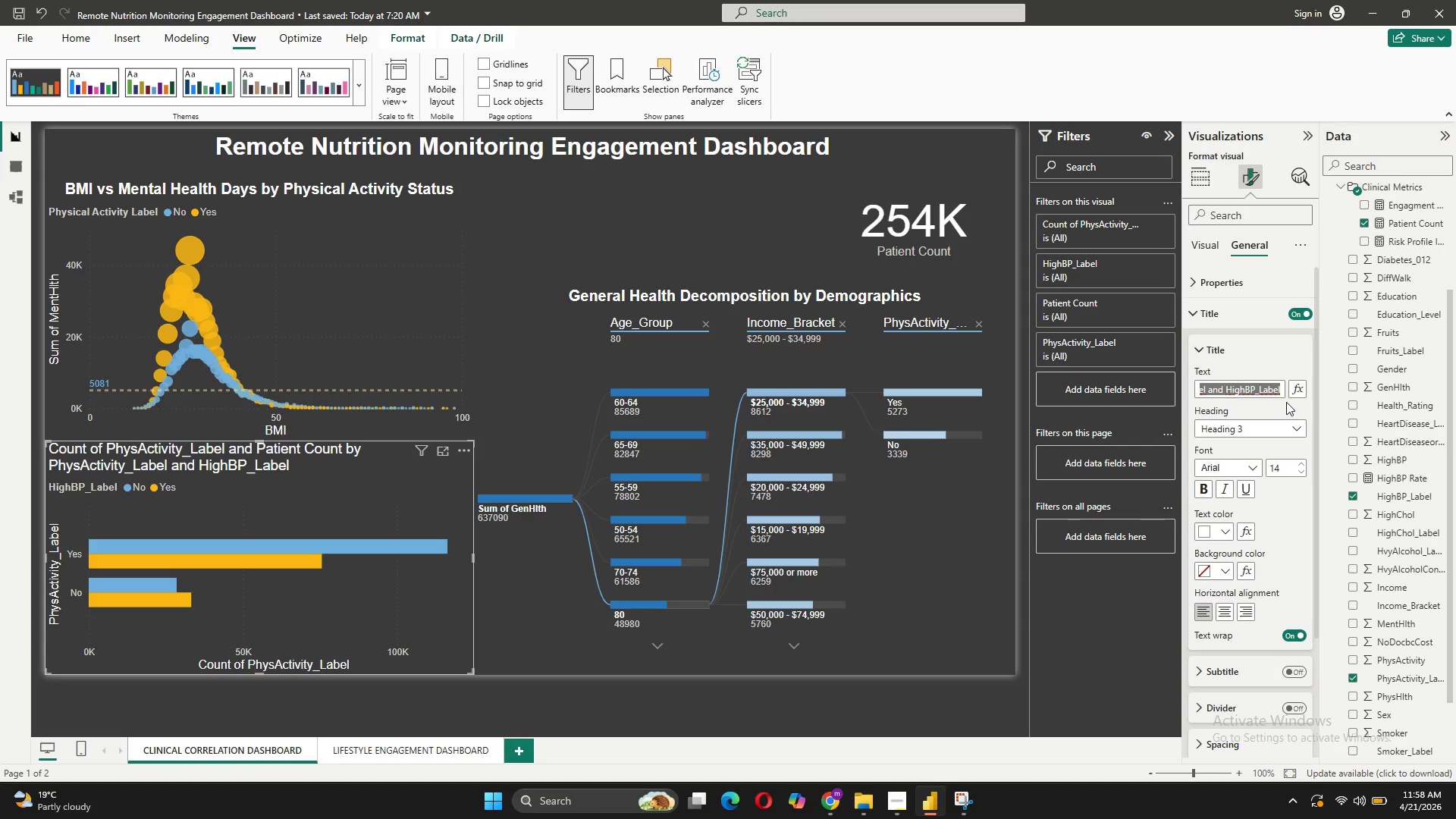 
key(Backspace)
type(High Blood Pressure Prevalence by Physical Activity Status)
 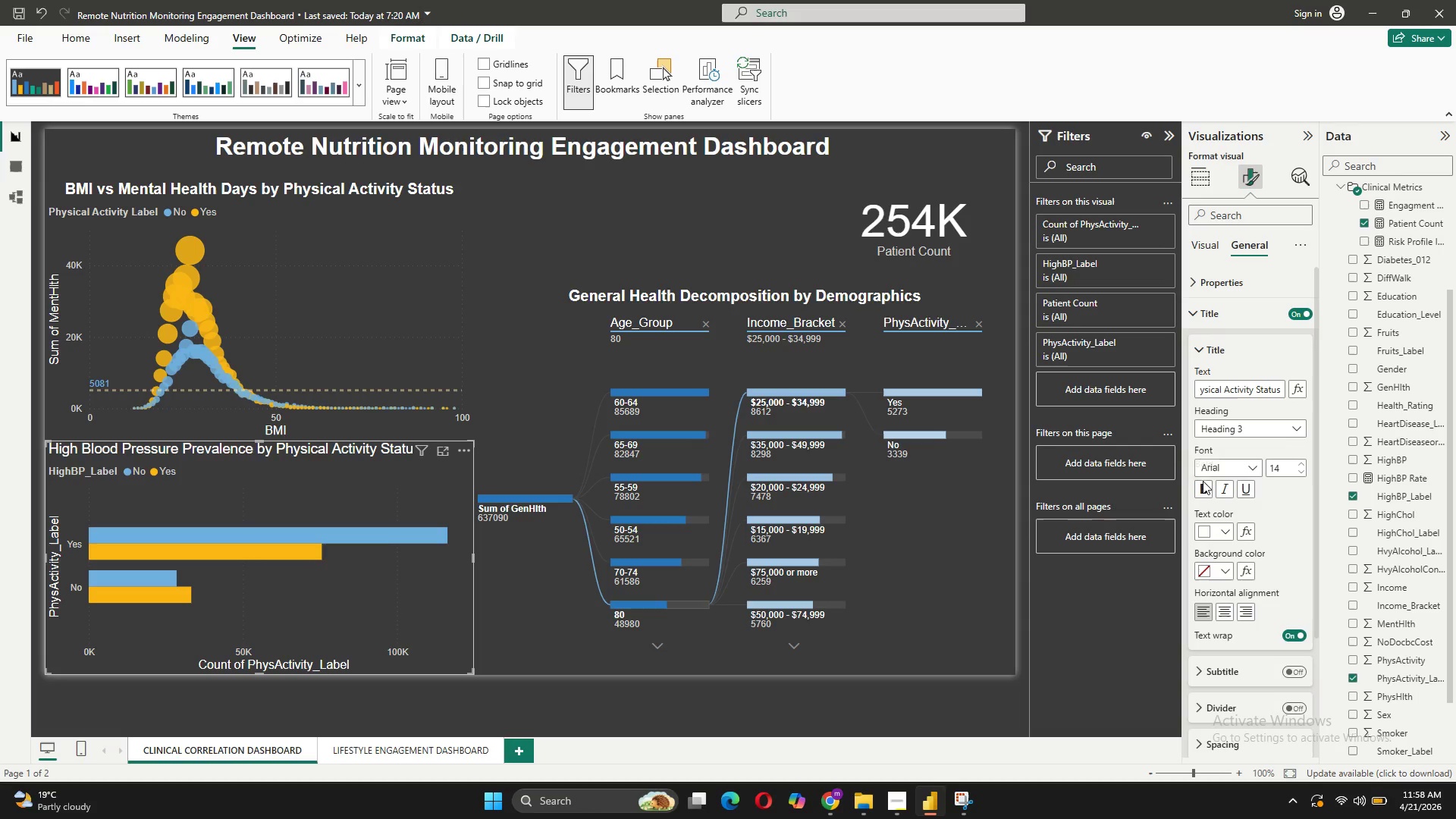 
left_click([1203, 482])
 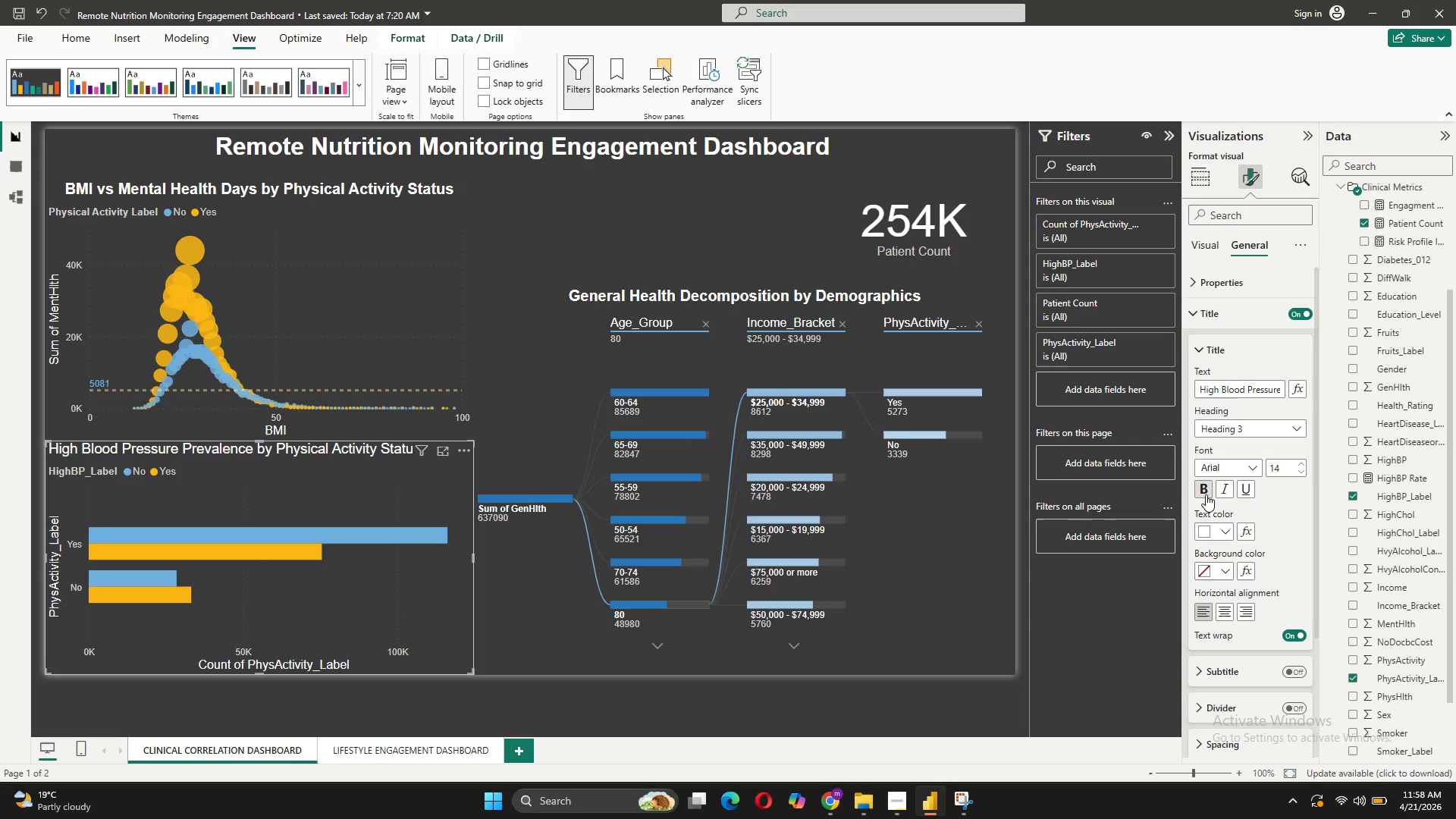 
left_click([1199, 490])
 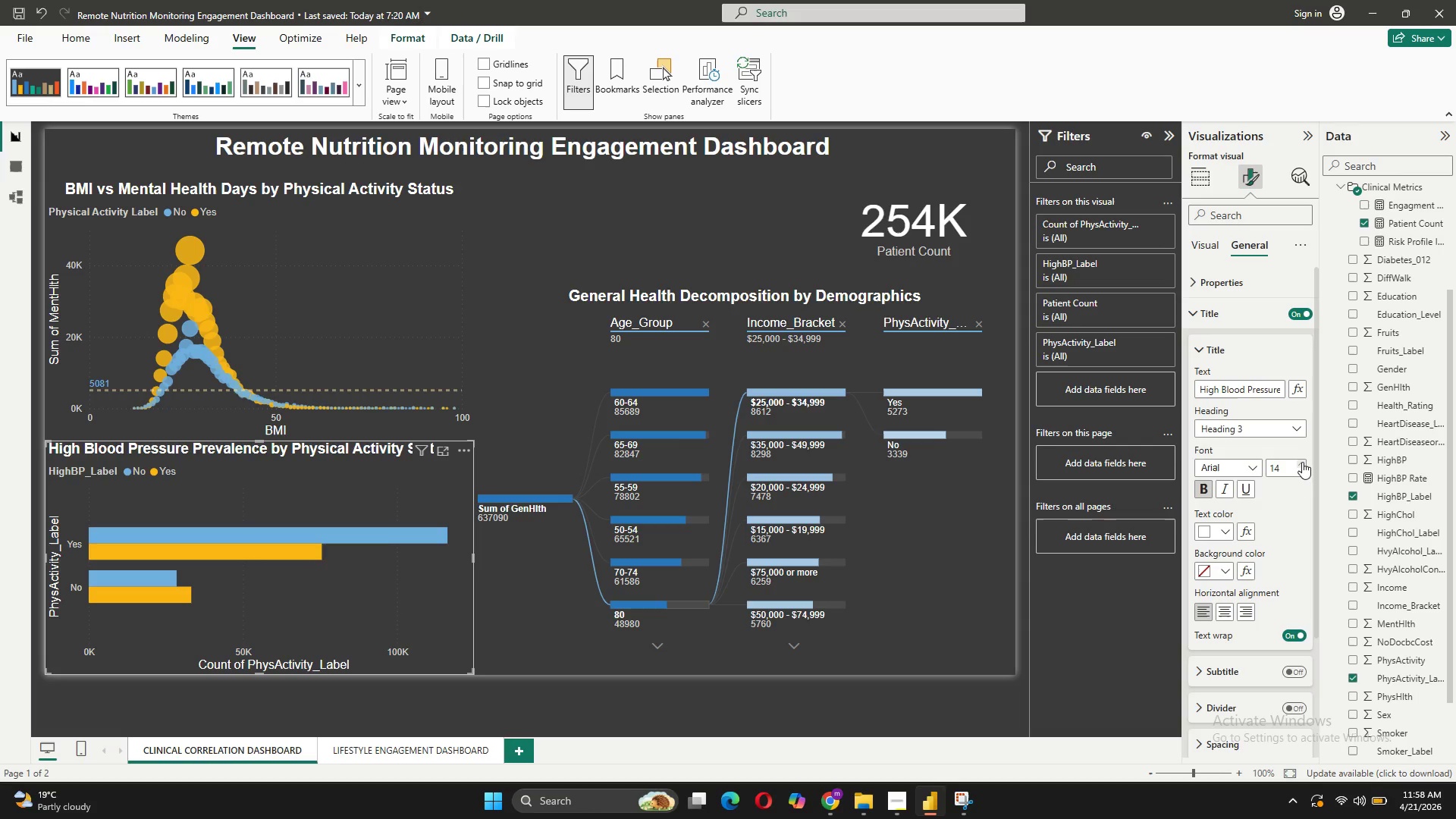 
left_click([1302, 462])
 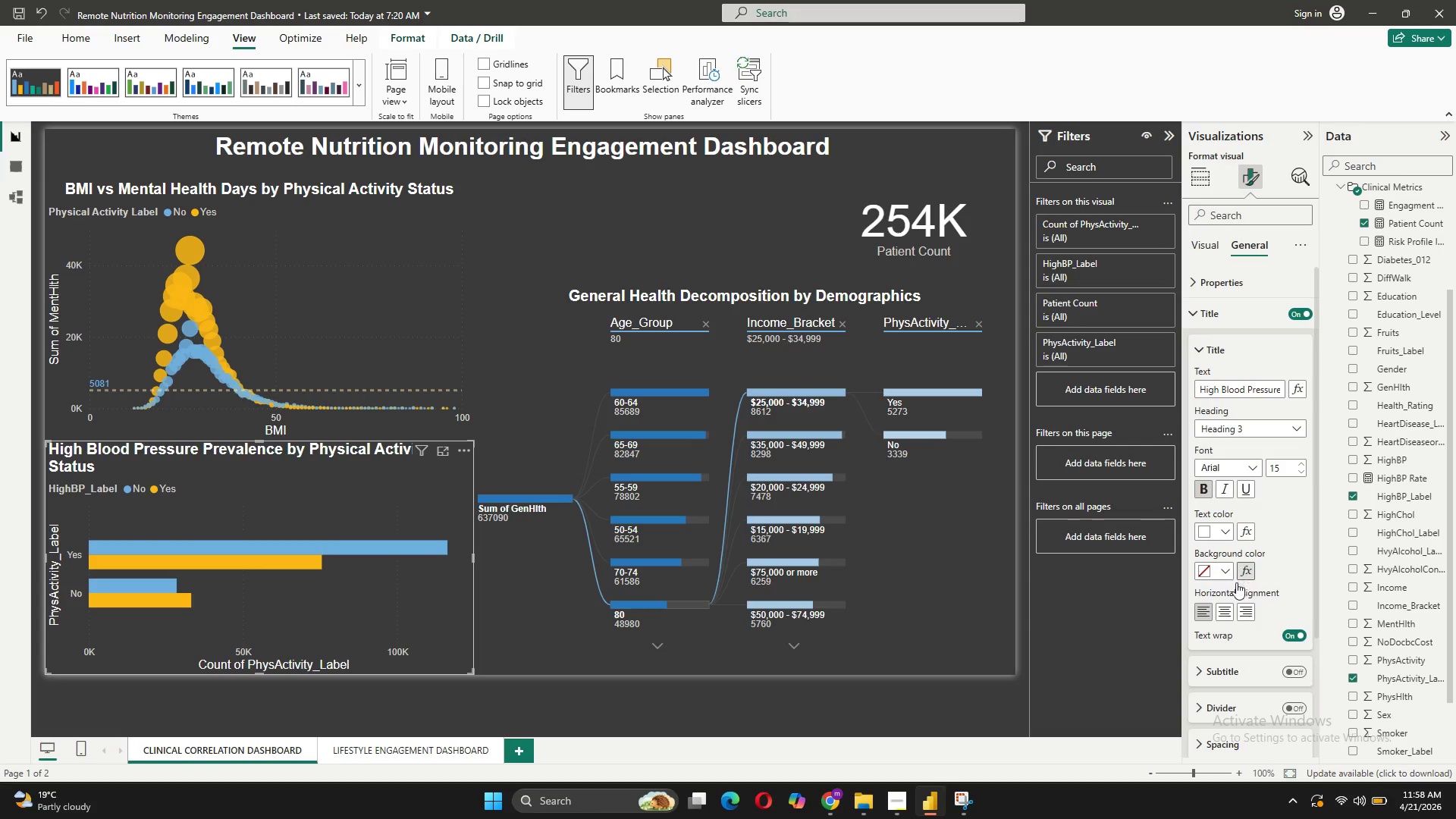 
left_click([1222, 613])
 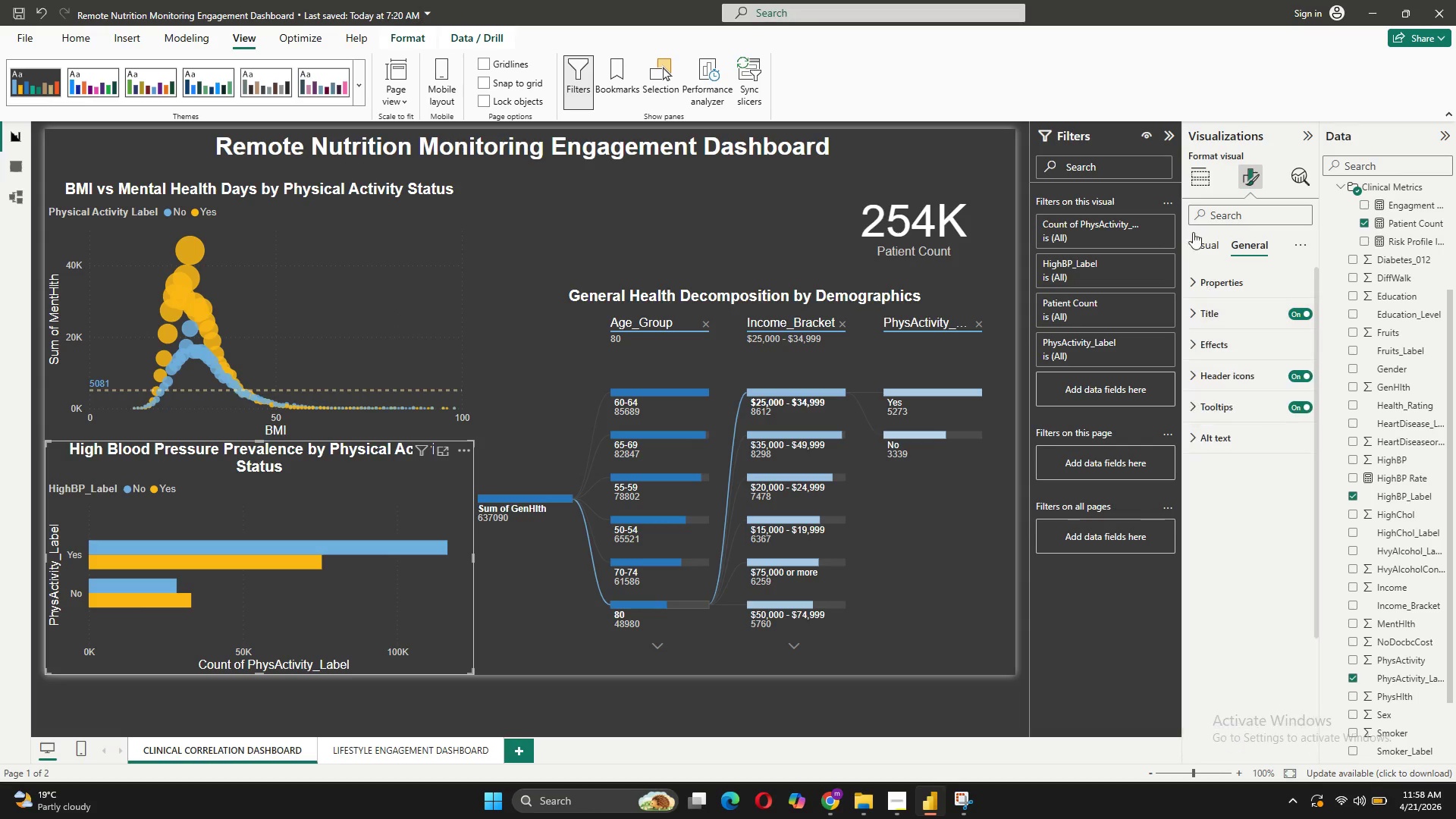 
wait(6.08)
 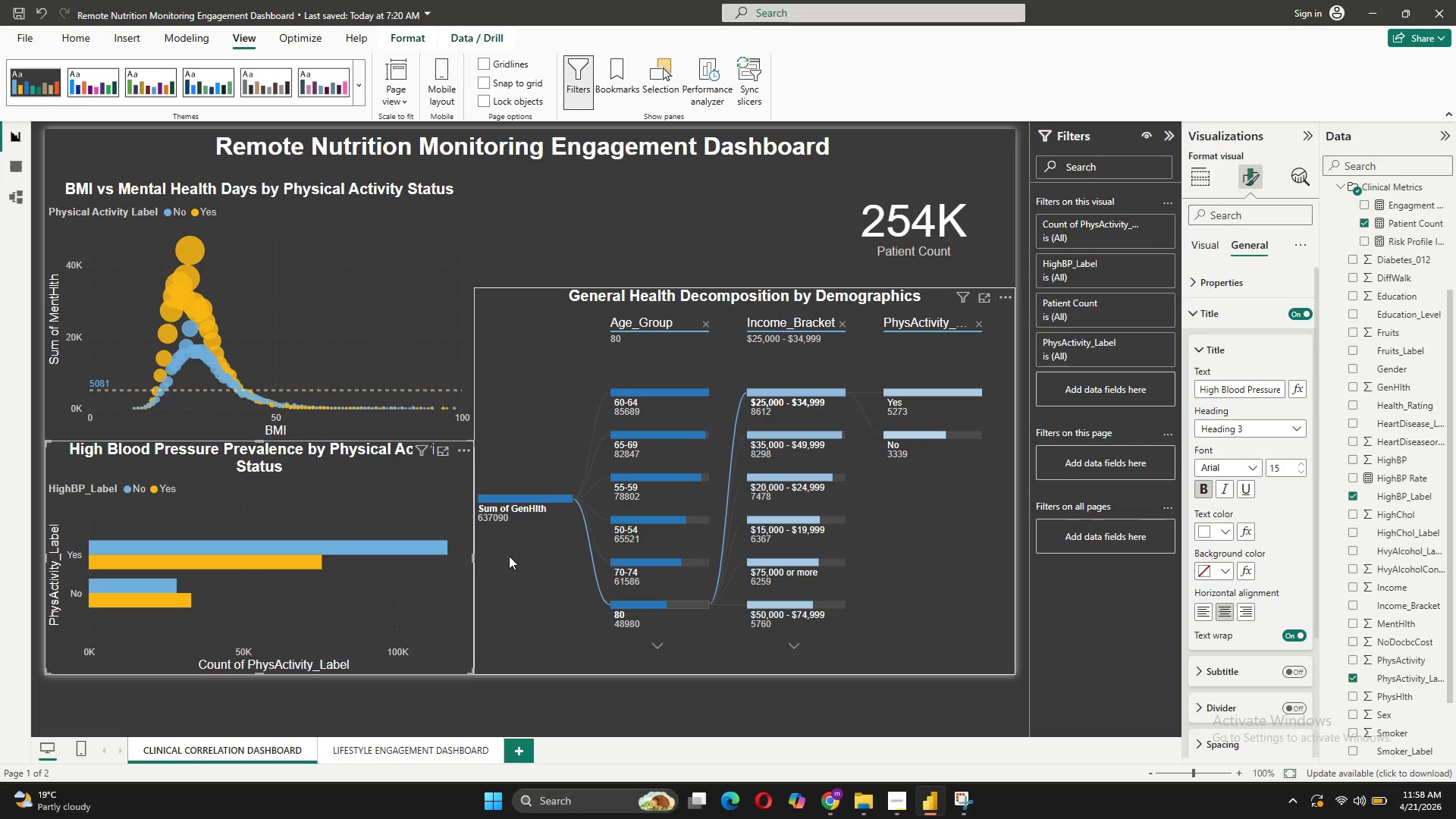 
left_click([1210, 253])
 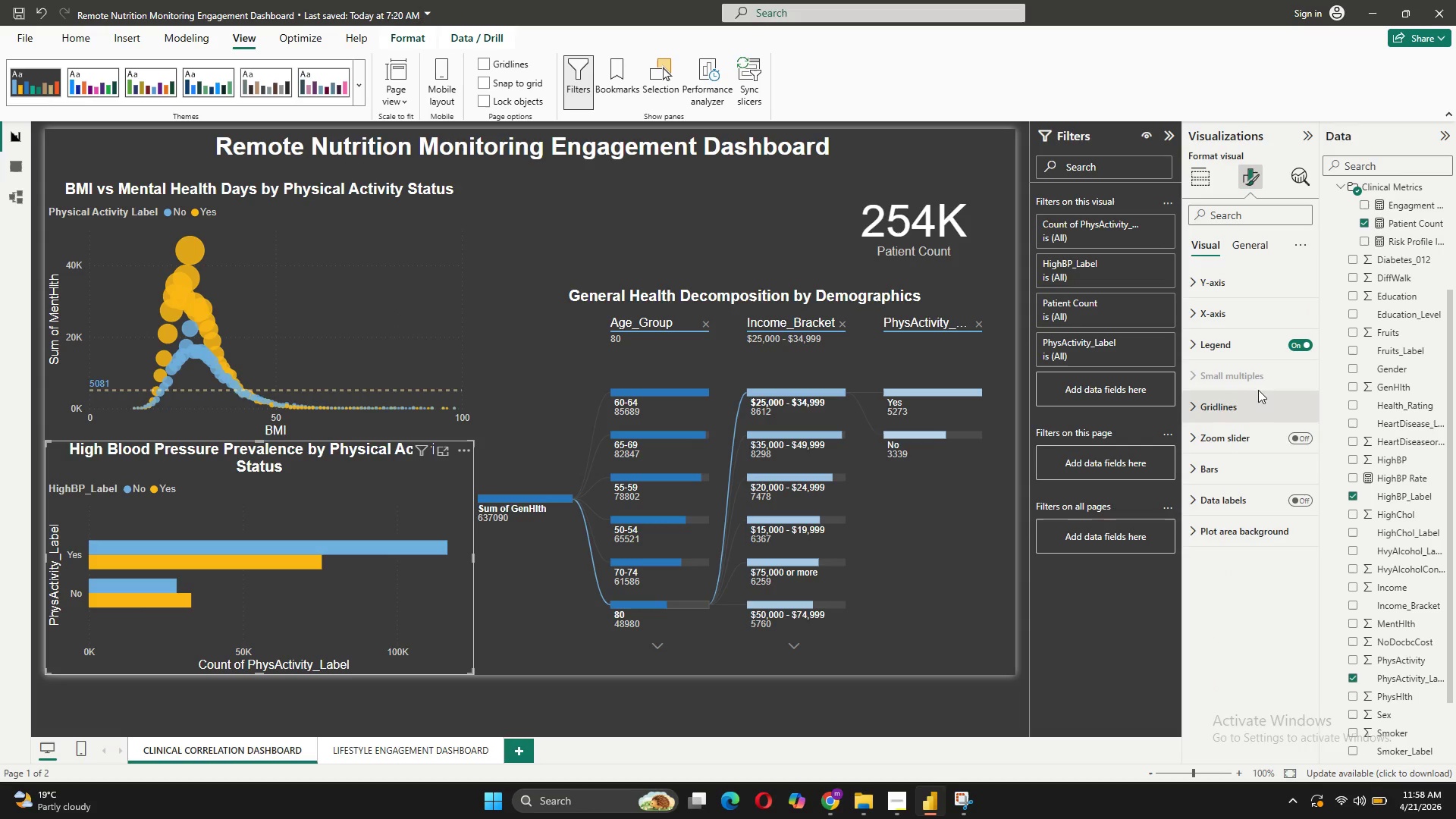 
left_click([1258, 353])
 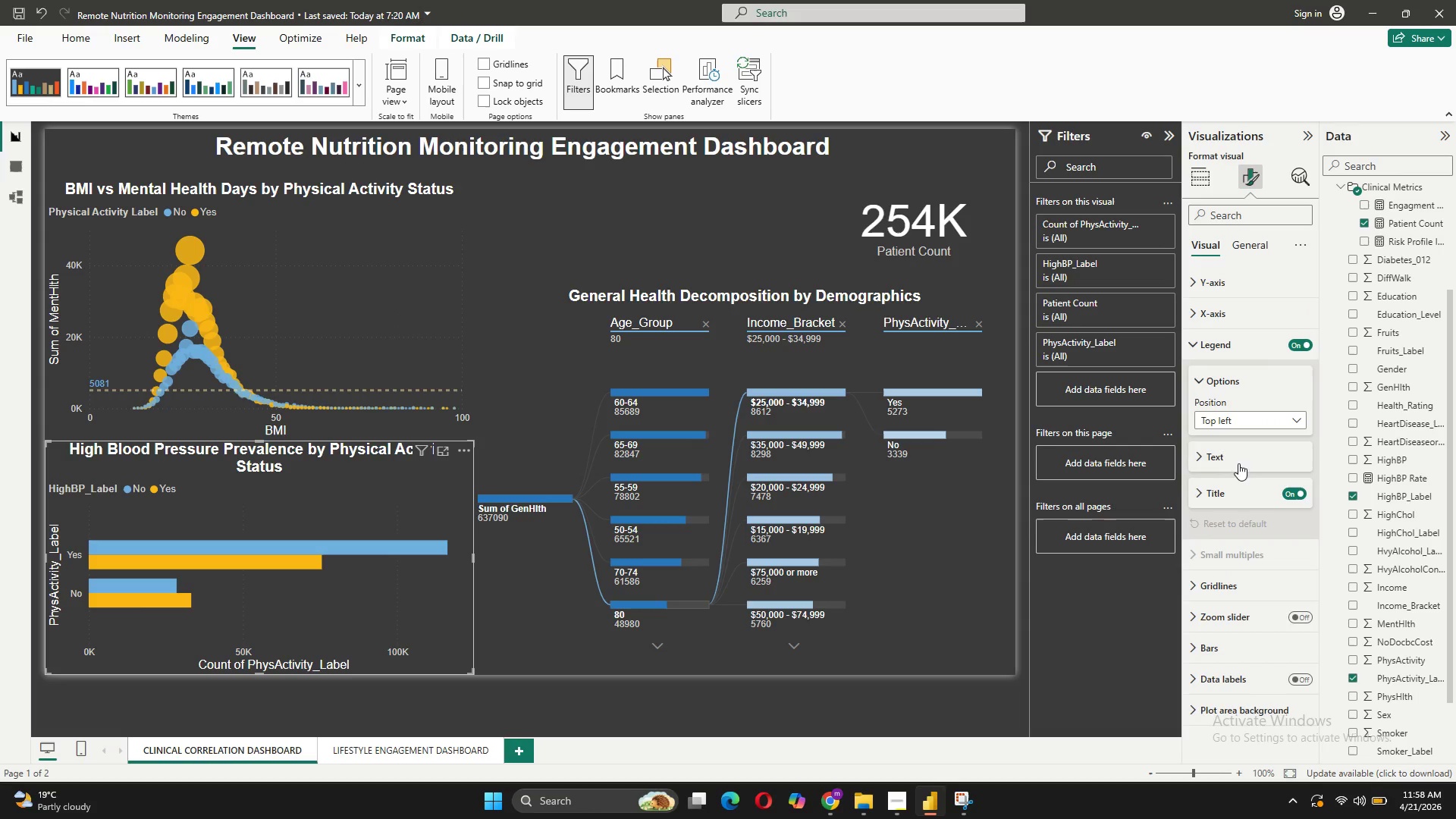 
left_click([1236, 453])
 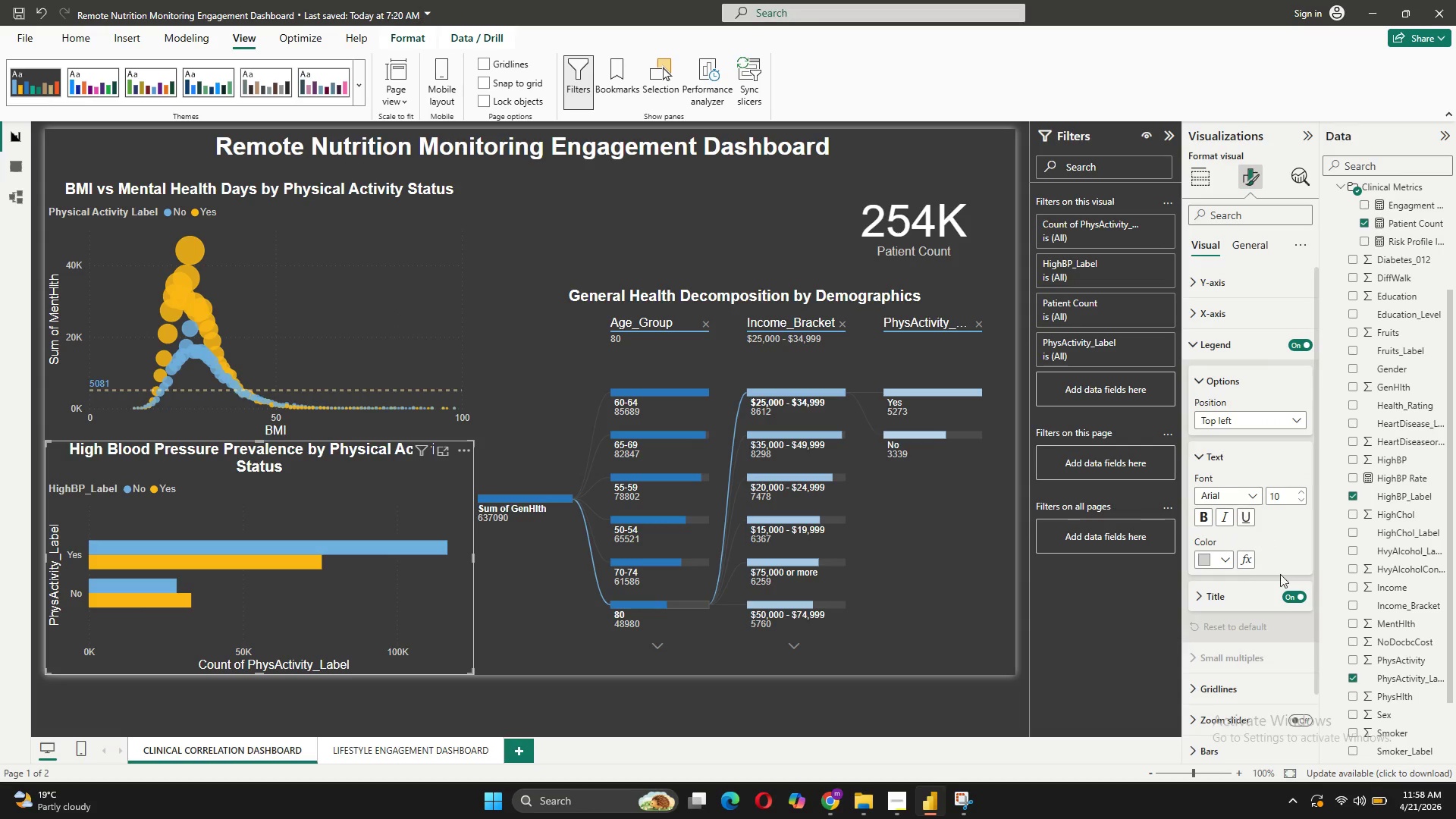 
left_click([1248, 606])
 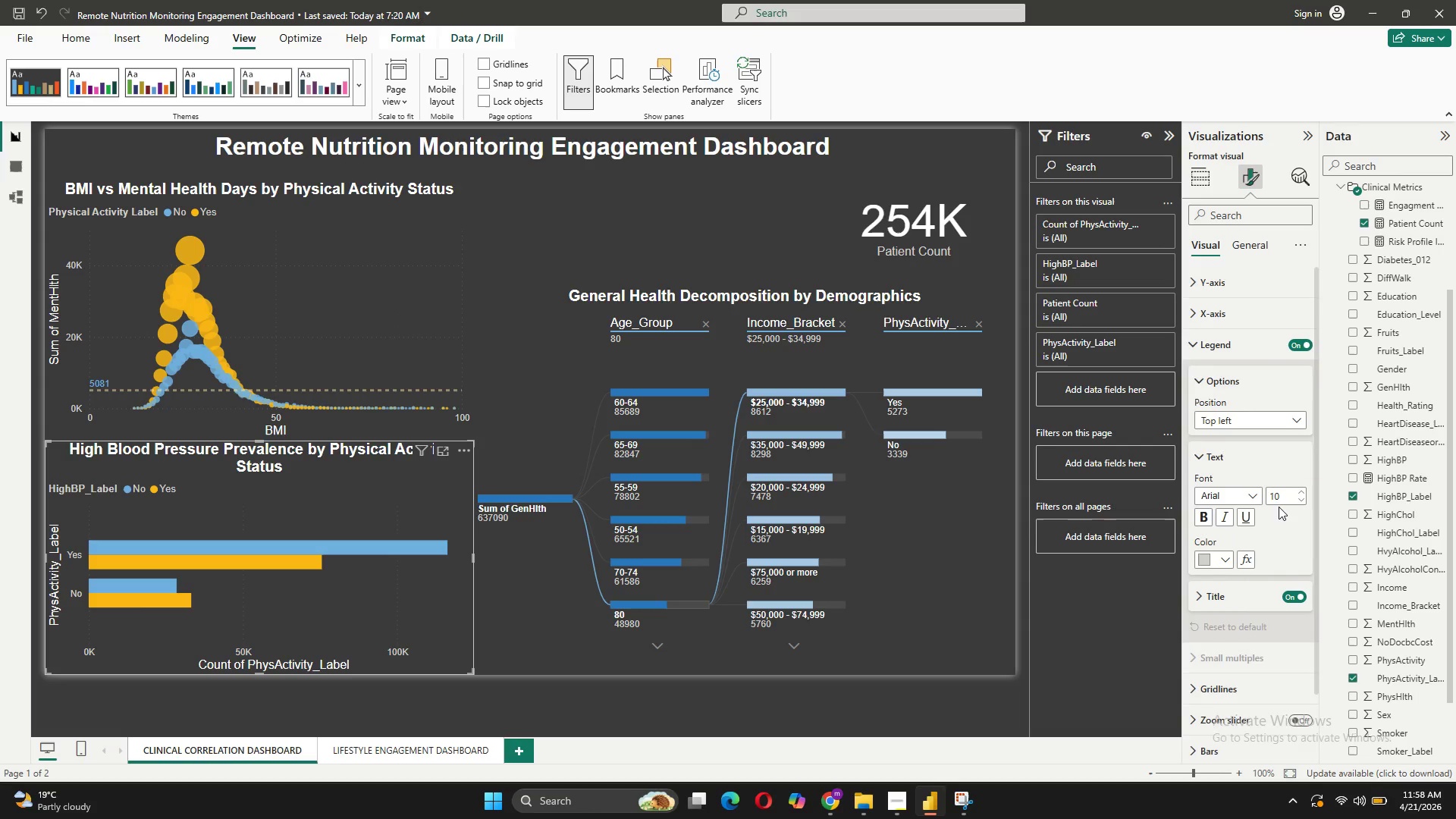 
scroll: coordinate [1279, 507], scroll_direction: down, amount: 3.0
 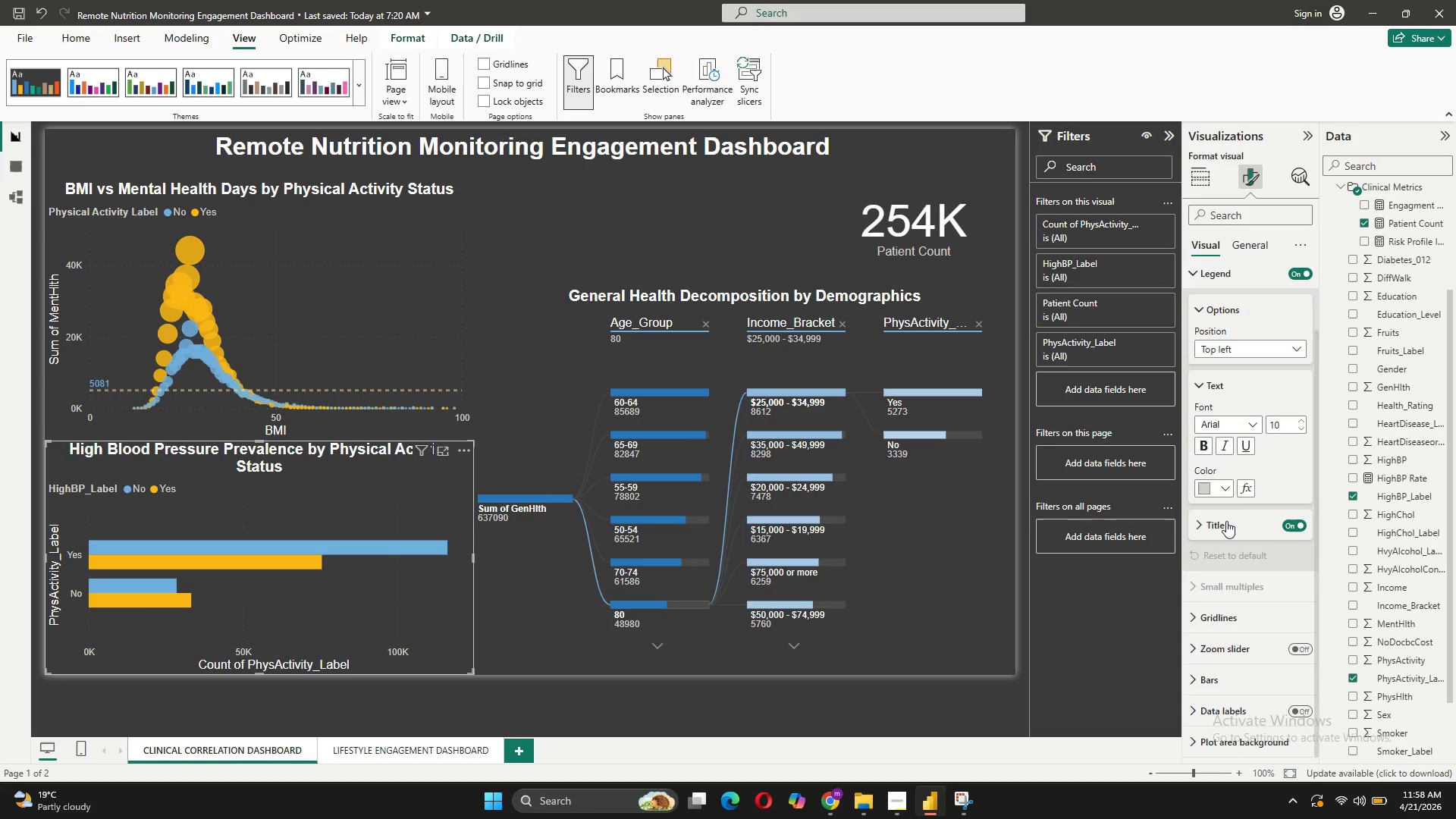 
left_click([1225, 521])
 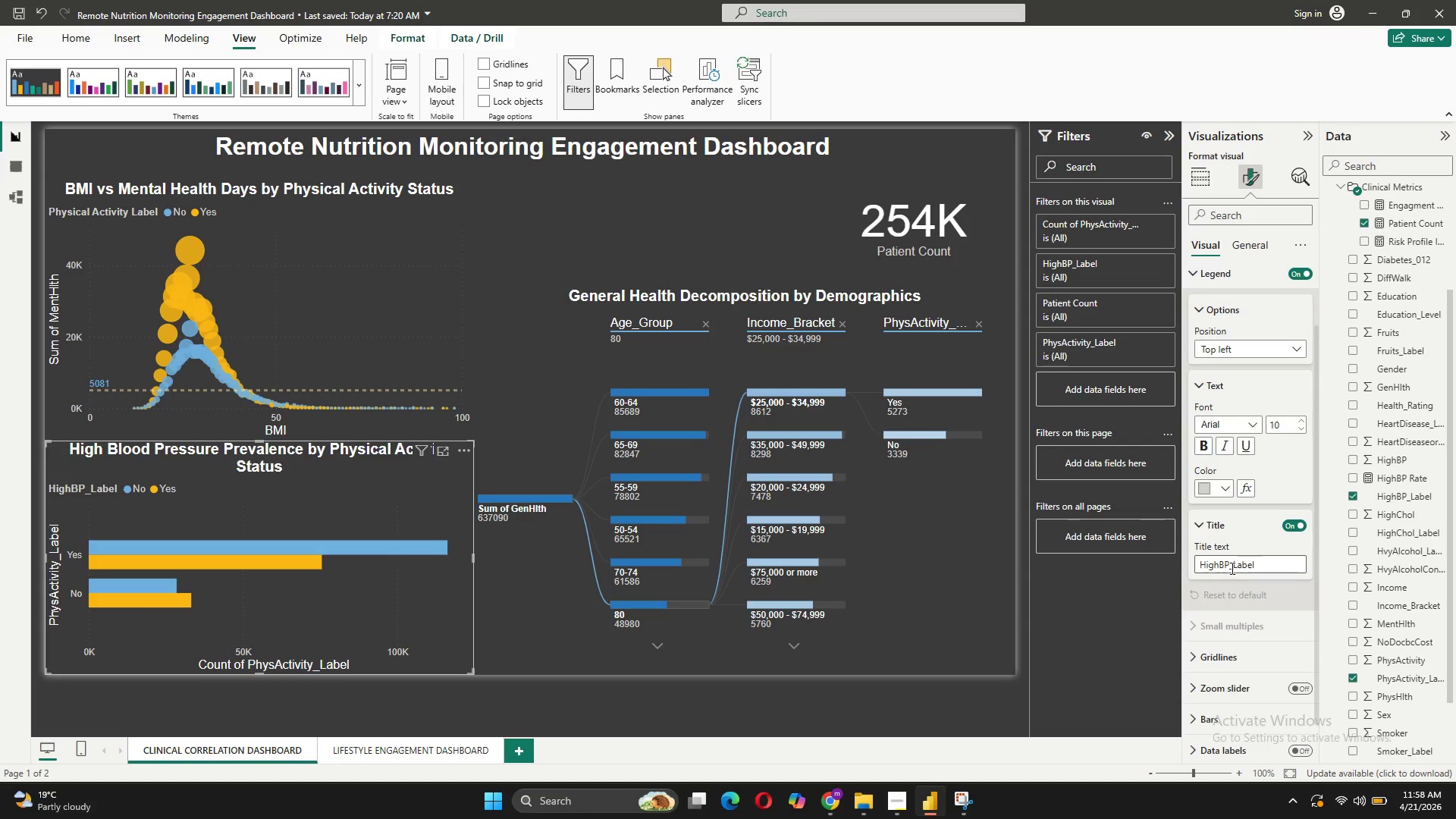 
left_click([1232, 566])
 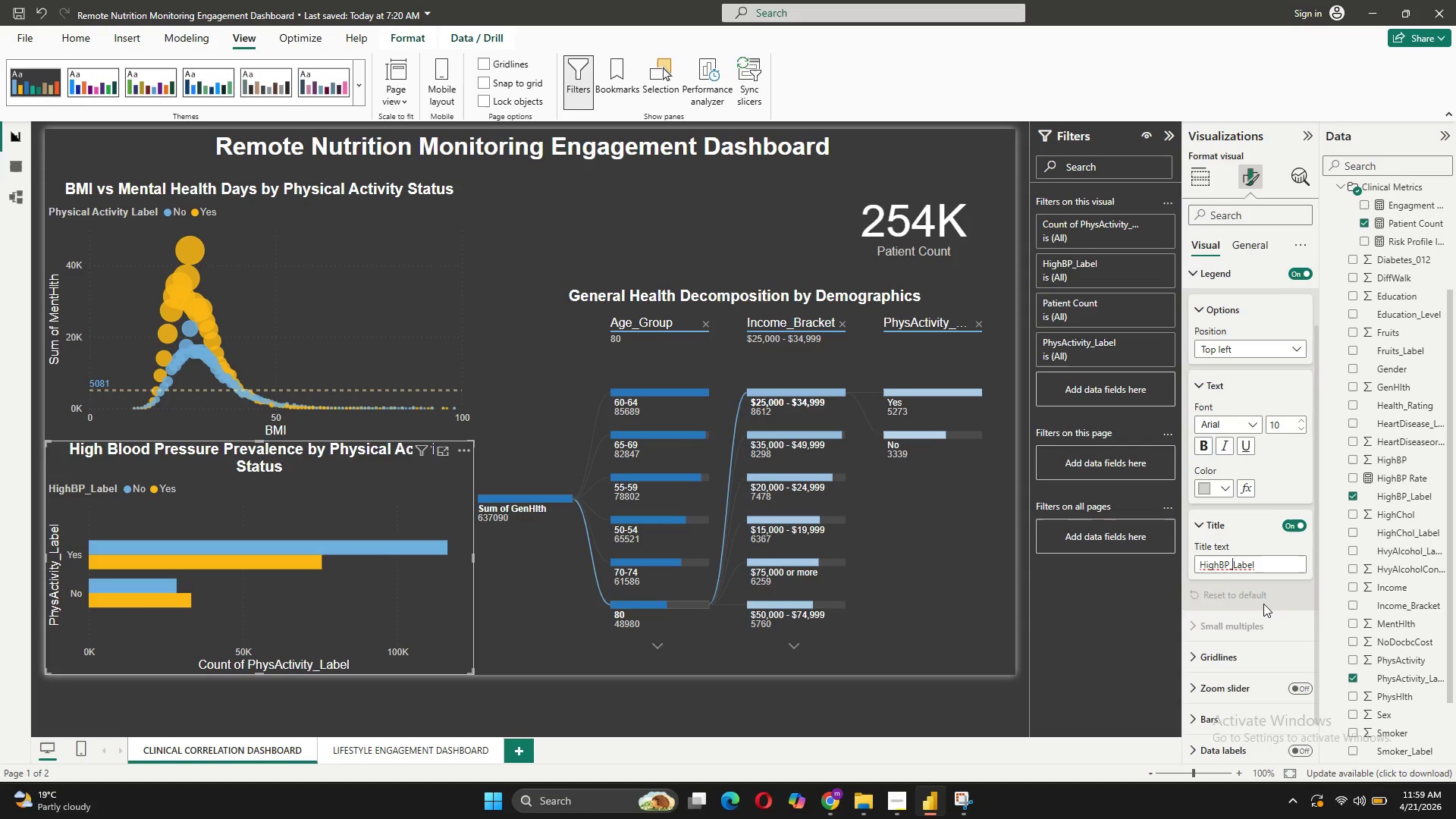 
key(Backspace)
 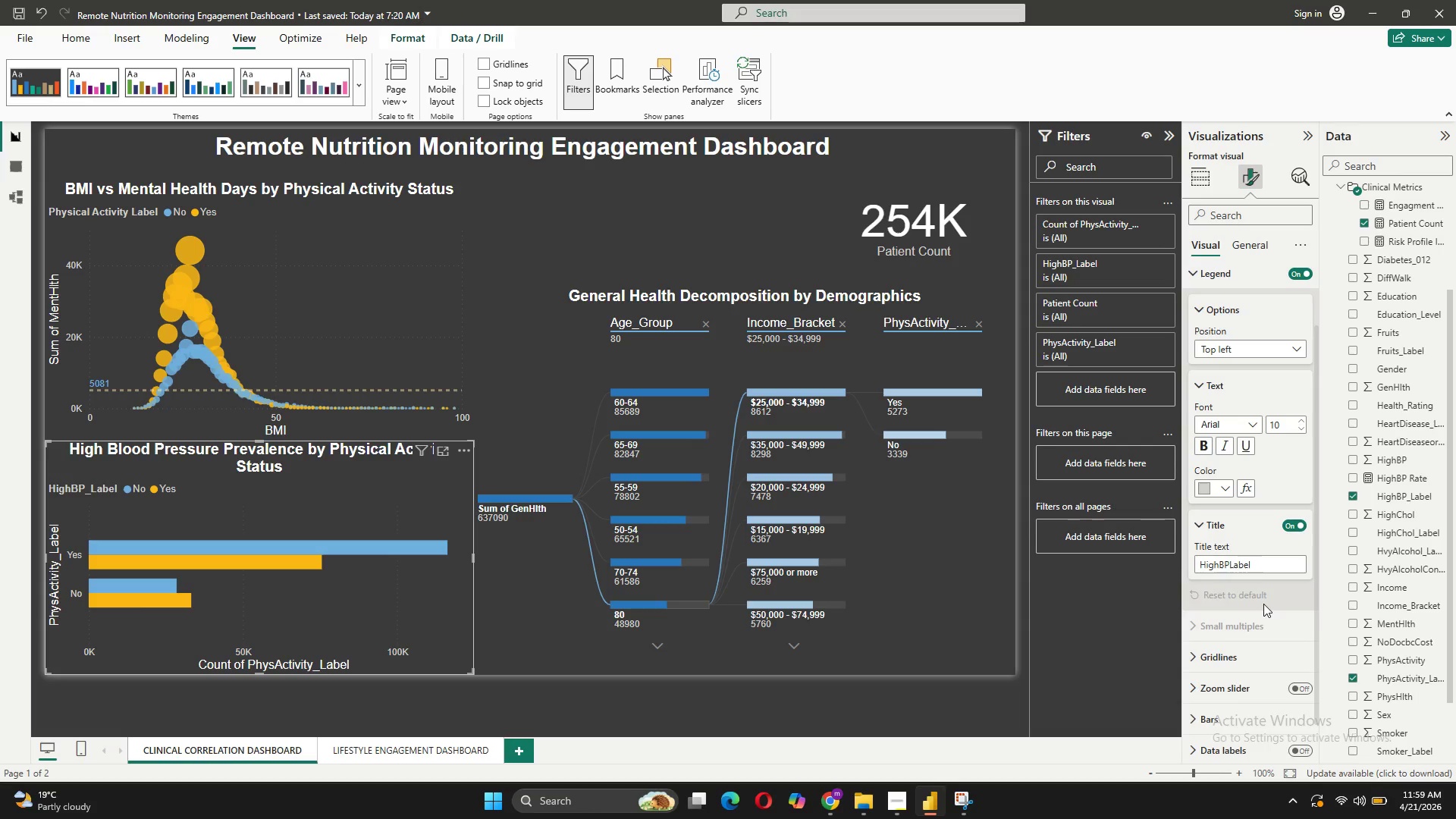 
key(Space)
 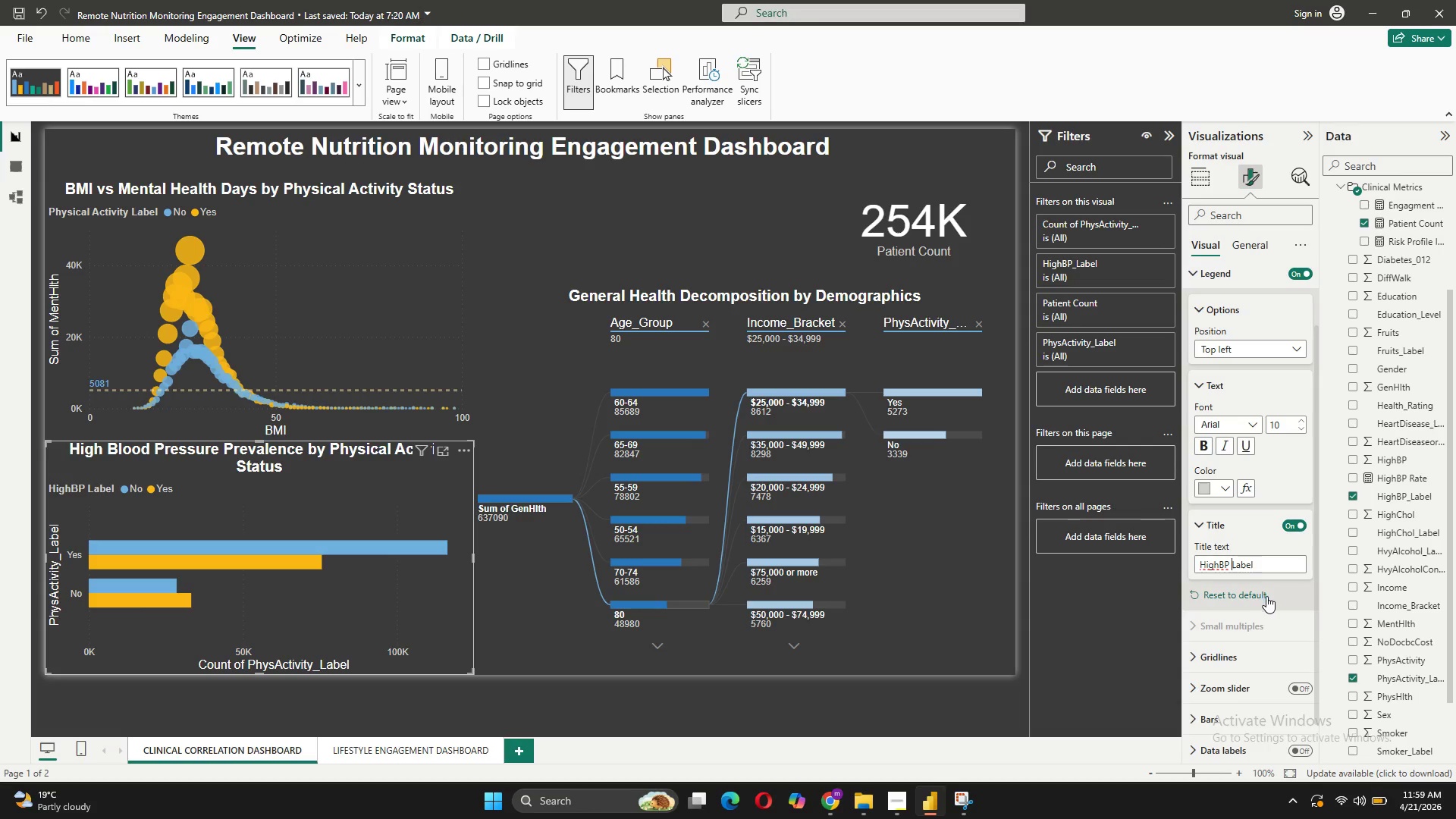 
scroll: coordinate [1266, 595], scroll_direction: down, amount: 2.0
 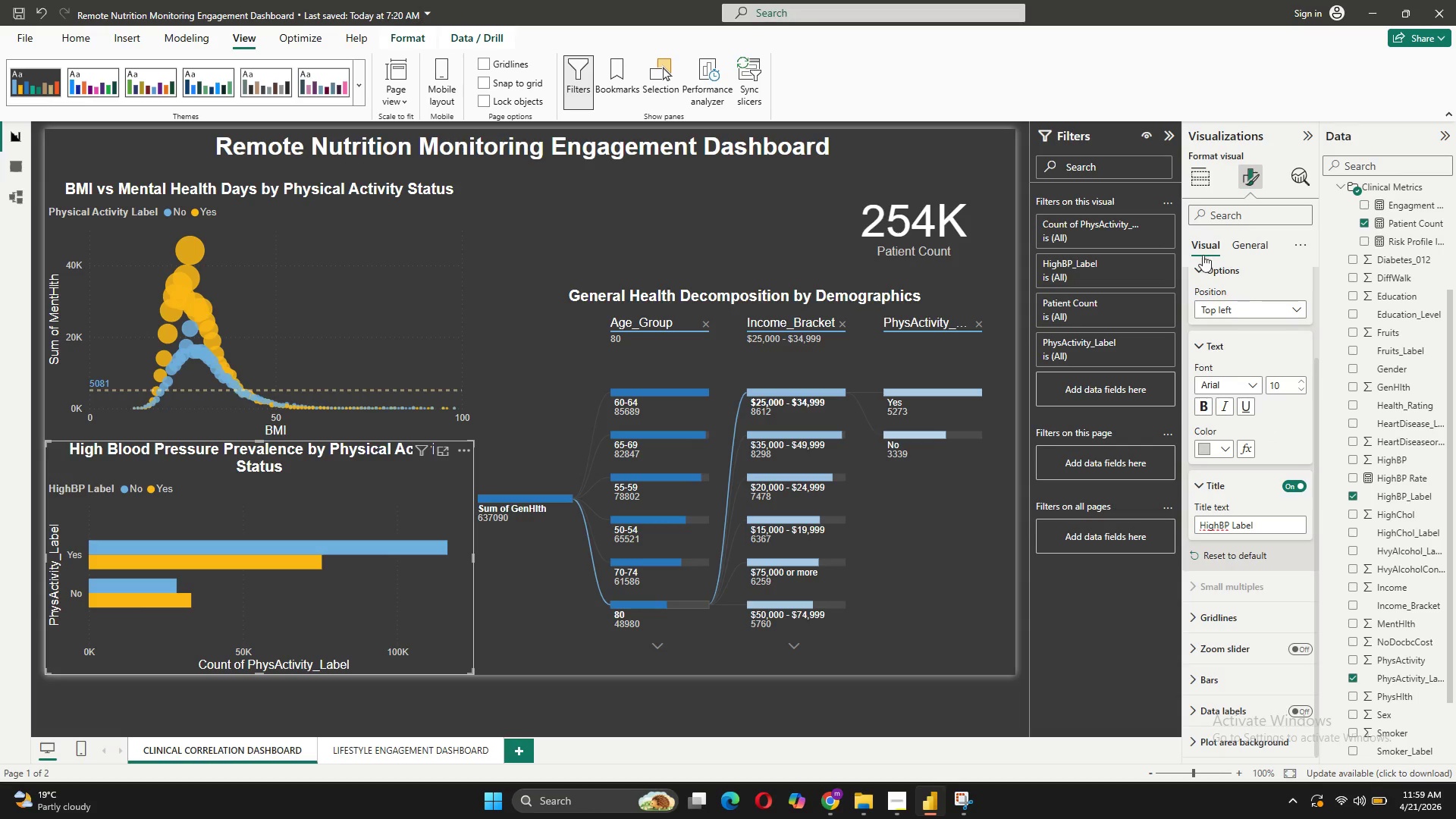 
left_click([1203, 268])
 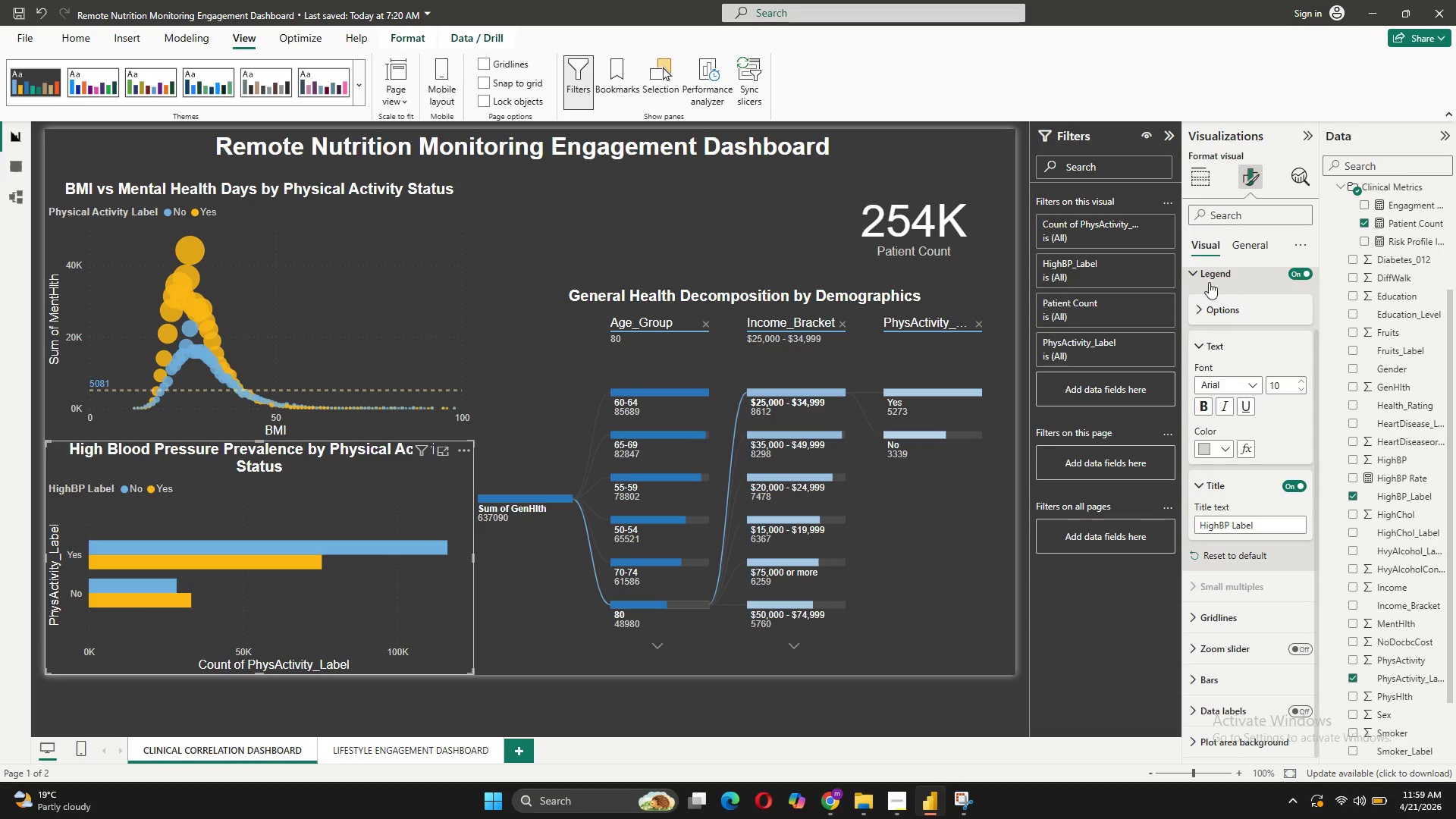 
wait(15.95)
 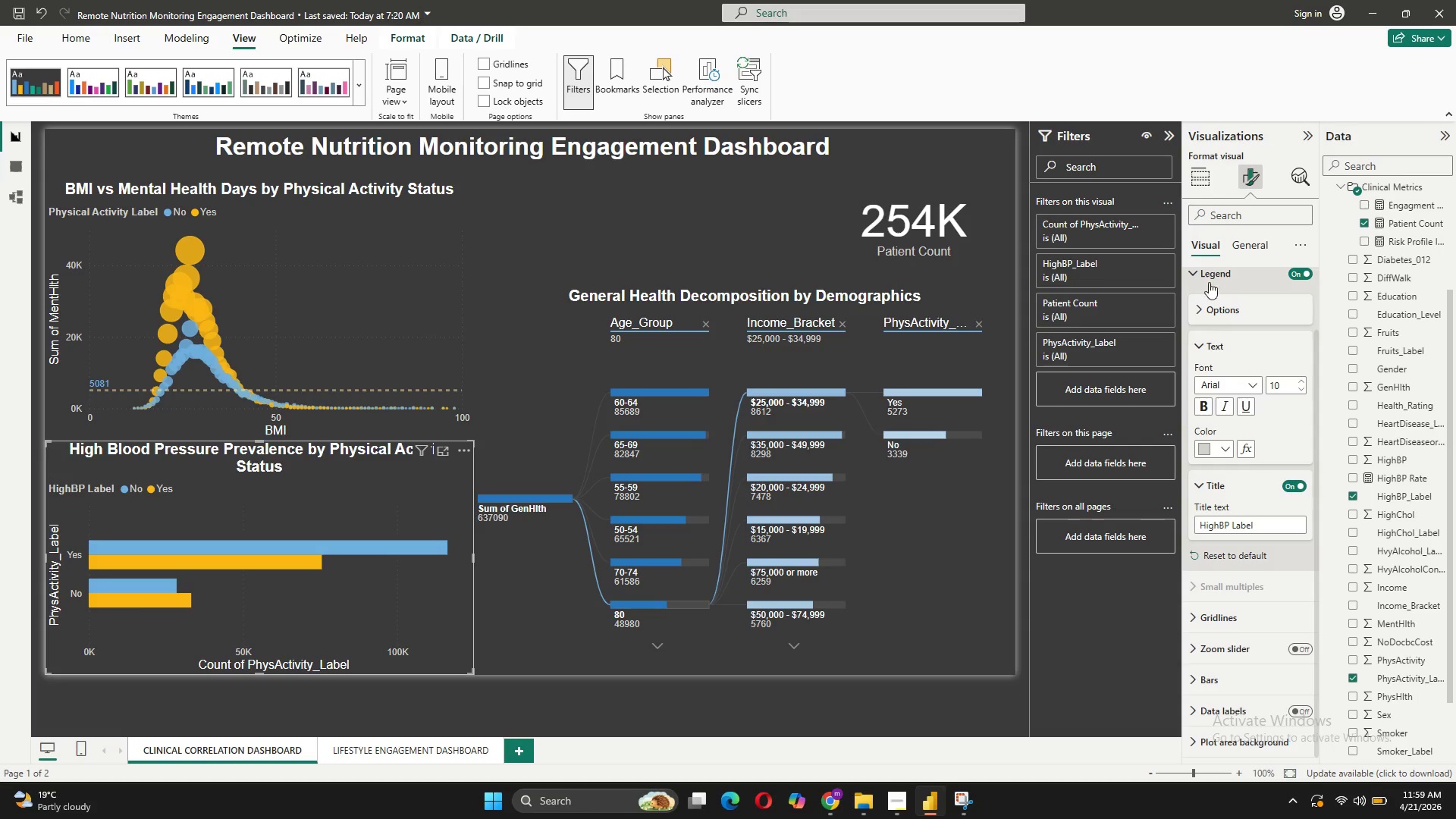 
left_click([930, 527])
 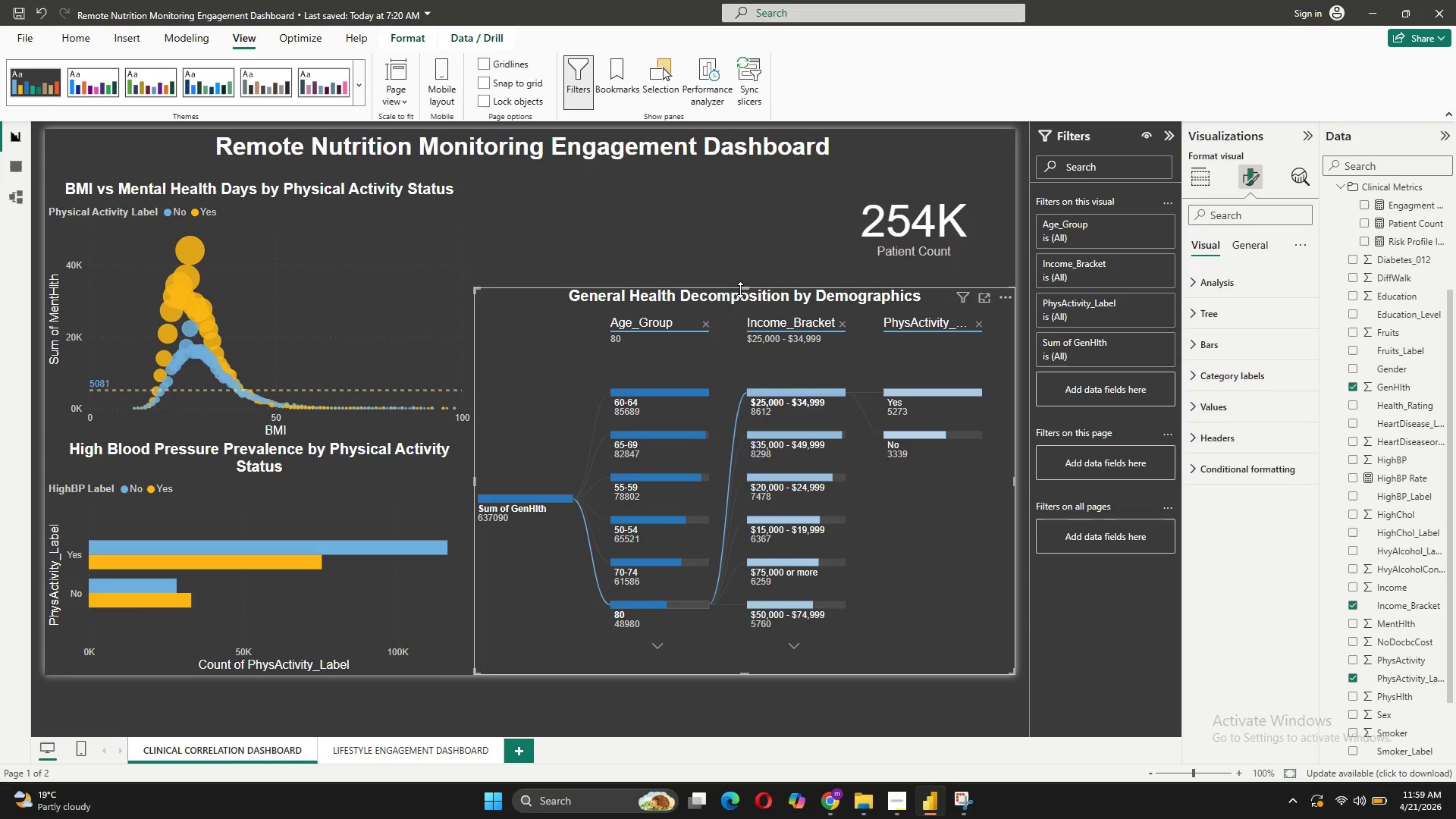 
left_click_drag(start_coordinate=[741, 290], to_coordinate=[733, 380])
 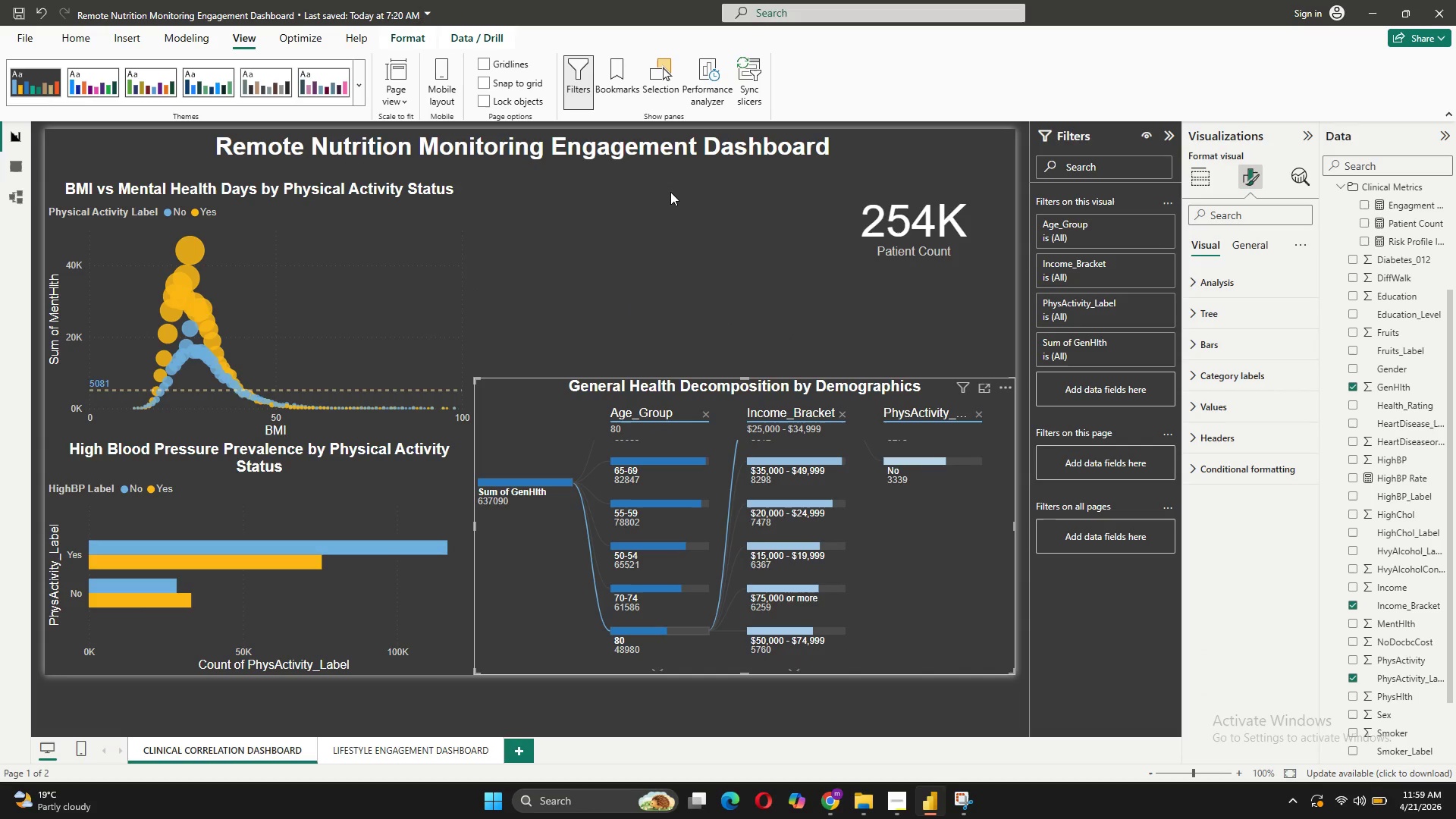 
left_click([670, 192])
 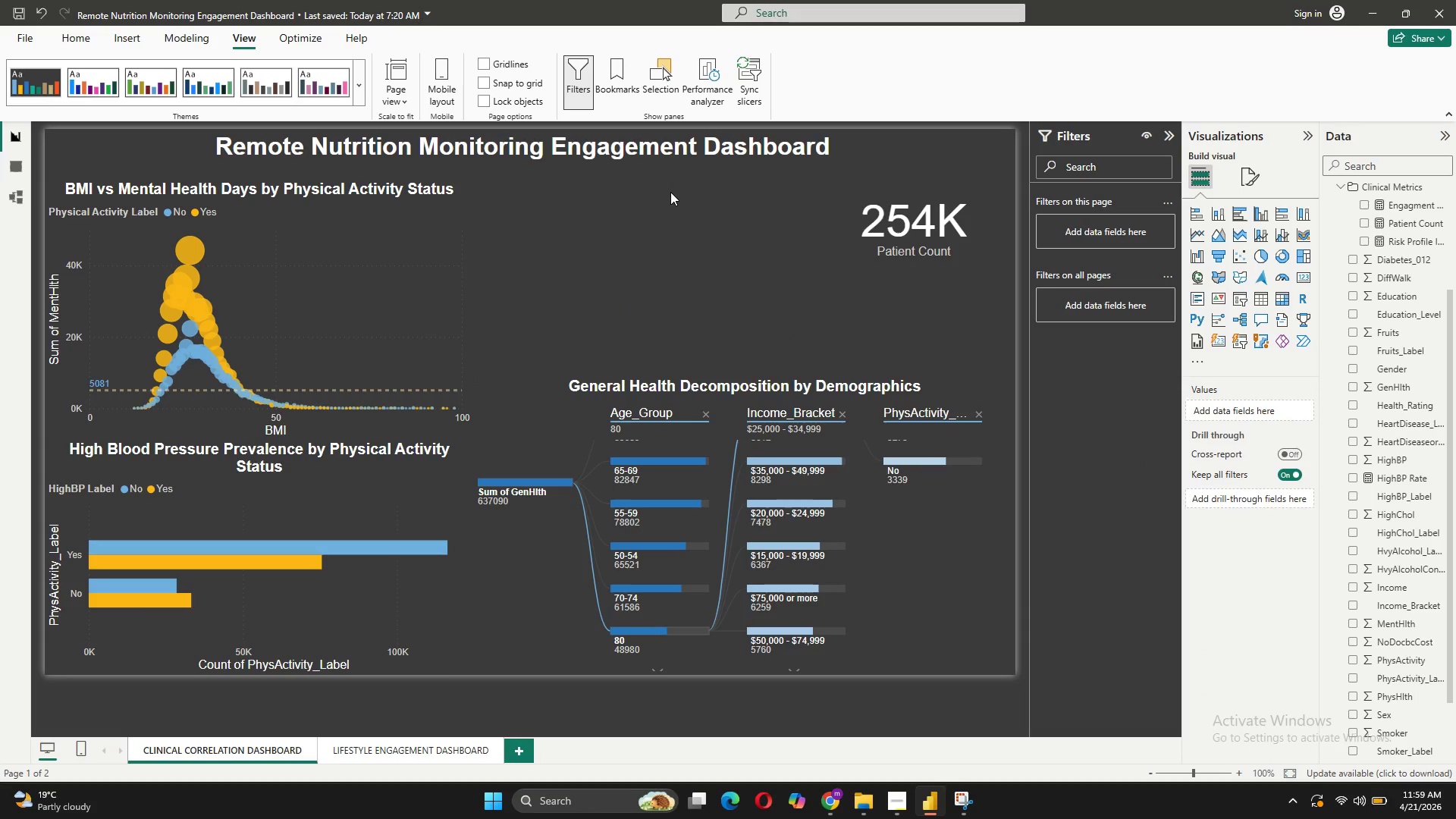 
mouse_move([1185, 273])
 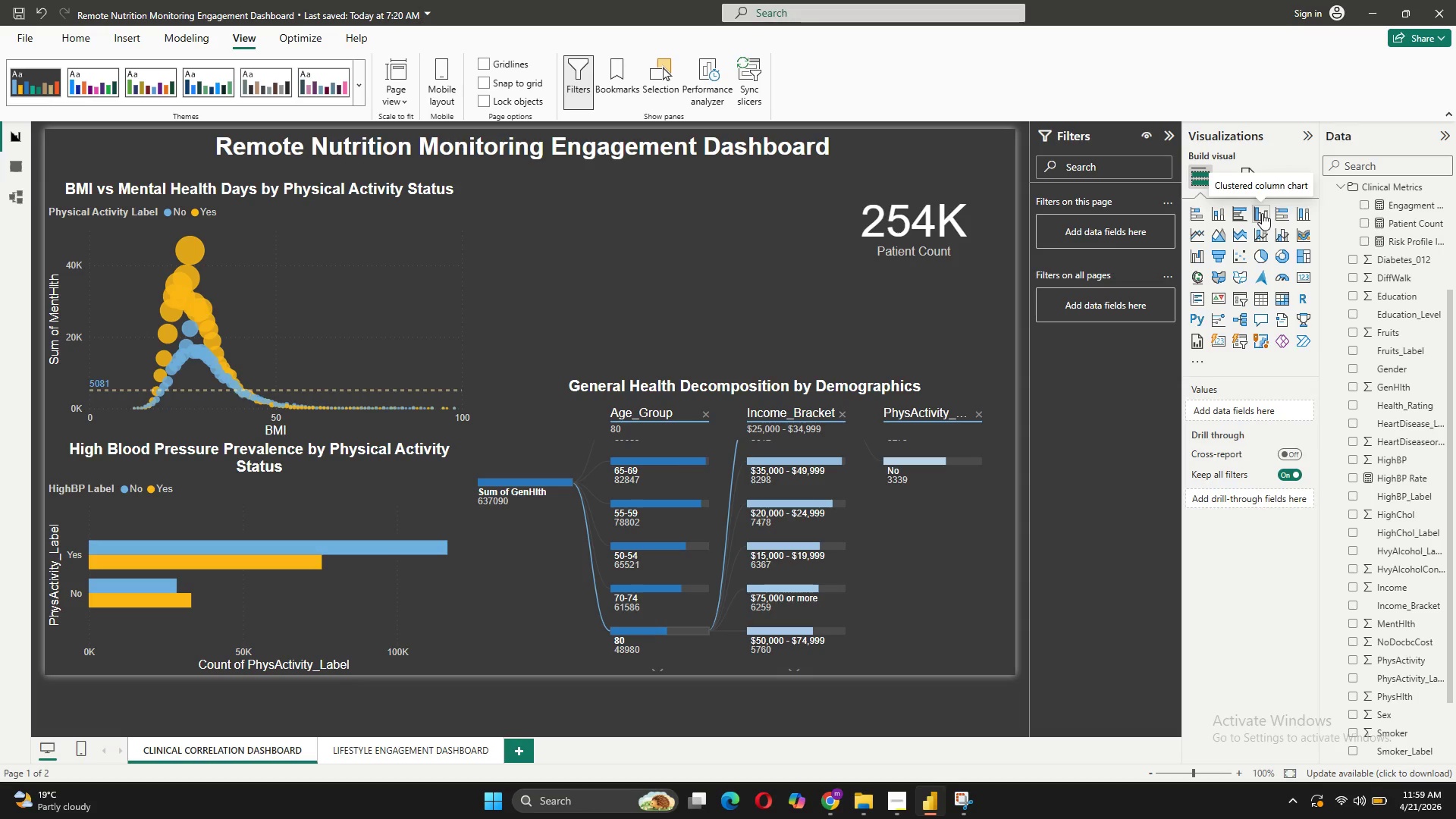 
wait(13.19)
 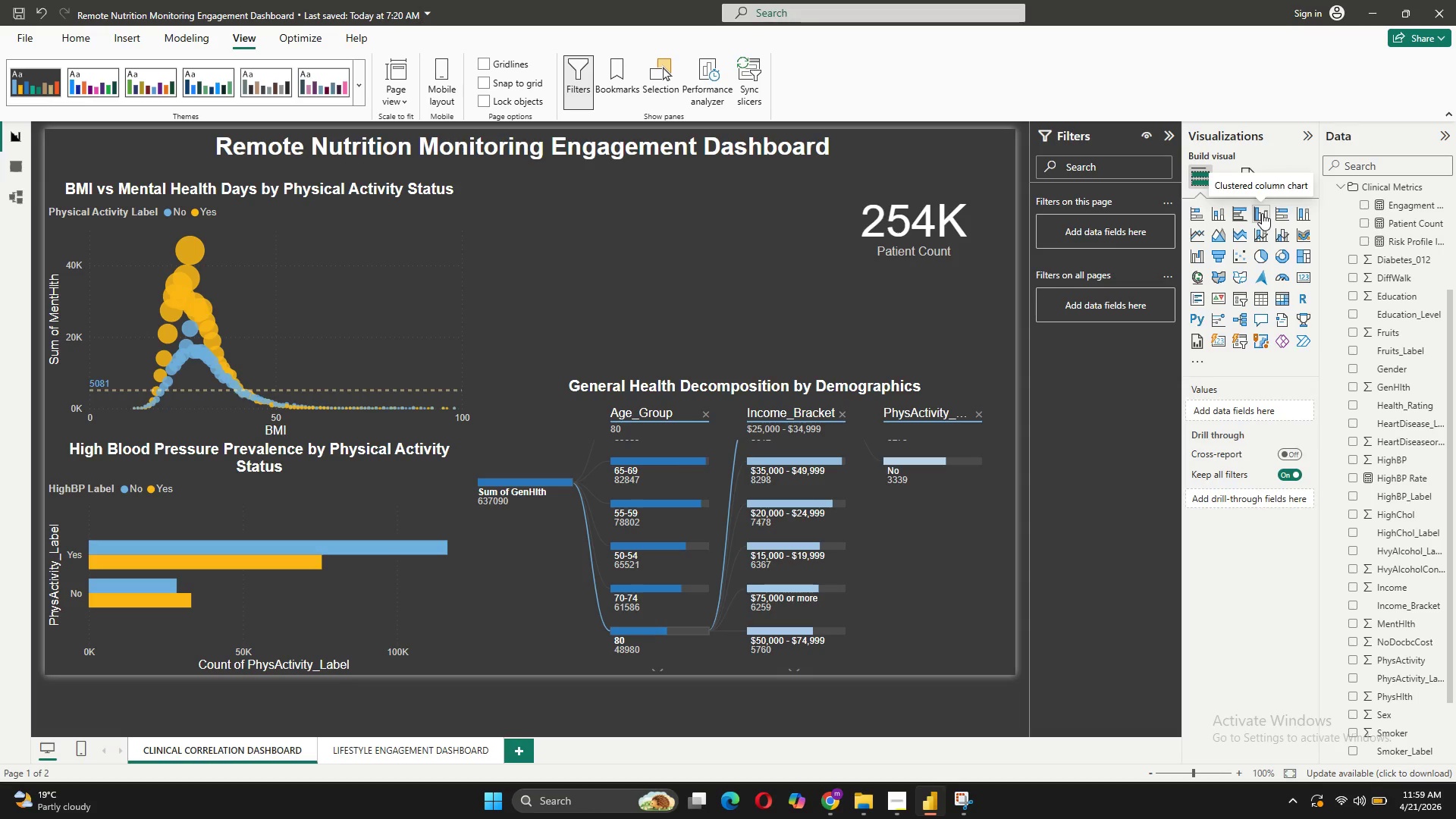 
left_click_drag(start_coordinate=[704, 294], to_coordinate=[703, 200])
 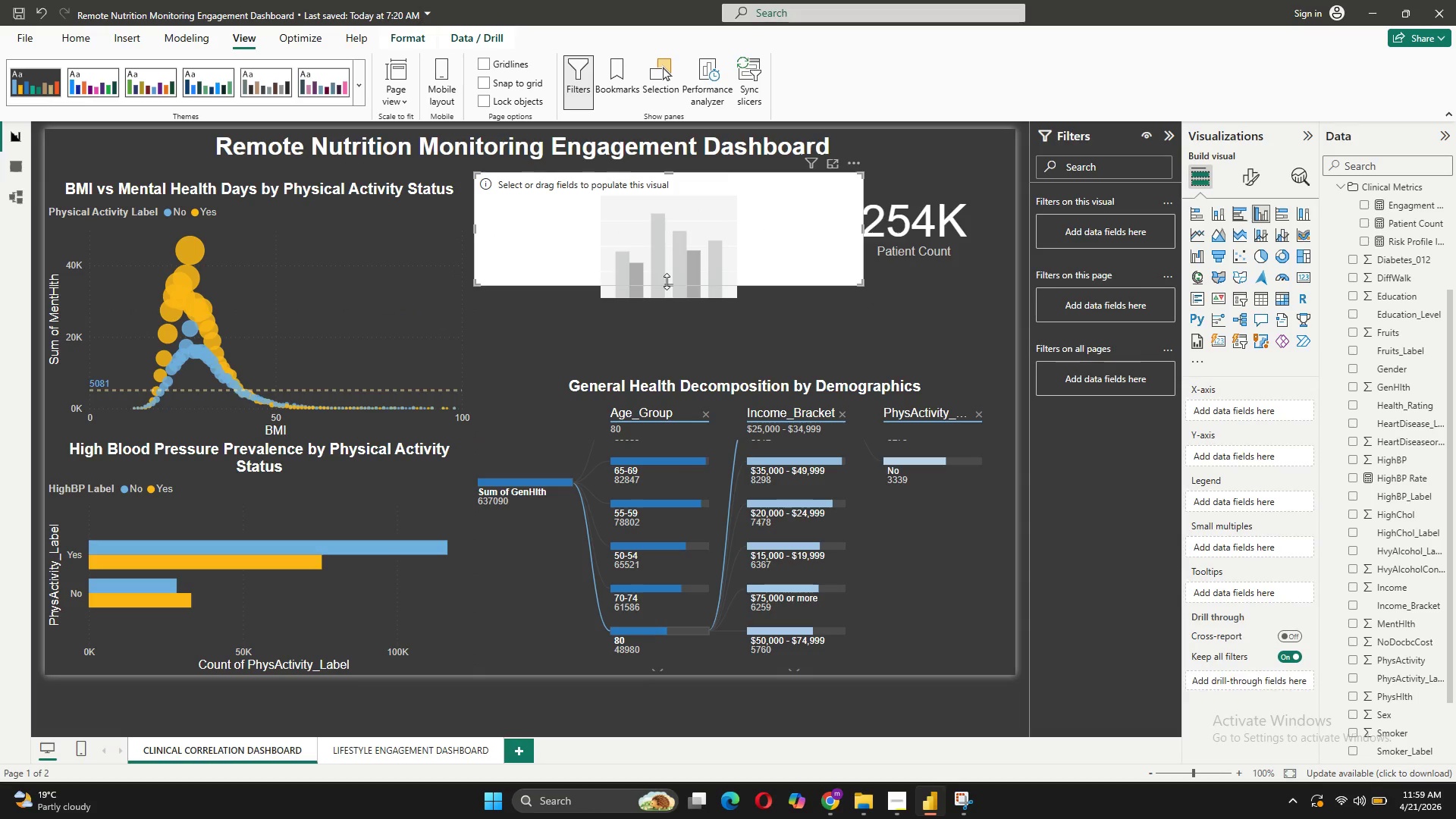 
left_click_drag(start_coordinate=[667, 281], to_coordinate=[667, 348])
 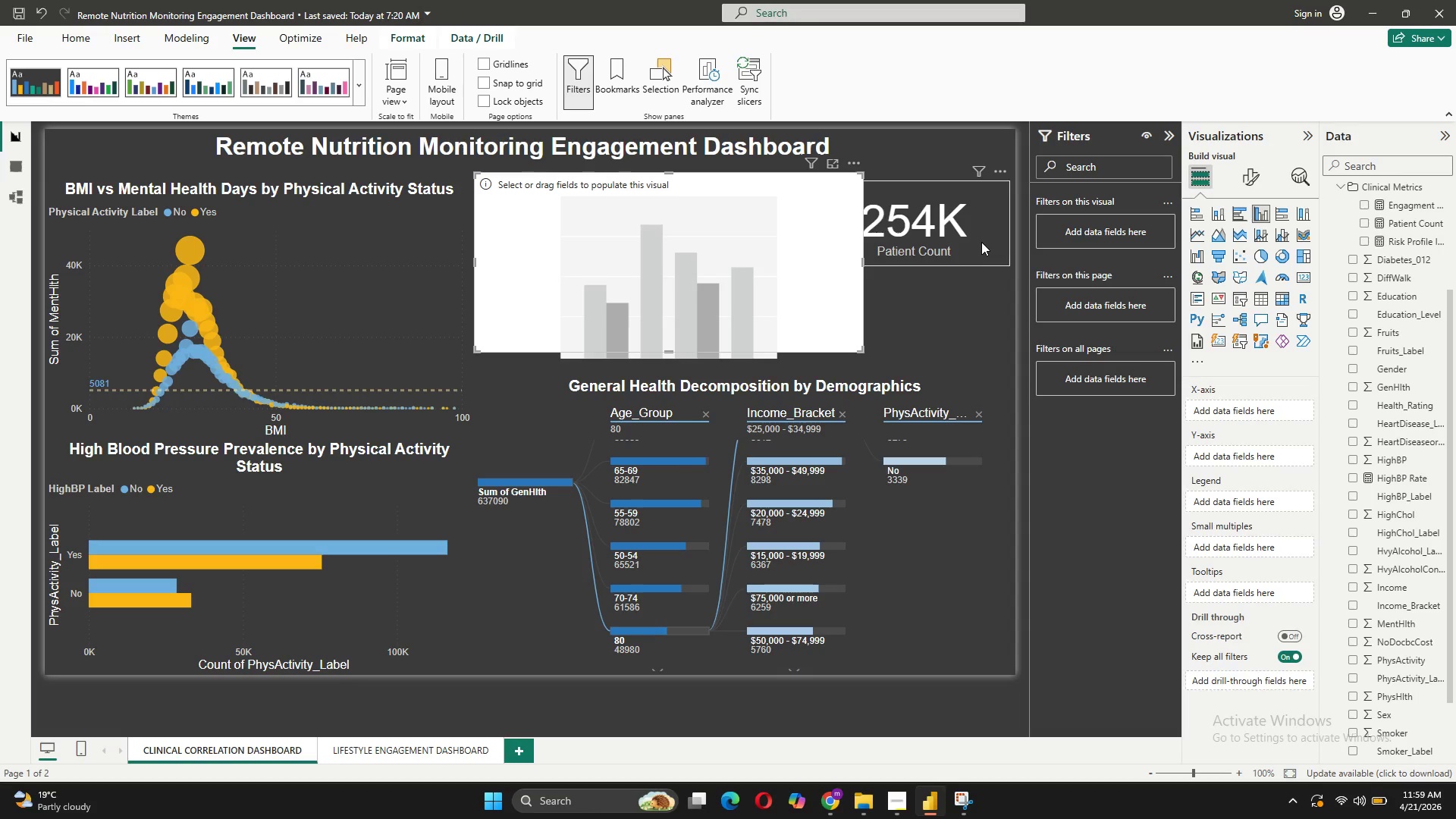 
left_click_drag(start_coordinate=[981, 242], to_coordinate=[1005, 243])
 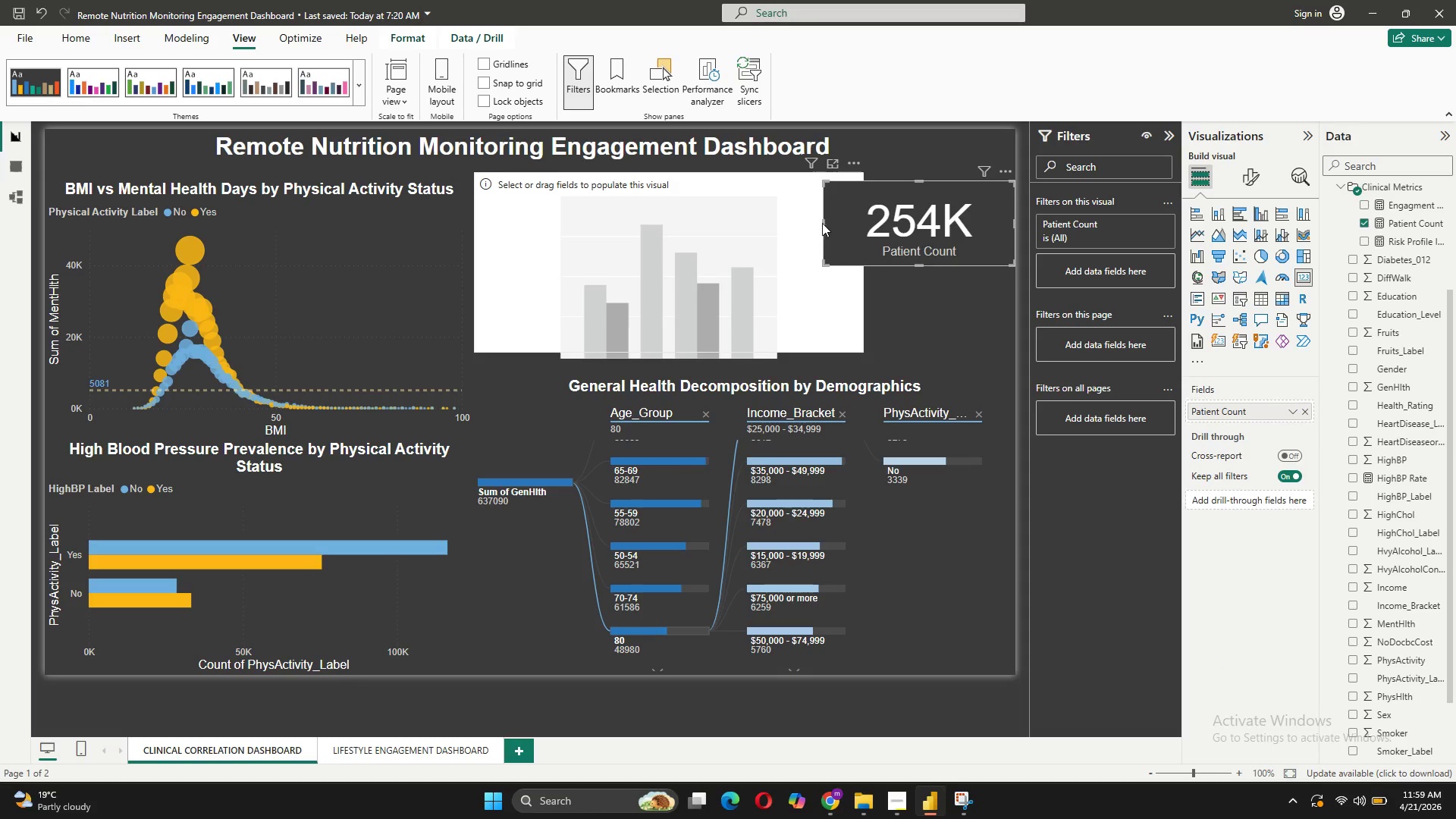 
left_click_drag(start_coordinate=[824, 222], to_coordinate=[873, 225])
 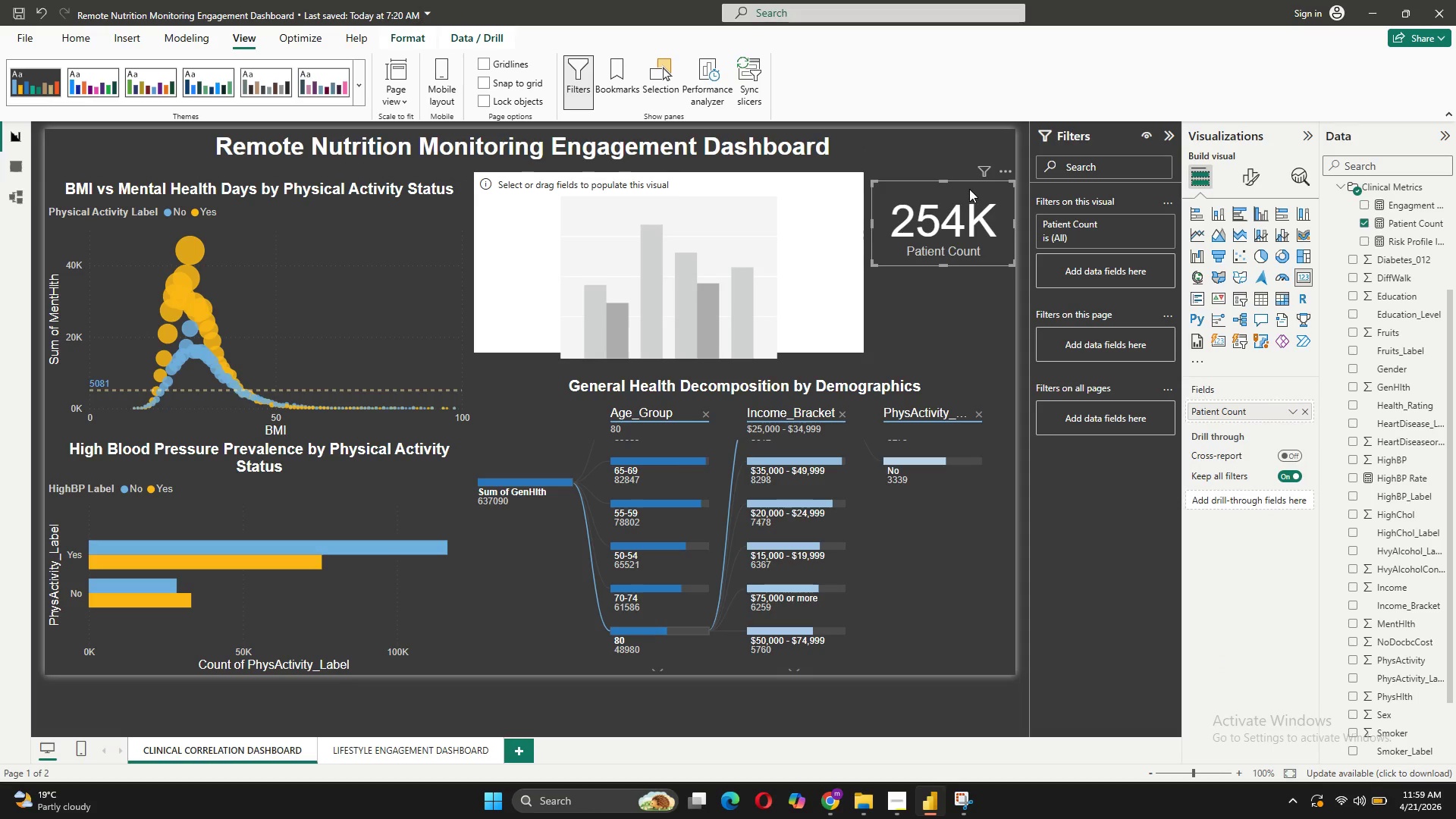 
left_click_drag(start_coordinate=[971, 187], to_coordinate=[970, 221])
 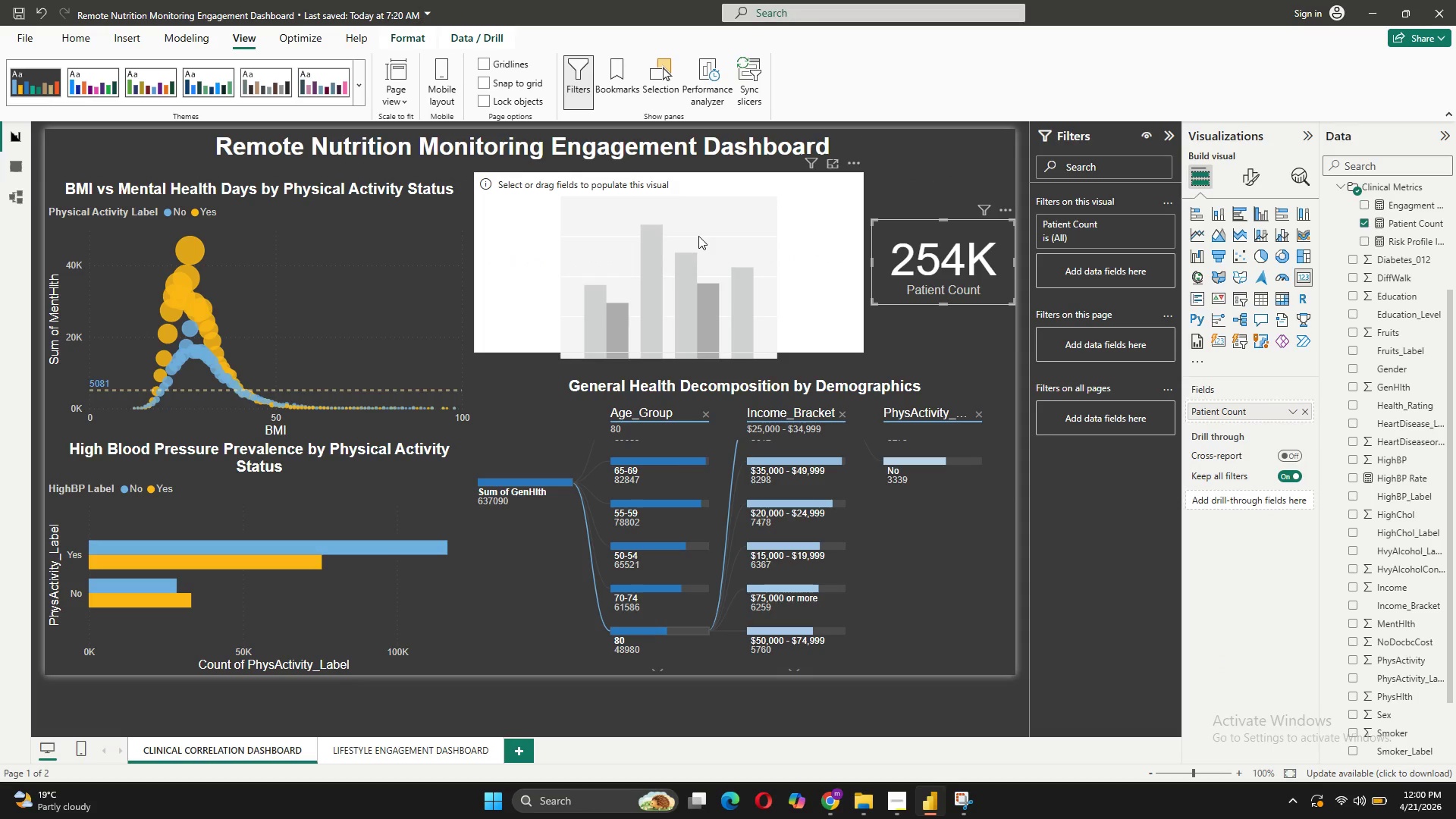 
left_click([698, 237])
 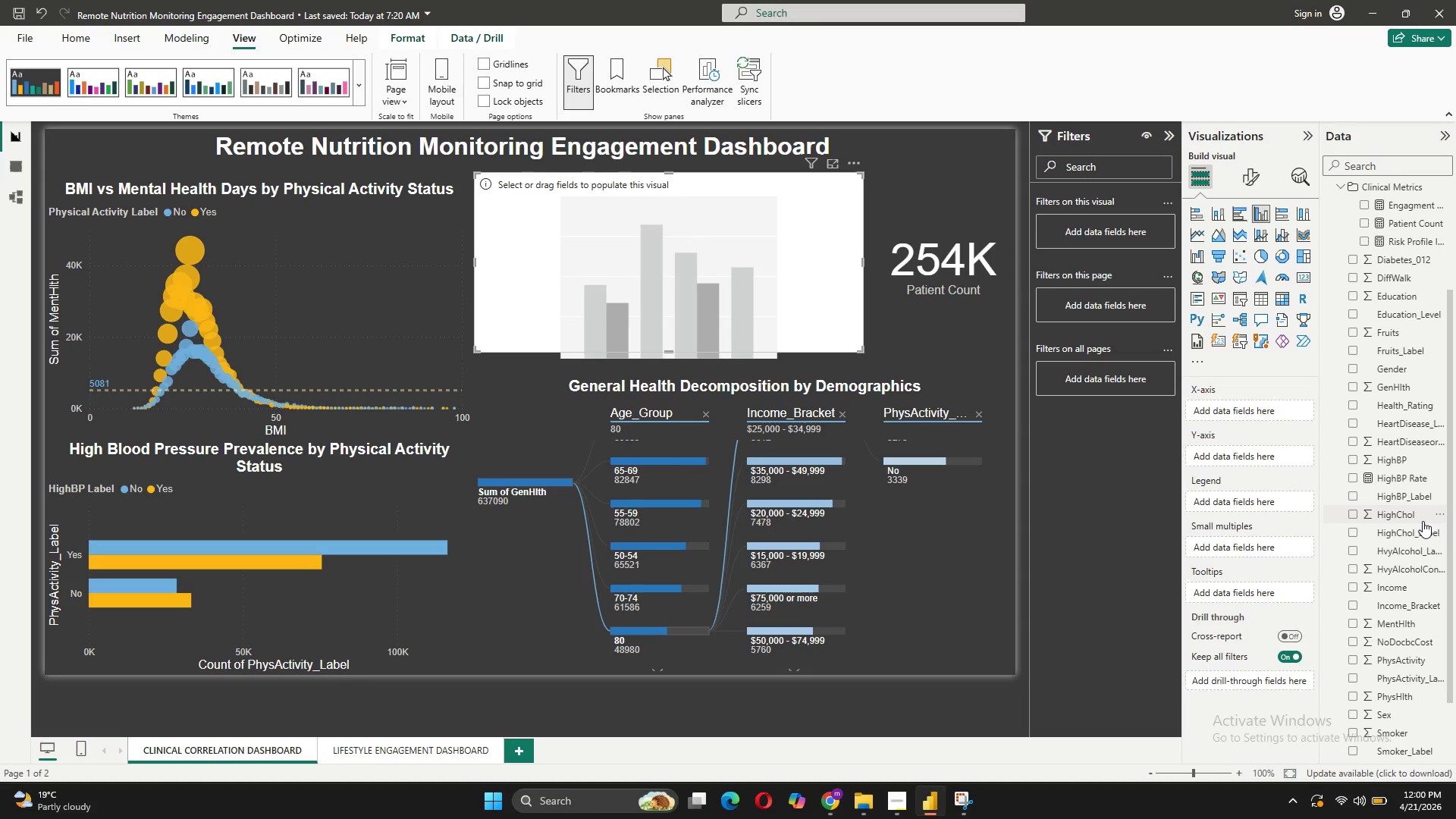 
wait(5.55)
 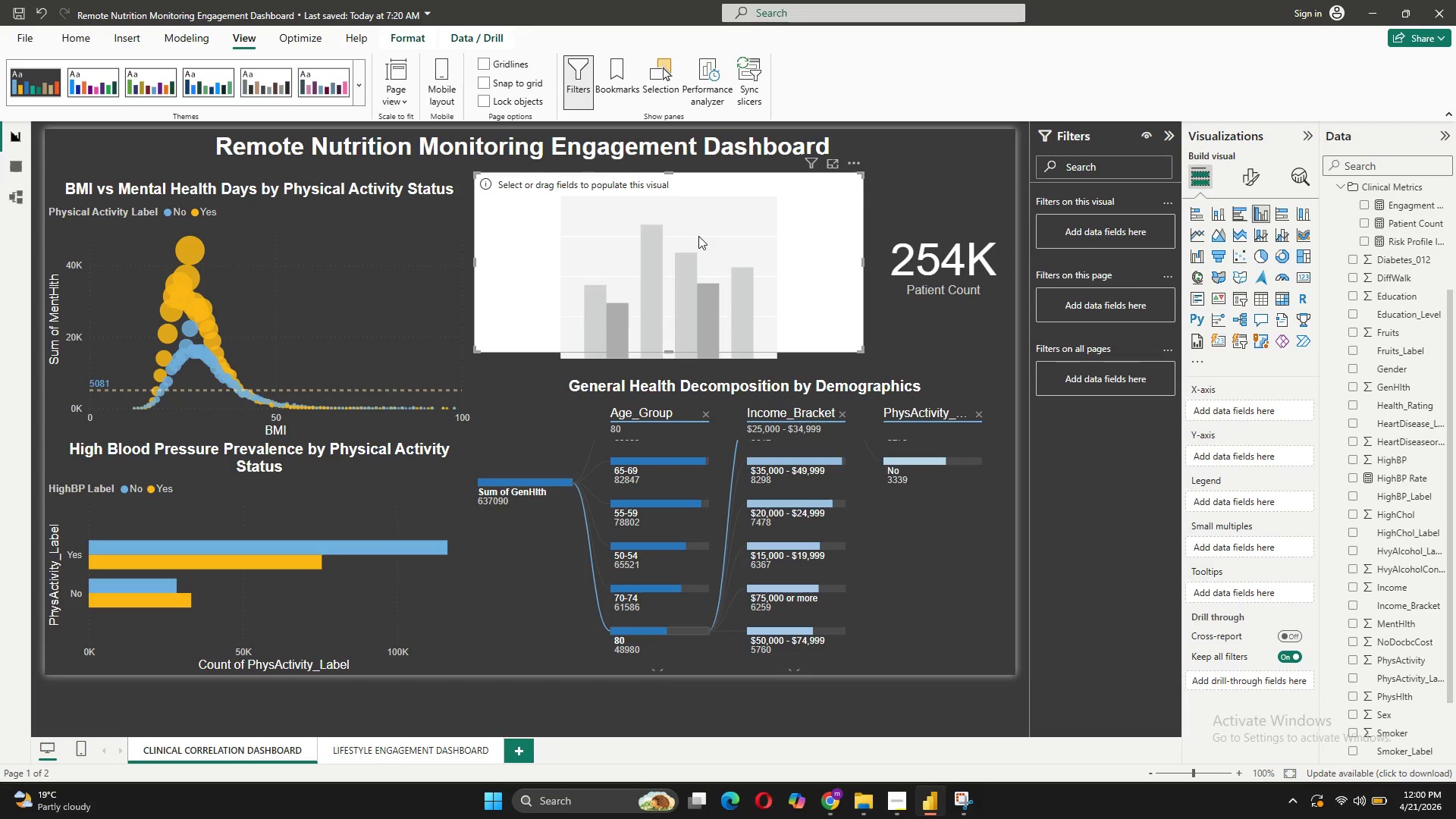 
scroll: coordinate [1423, 520], scroll_direction: down, amount: 2.0
 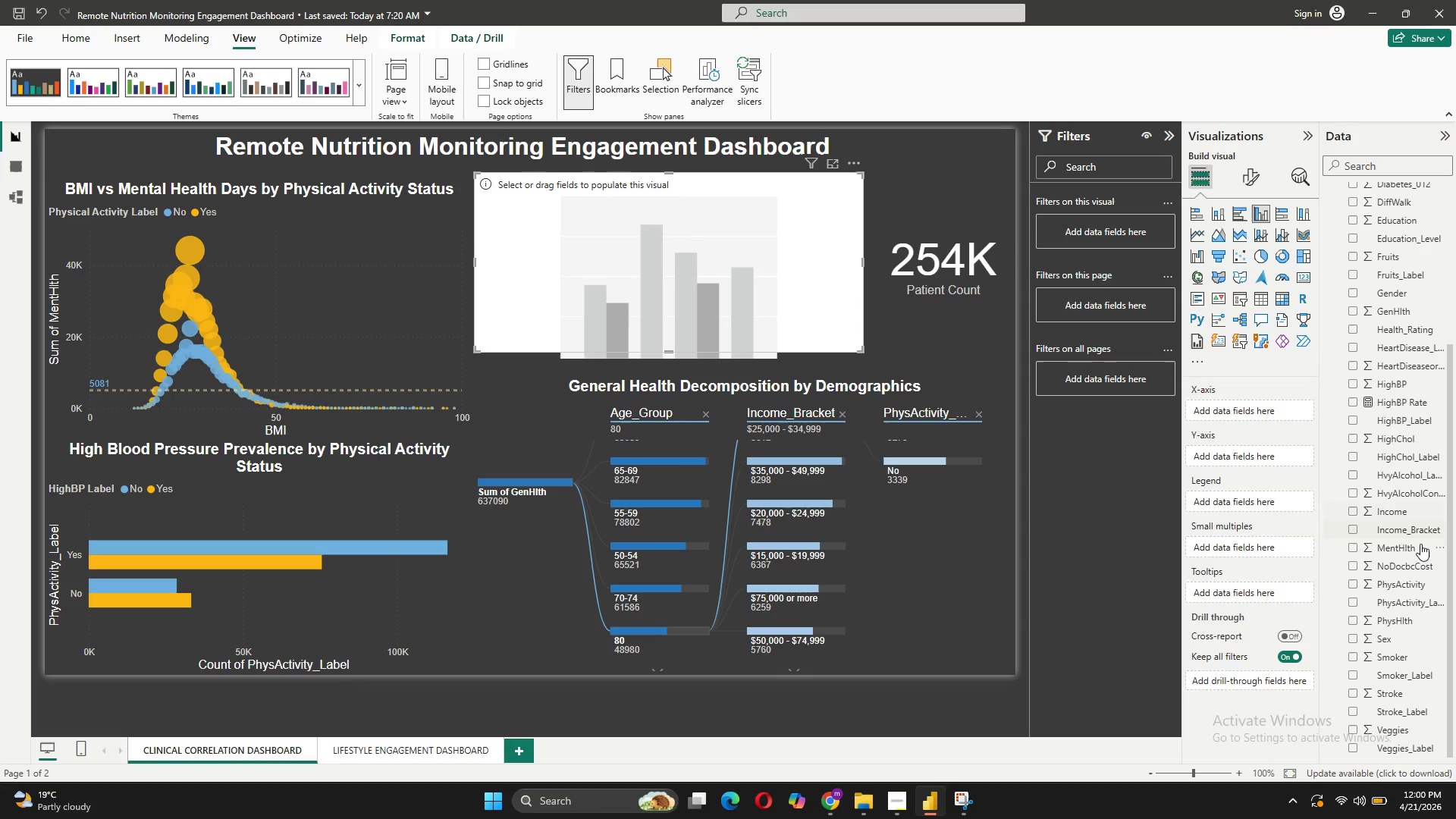 
scroll: coordinate [1417, 538], scroll_direction: up, amount: 4.0
 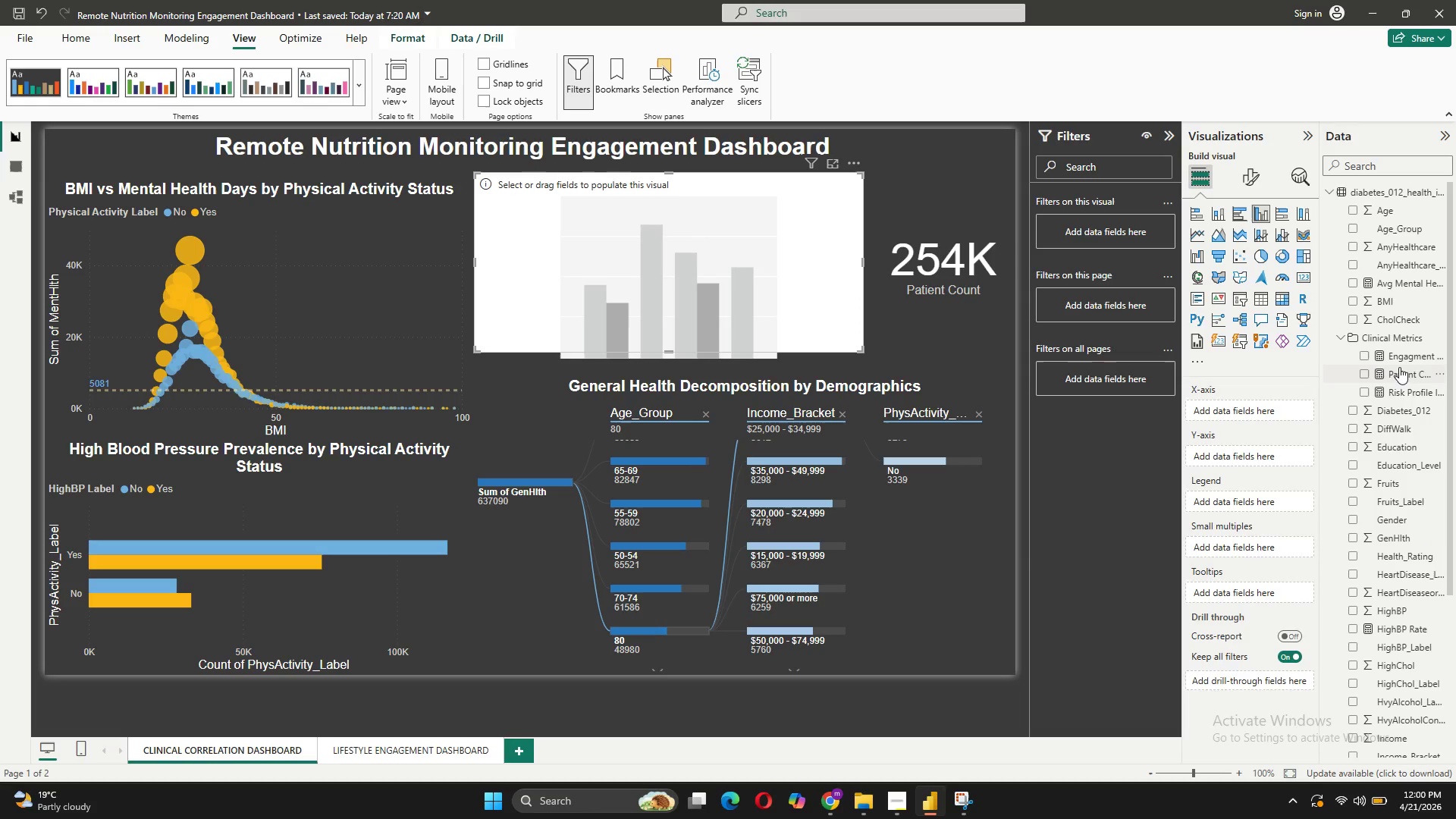 
left_click_drag(start_coordinate=[1403, 356], to_coordinate=[1264, 410])
 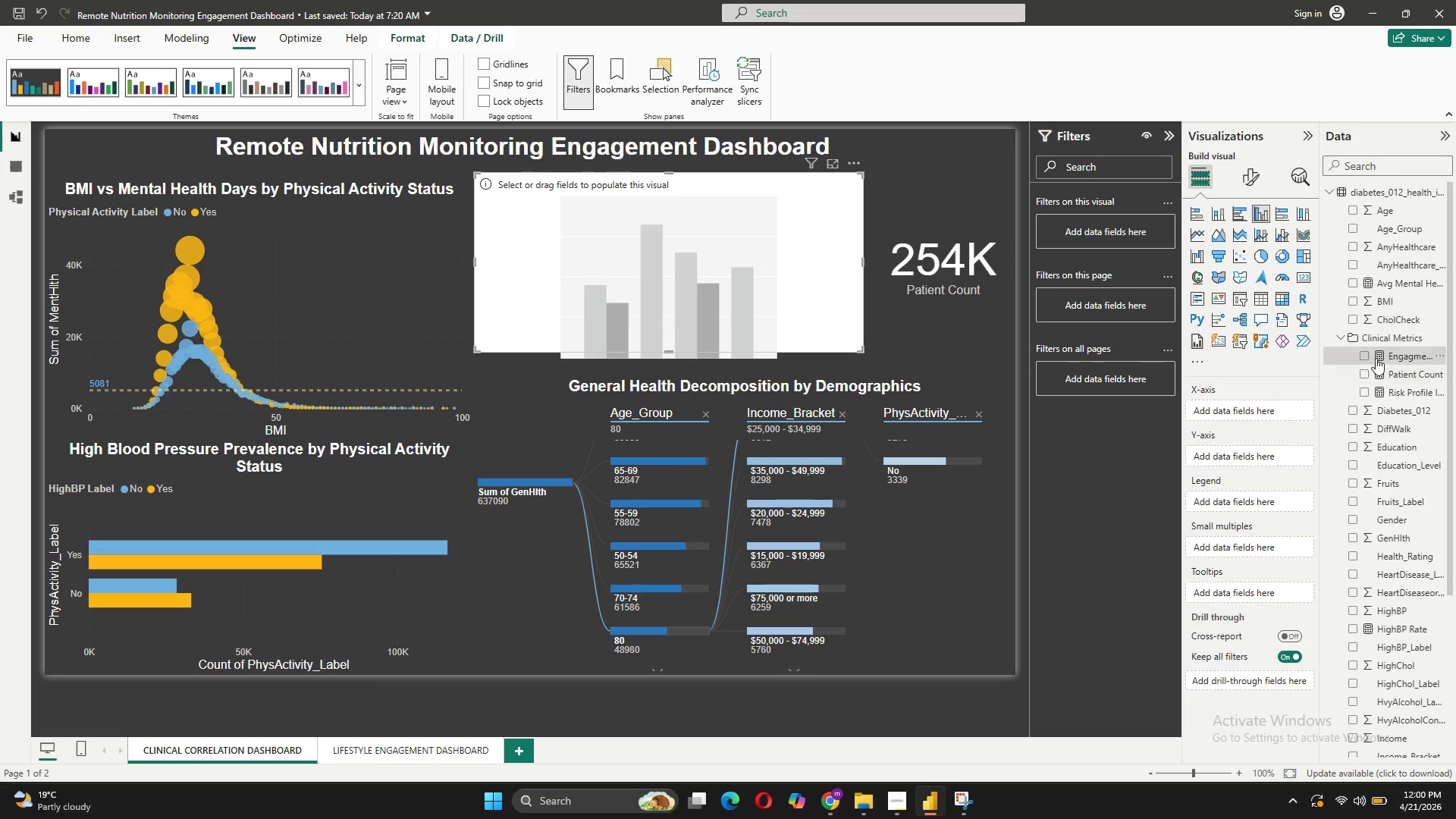 
left_click_drag(start_coordinate=[1381, 355], to_coordinate=[1238, 409])
 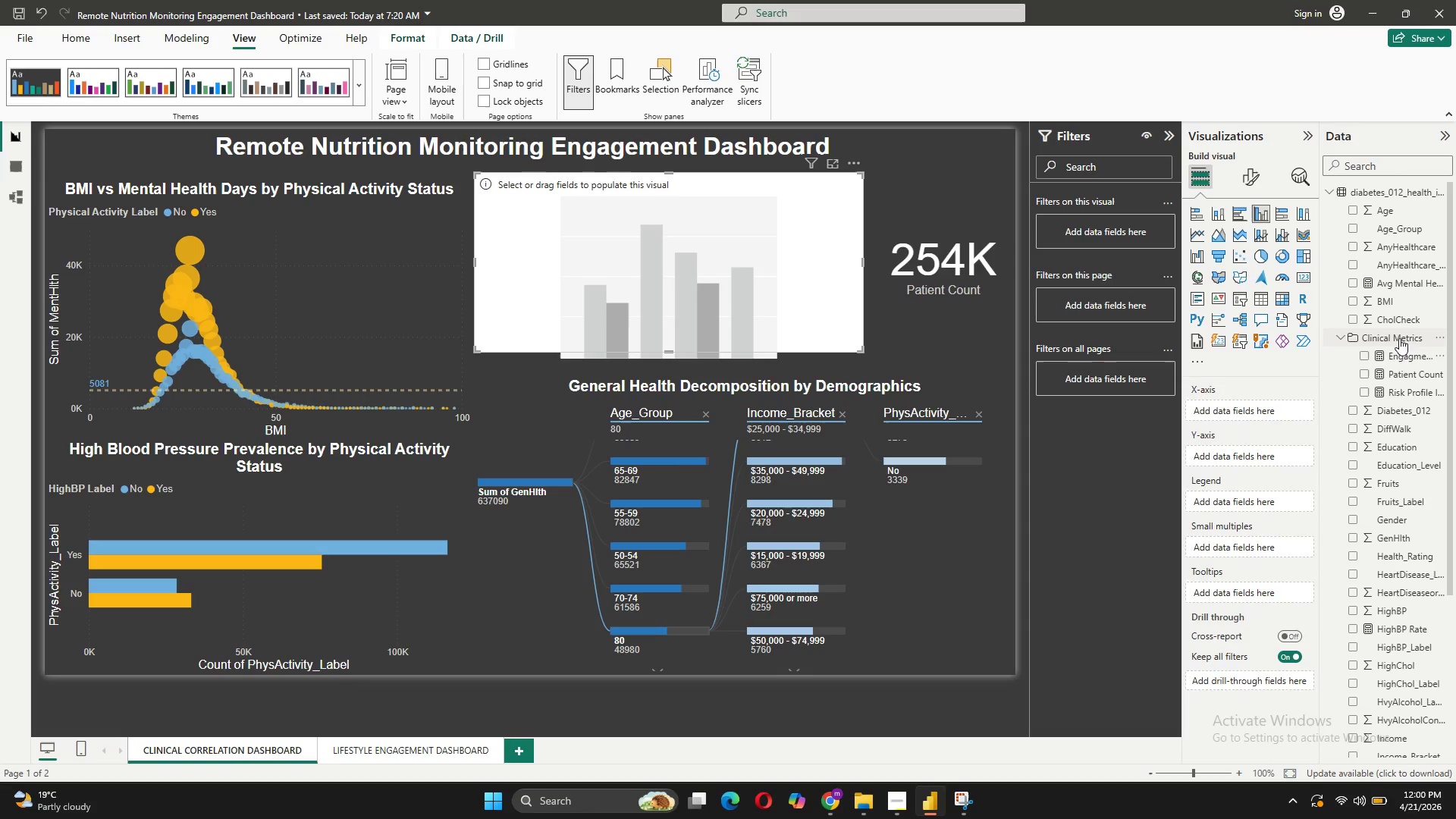 
scroll: coordinate [1397, 340], scroll_direction: up, amount: 2.0
 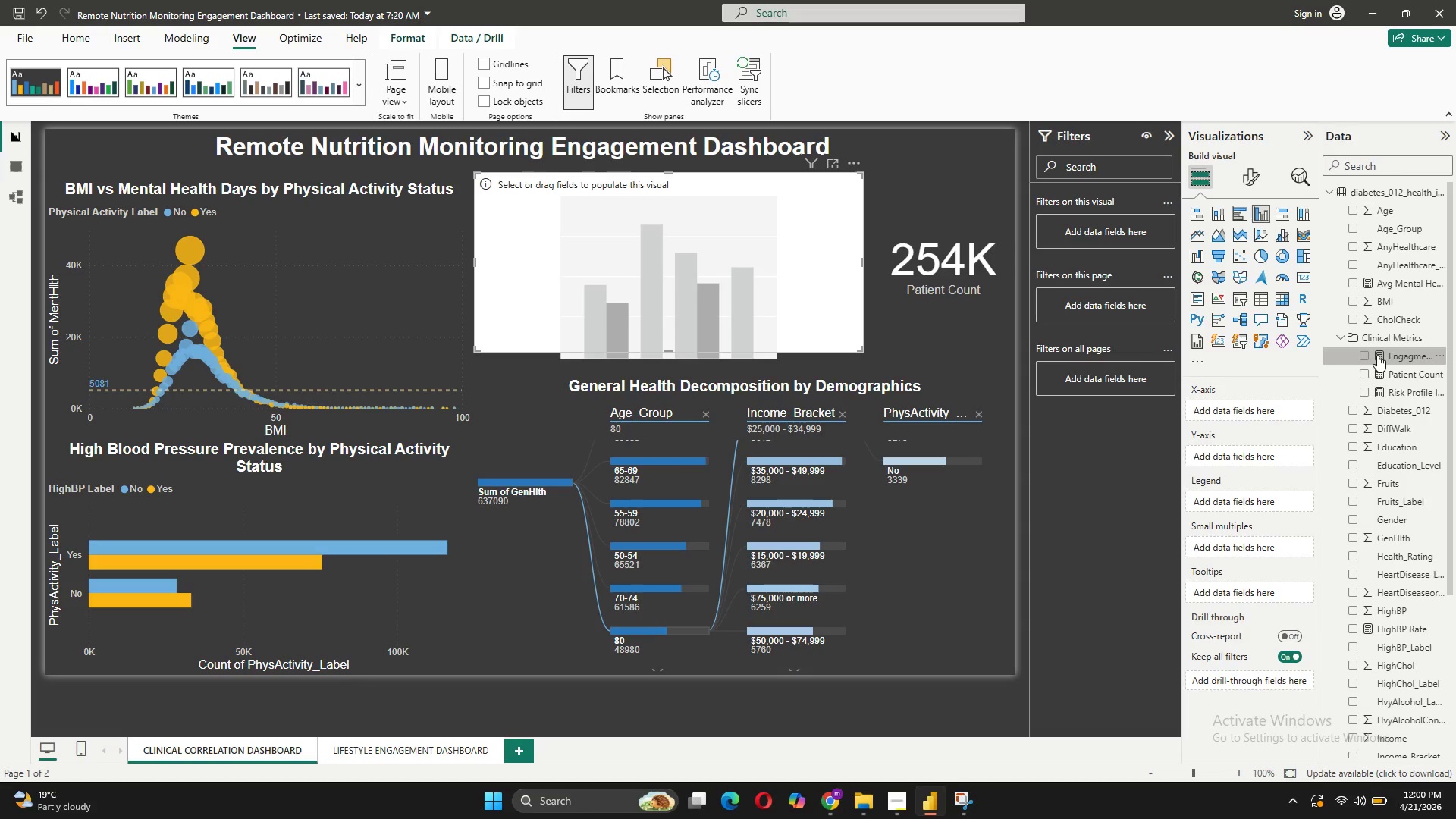 
left_click([1379, 356])
 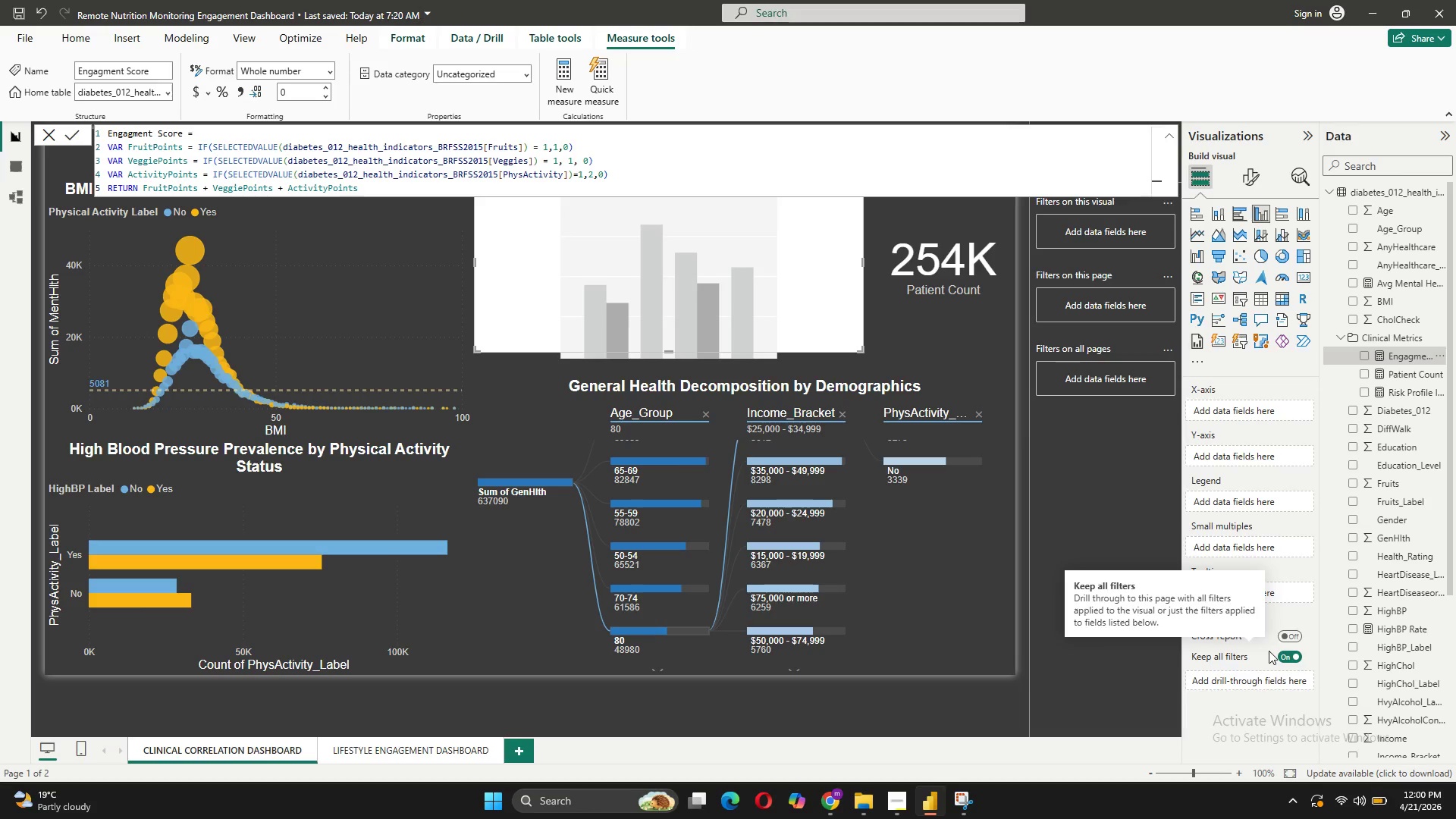 
wait(13.44)
 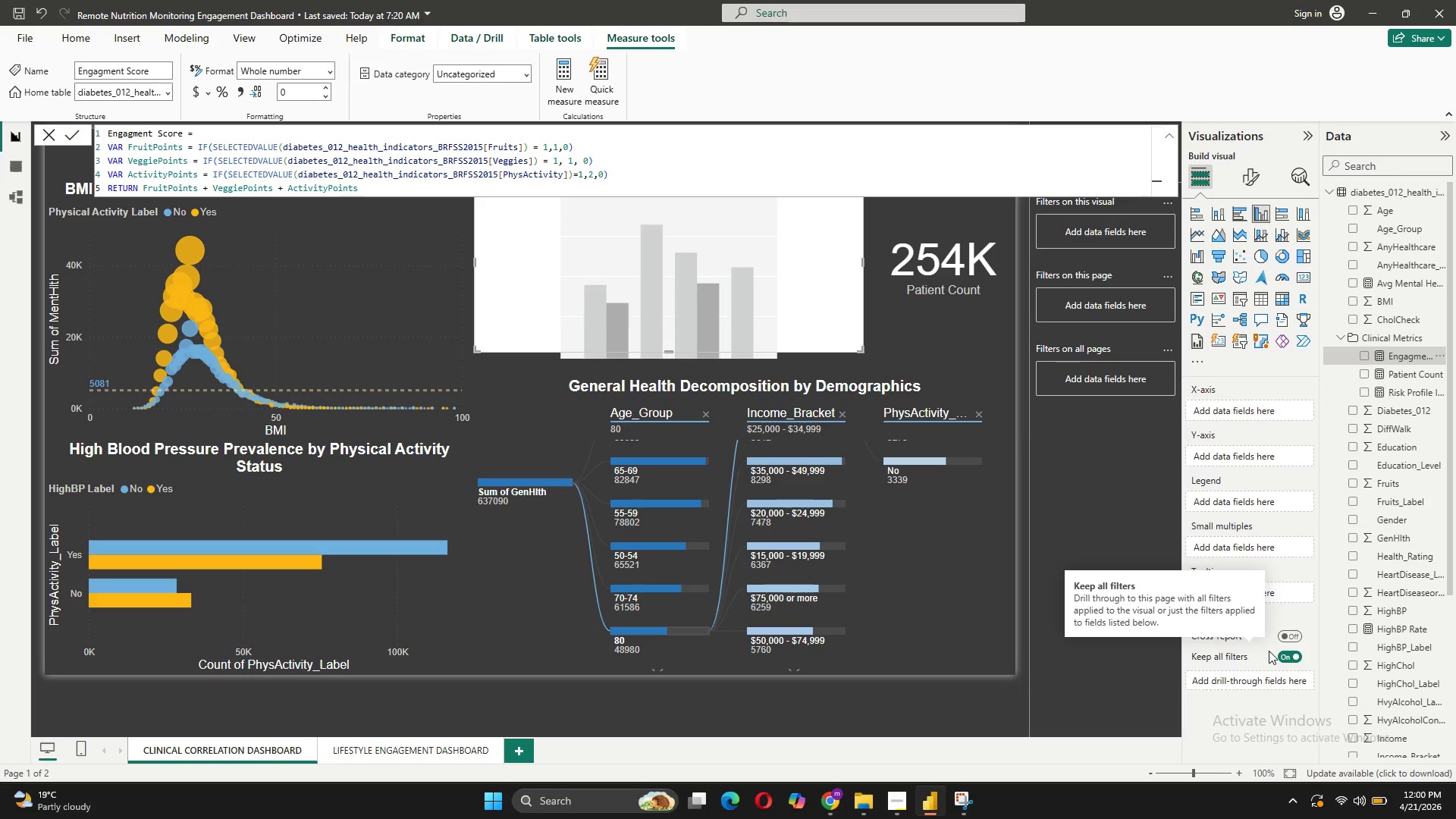 
left_click_drag(start_coordinate=[1379, 356], to_coordinate=[1377, 189])
 